 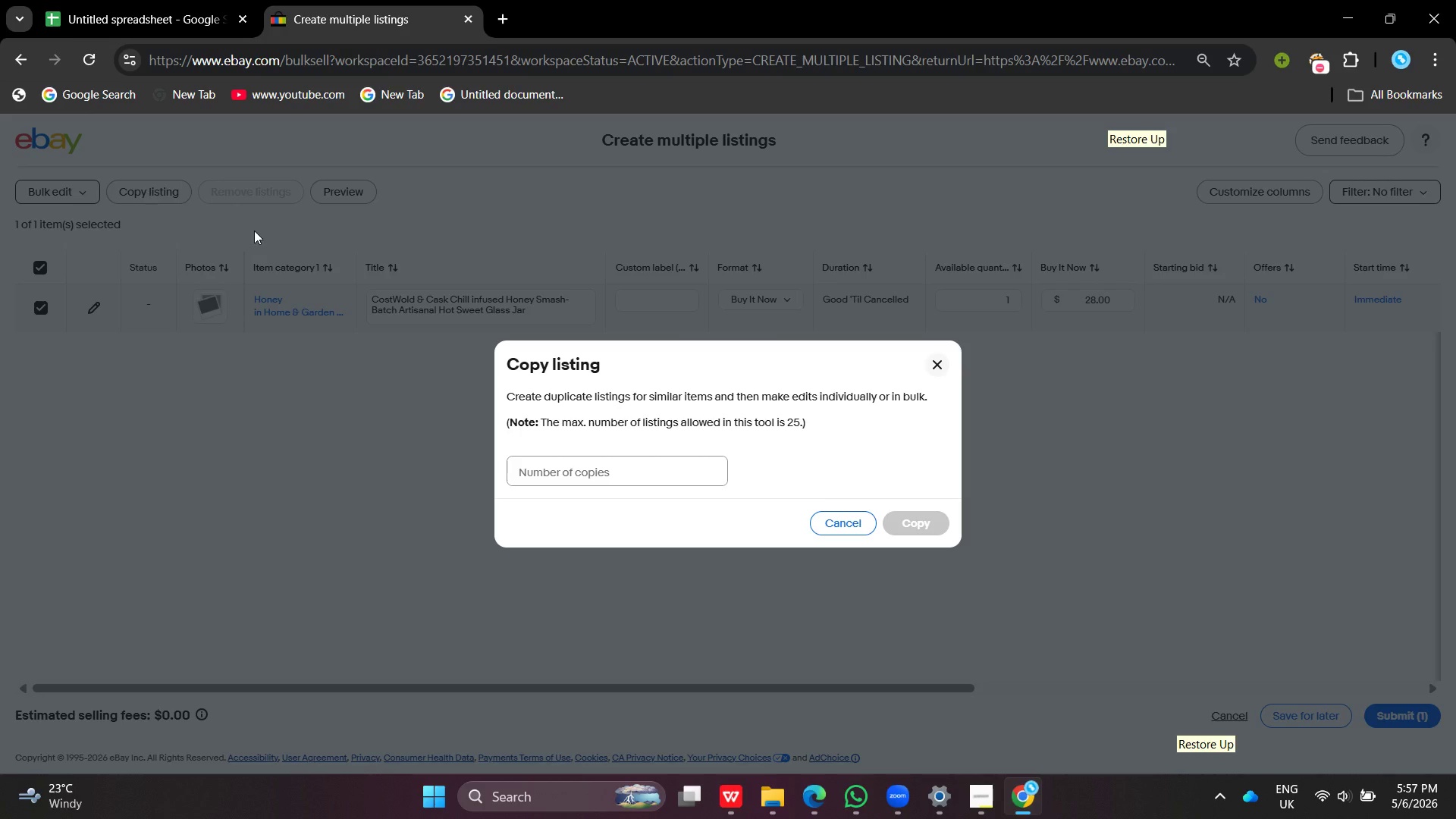 
left_click([582, 457])
 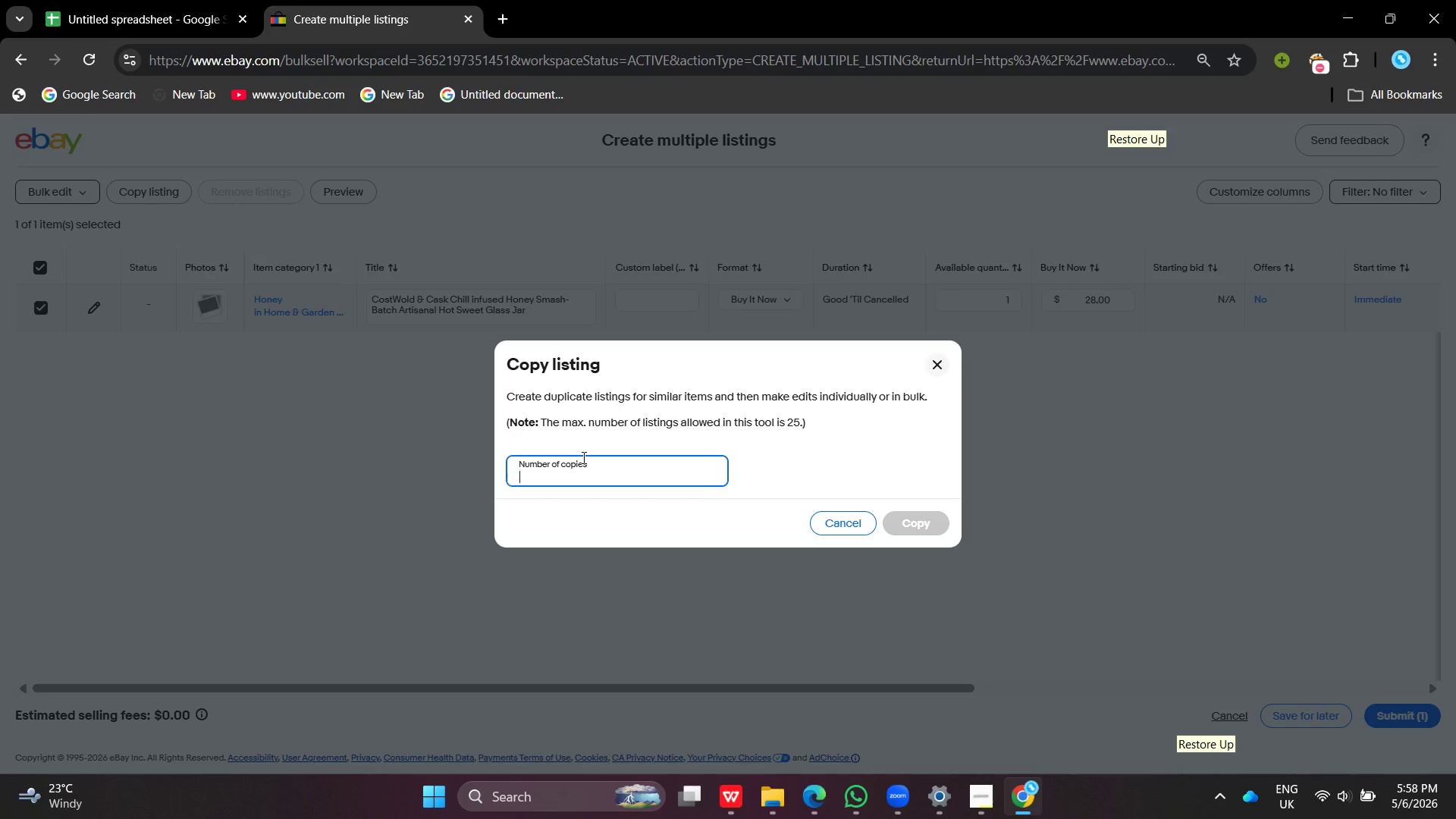 
key(4)
 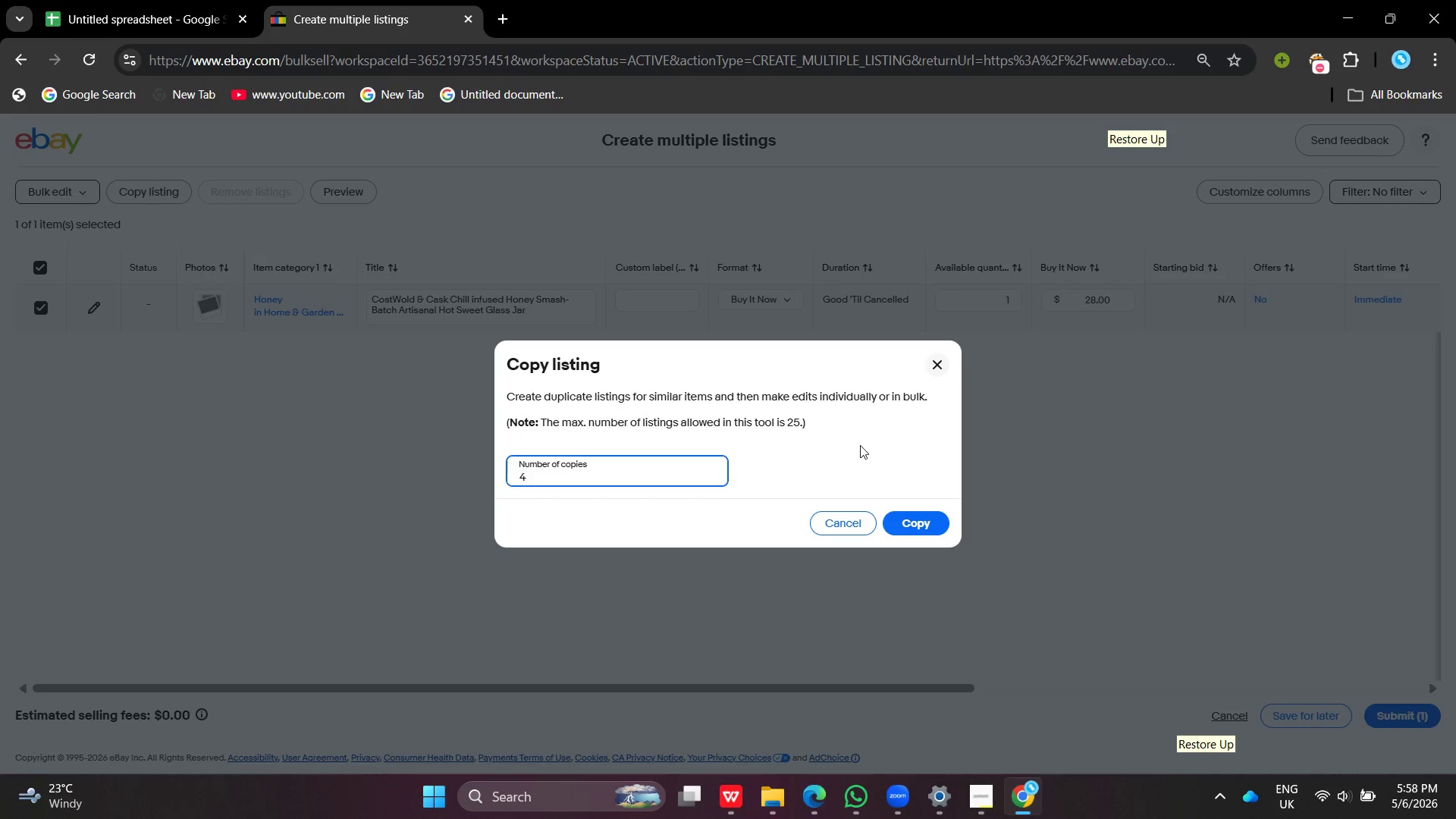 
left_click([921, 532])
 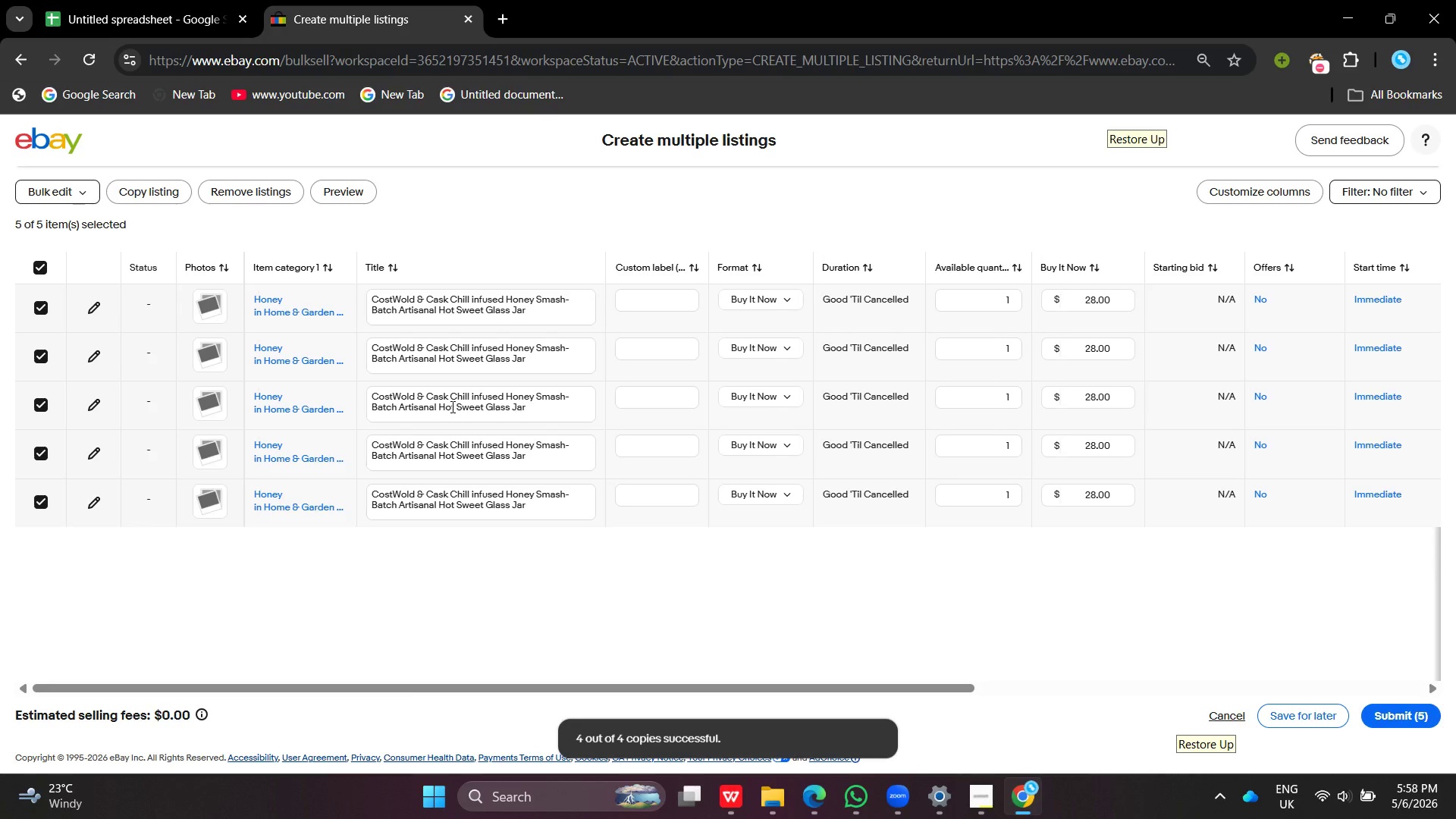 
wait(6.53)
 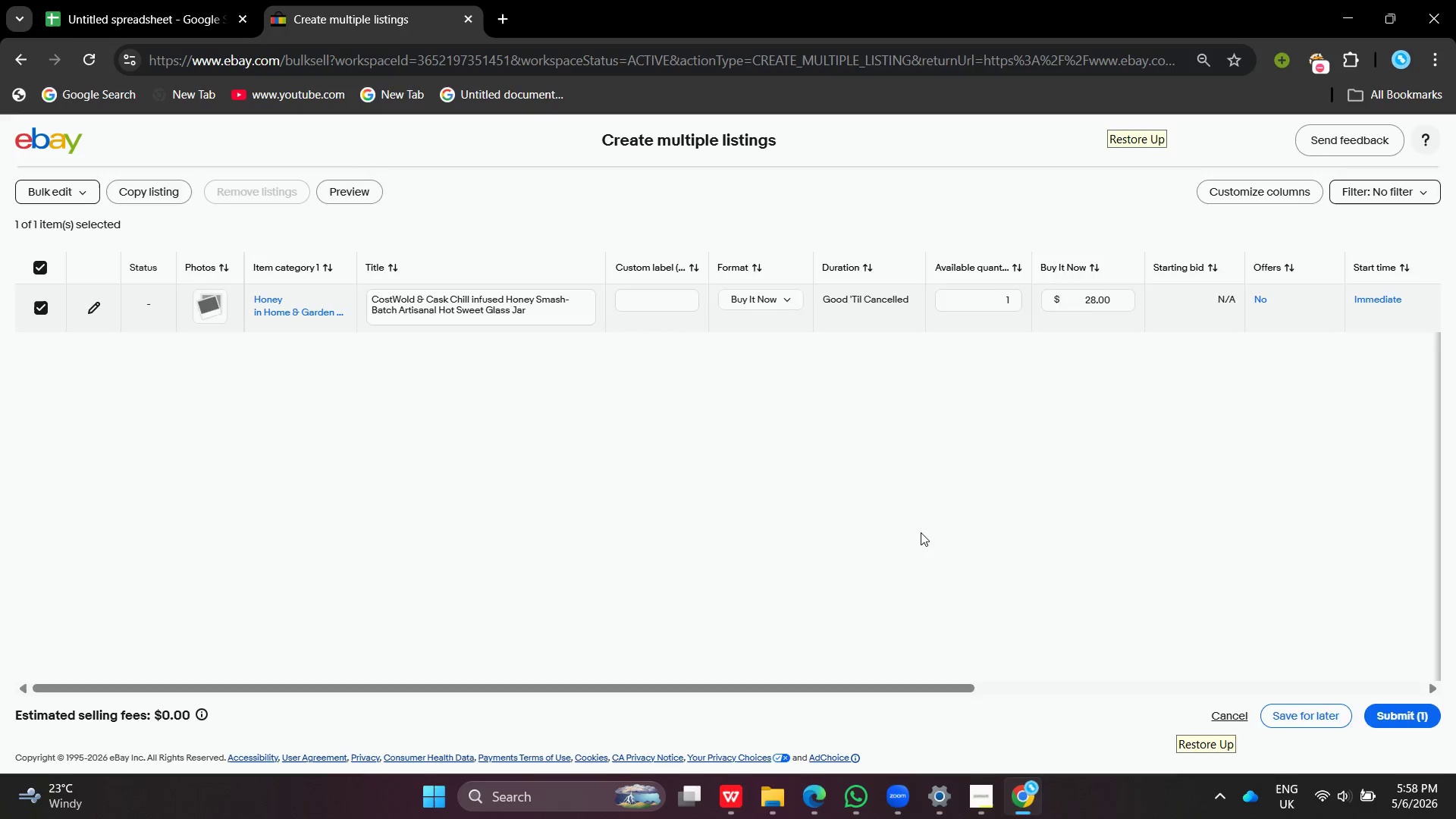 
left_click_drag(start_coordinate=[554, 360], to_coordinate=[310, 324])
 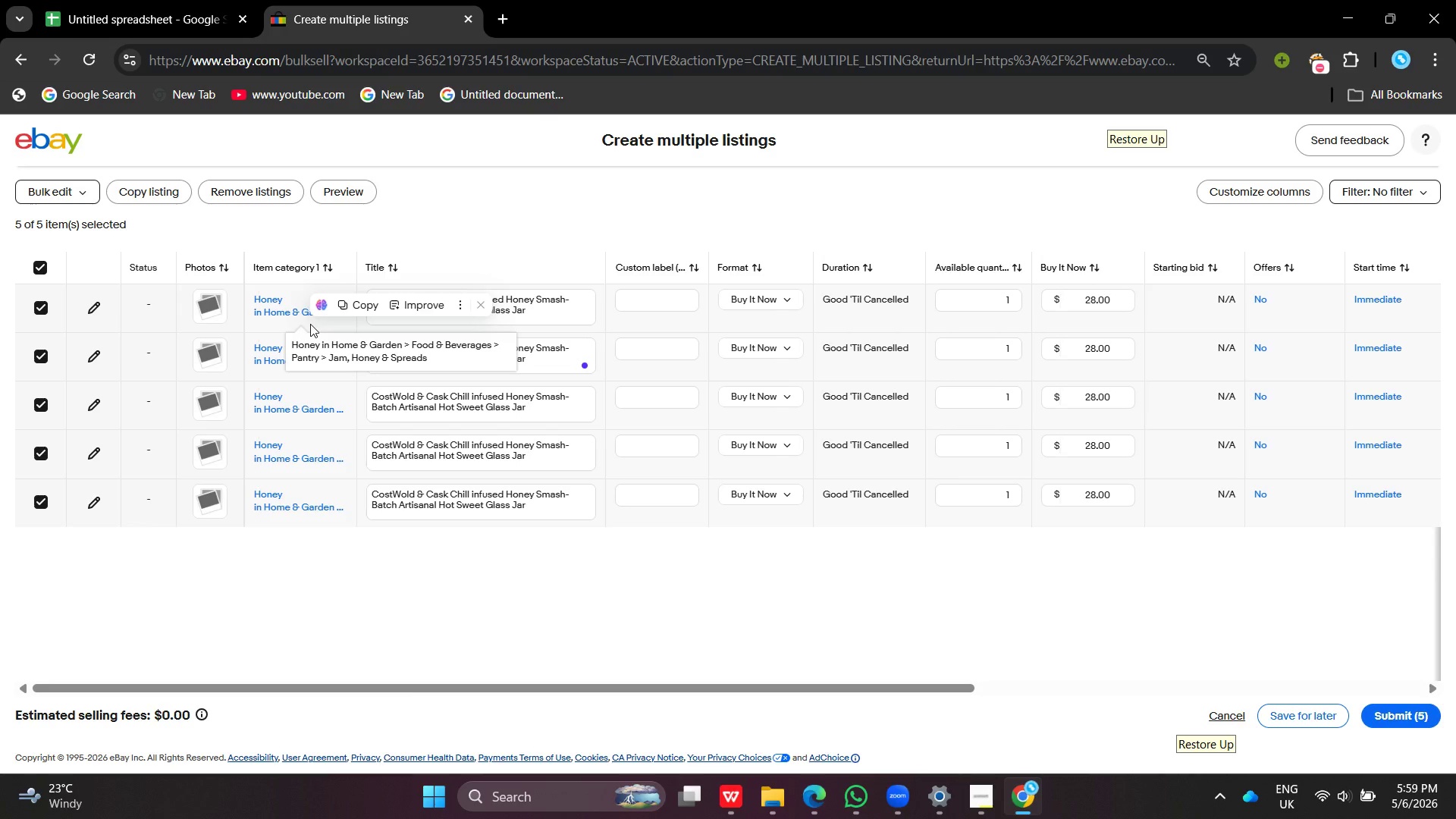 
wait(55.72)
 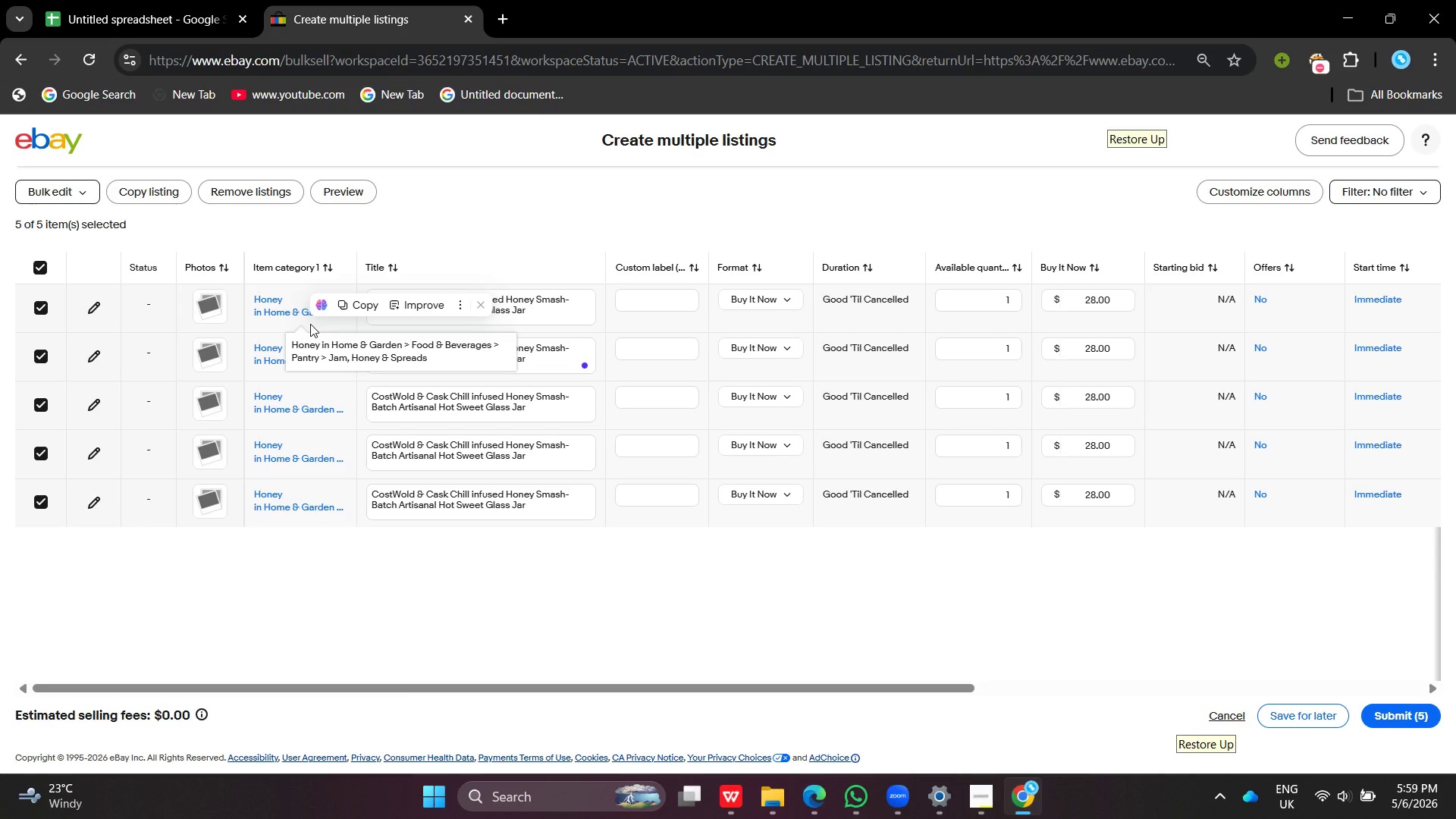 
left_click([43, 355])
 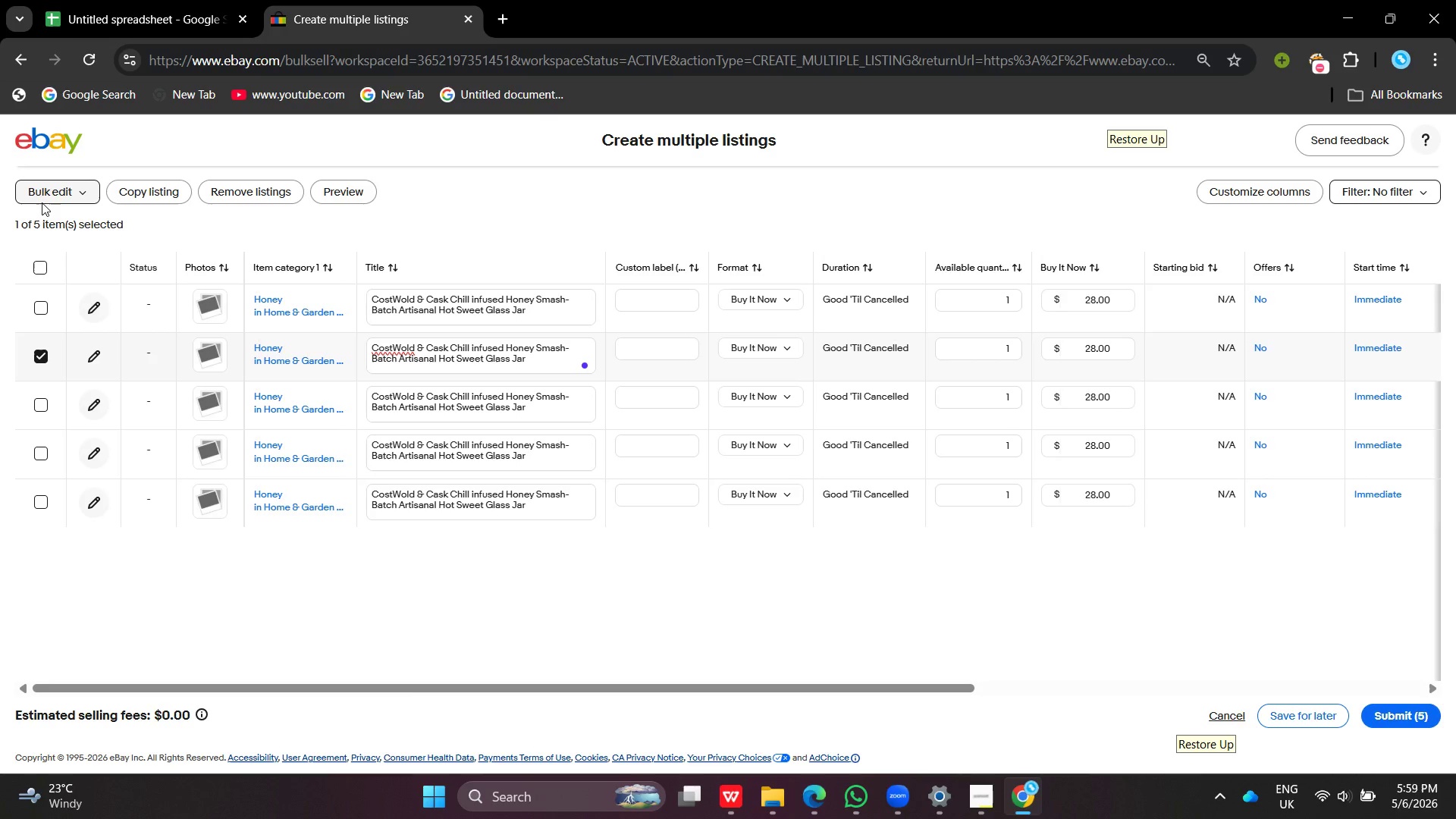 
left_click([42, 201])
 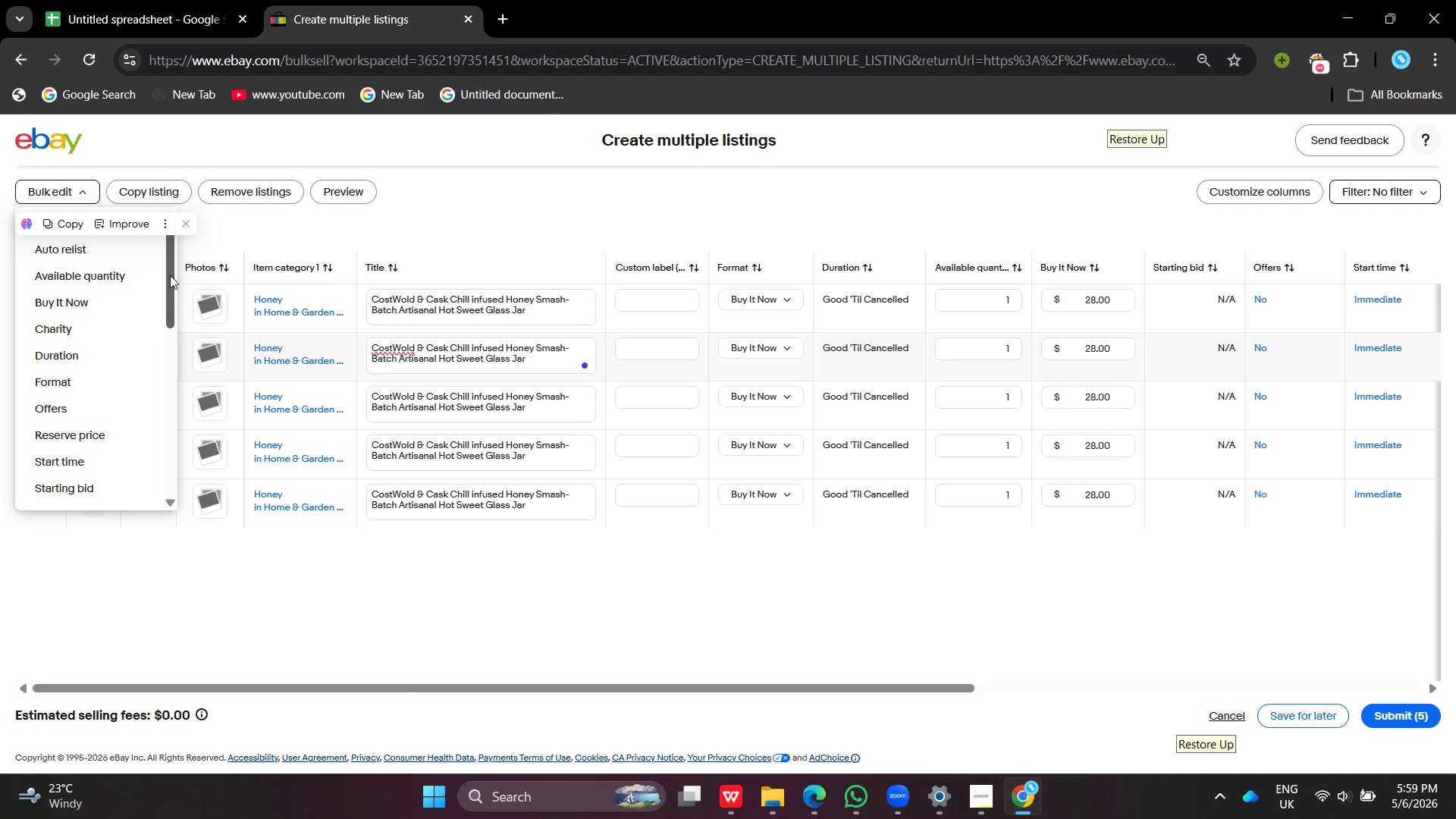 
left_click_drag(start_coordinate=[170, 275], to_coordinate=[171, 359])
 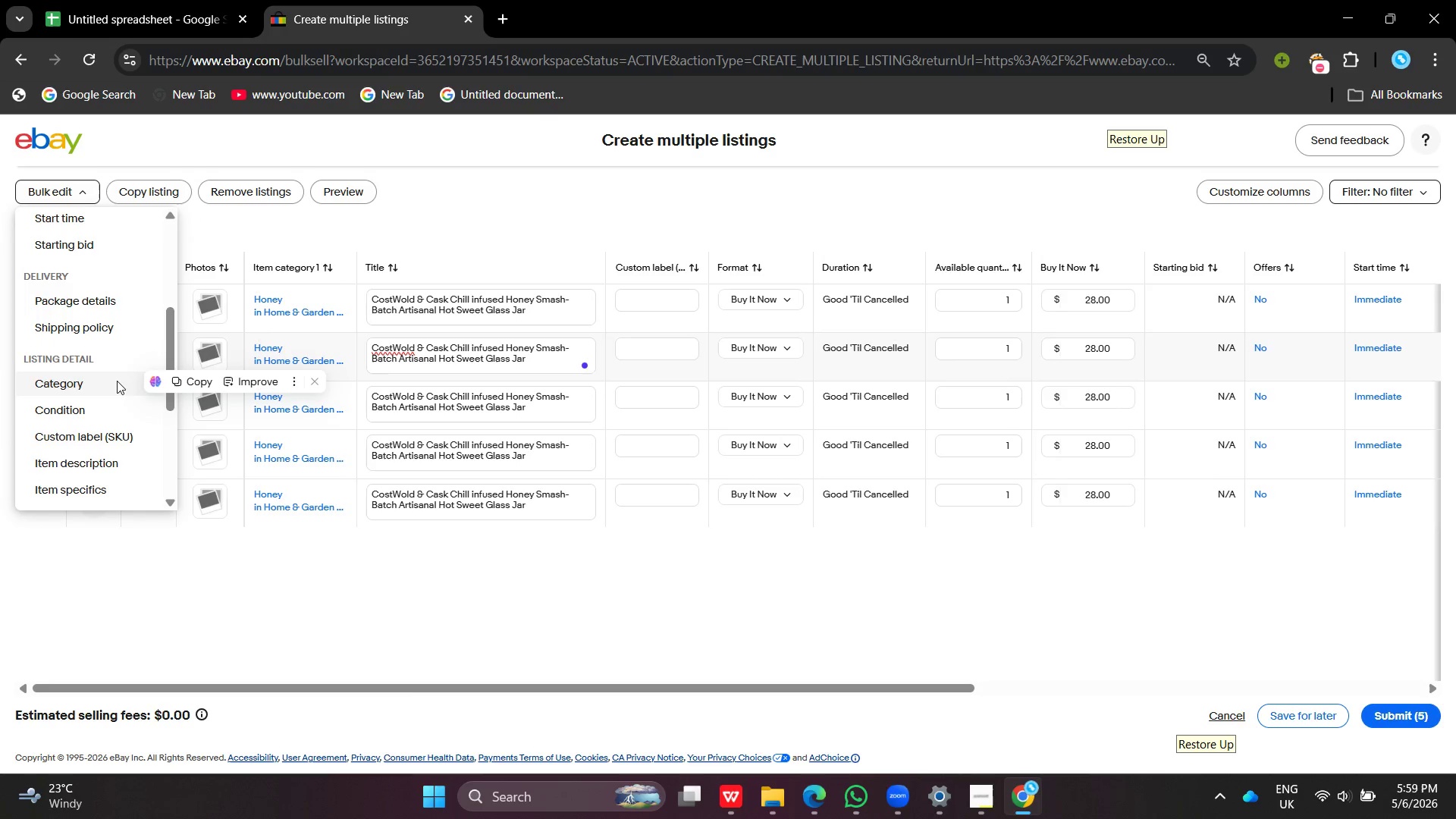 
left_click([117, 381])
 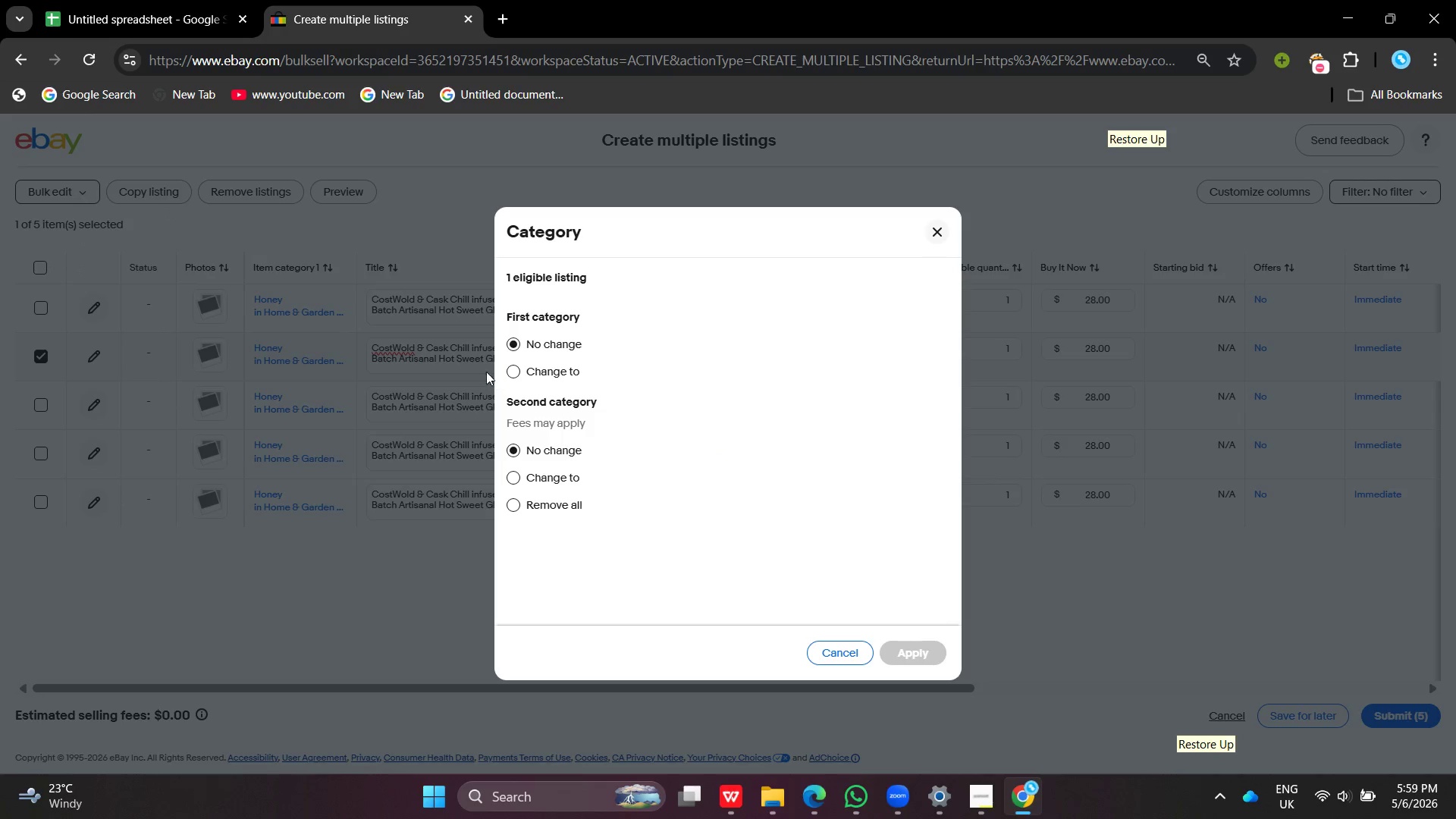 
left_click([516, 375])
 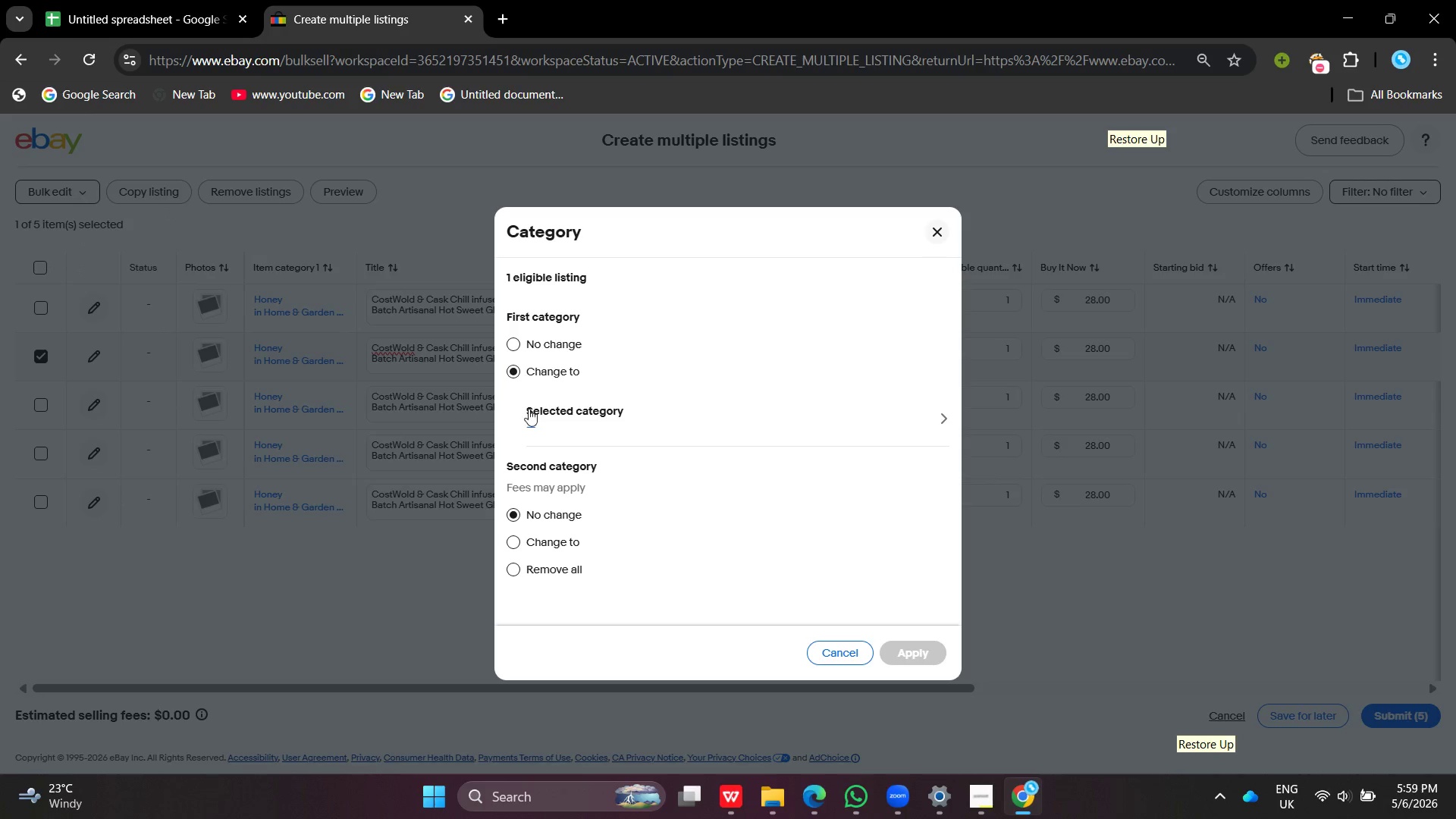 
left_click([529, 409])
 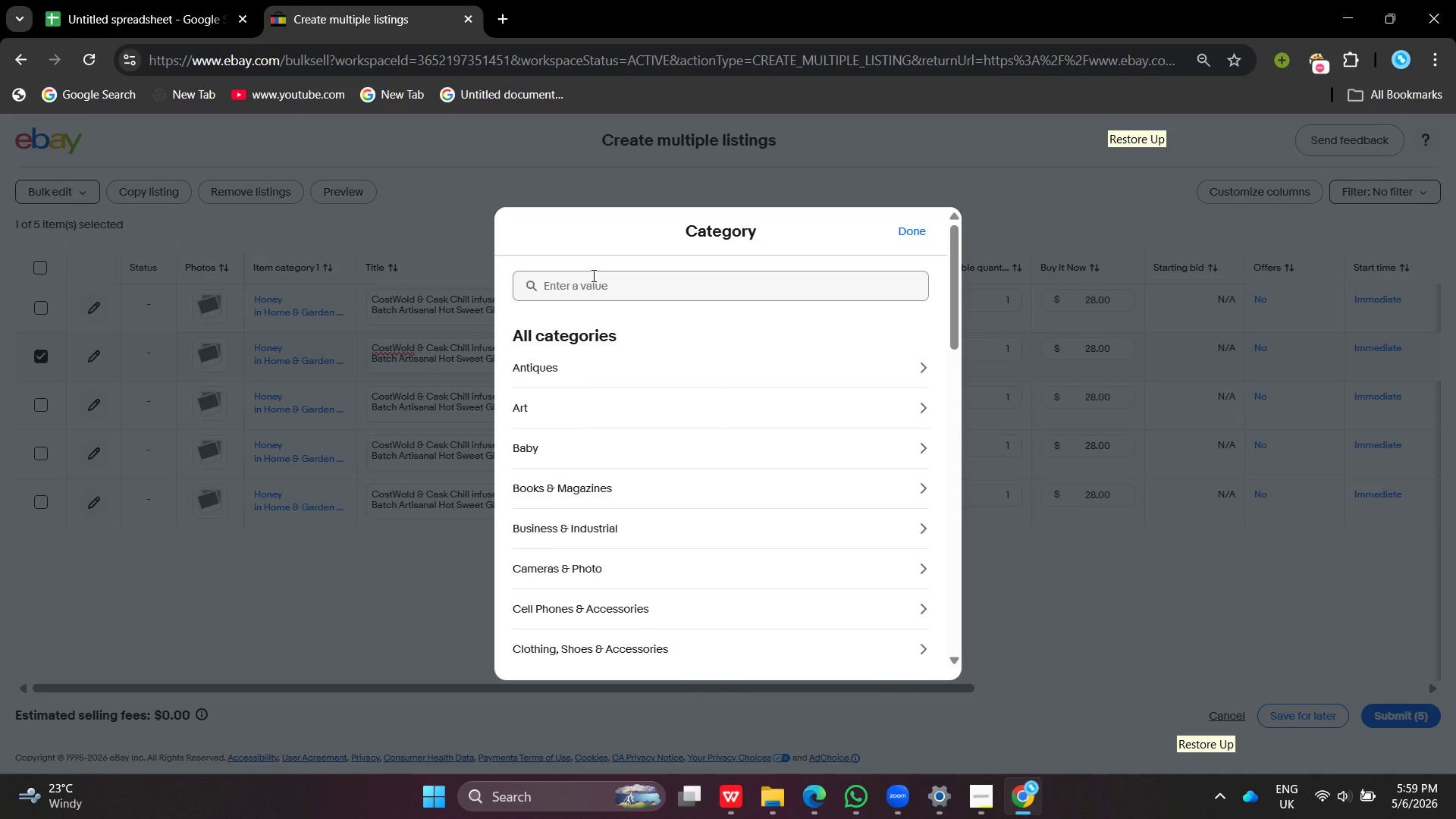 
left_click([592, 275])
 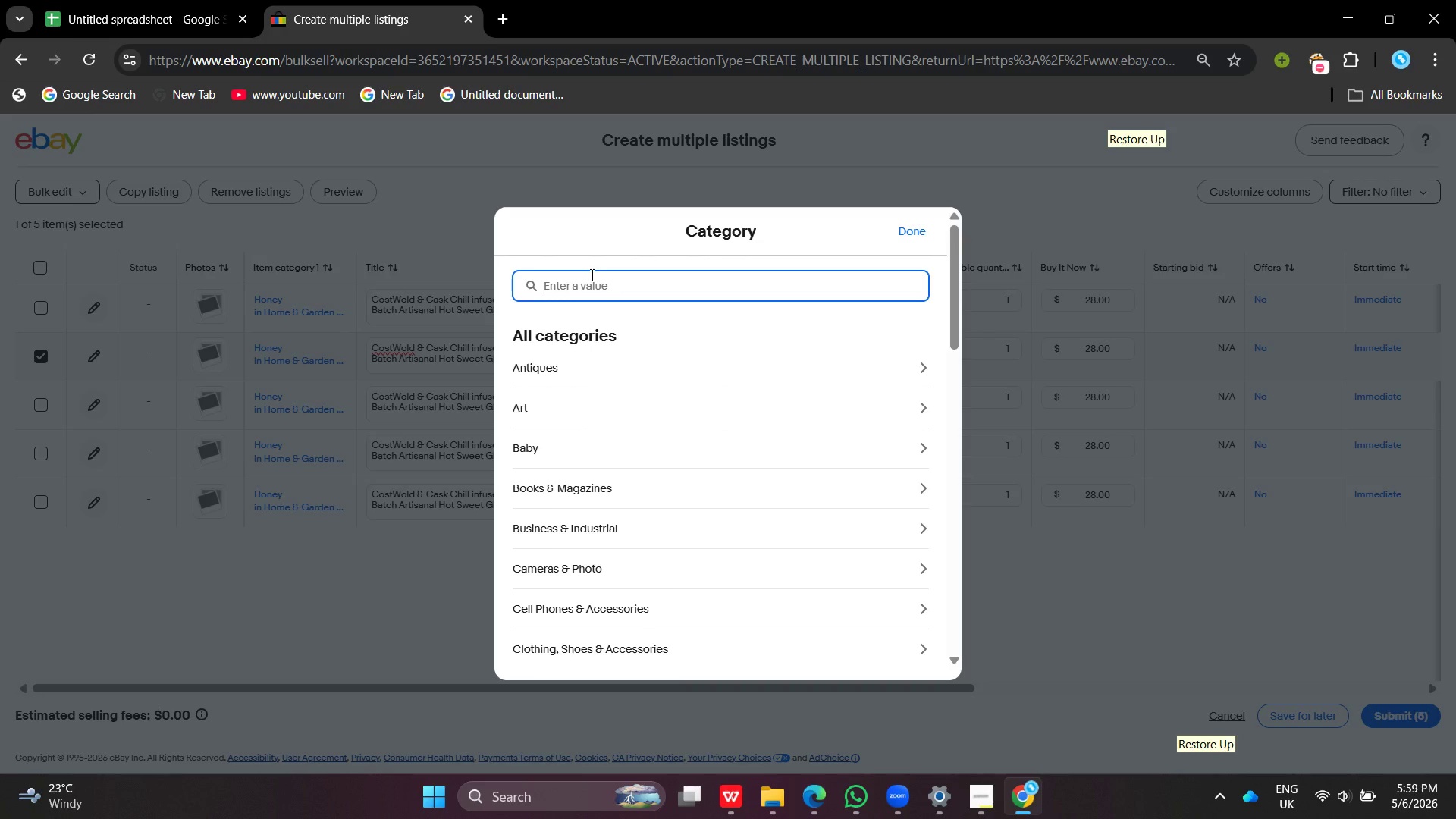 
type(I)
key(Backspace)
type(Oils ,V)
 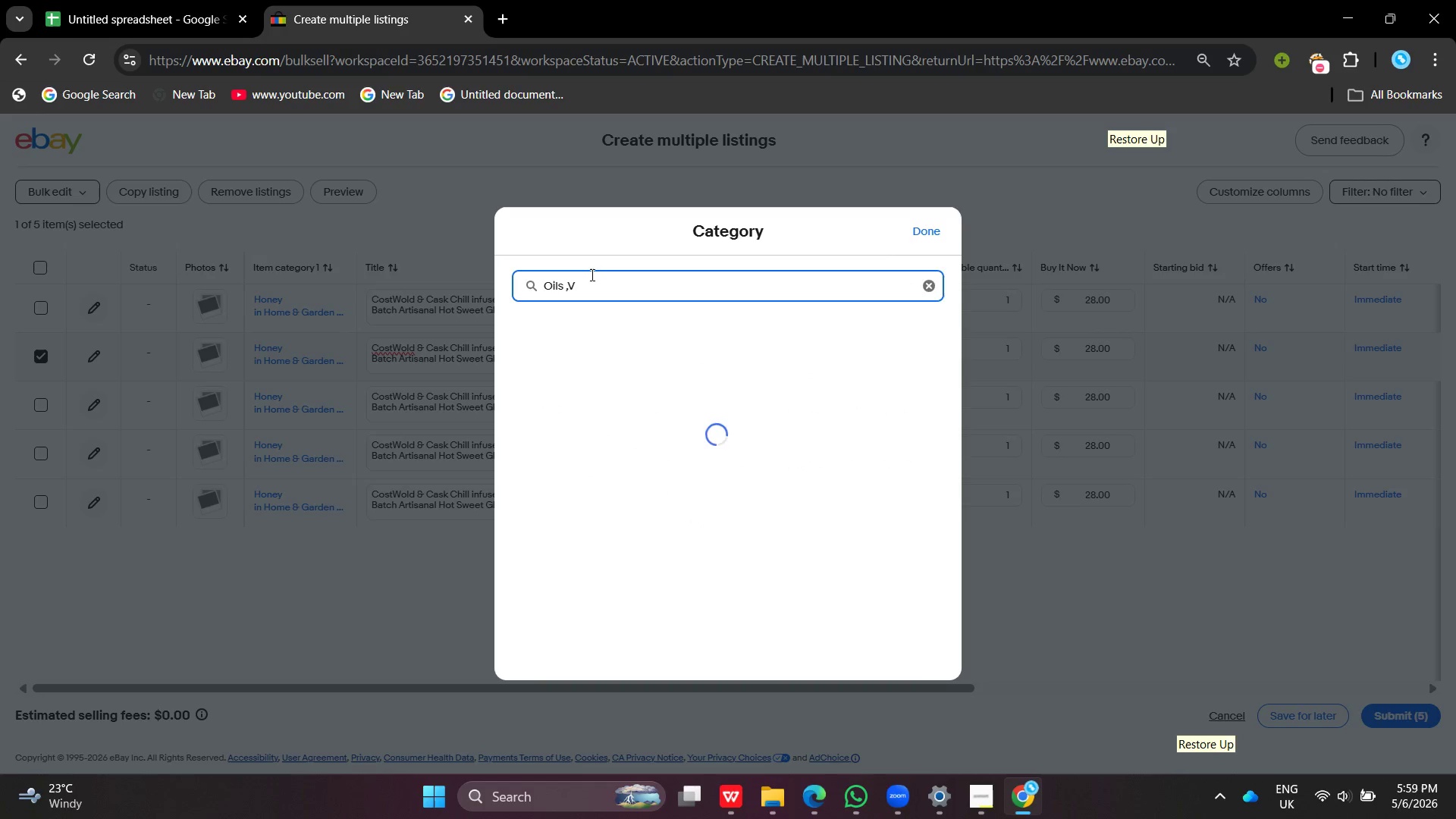 
wait(5.05)
 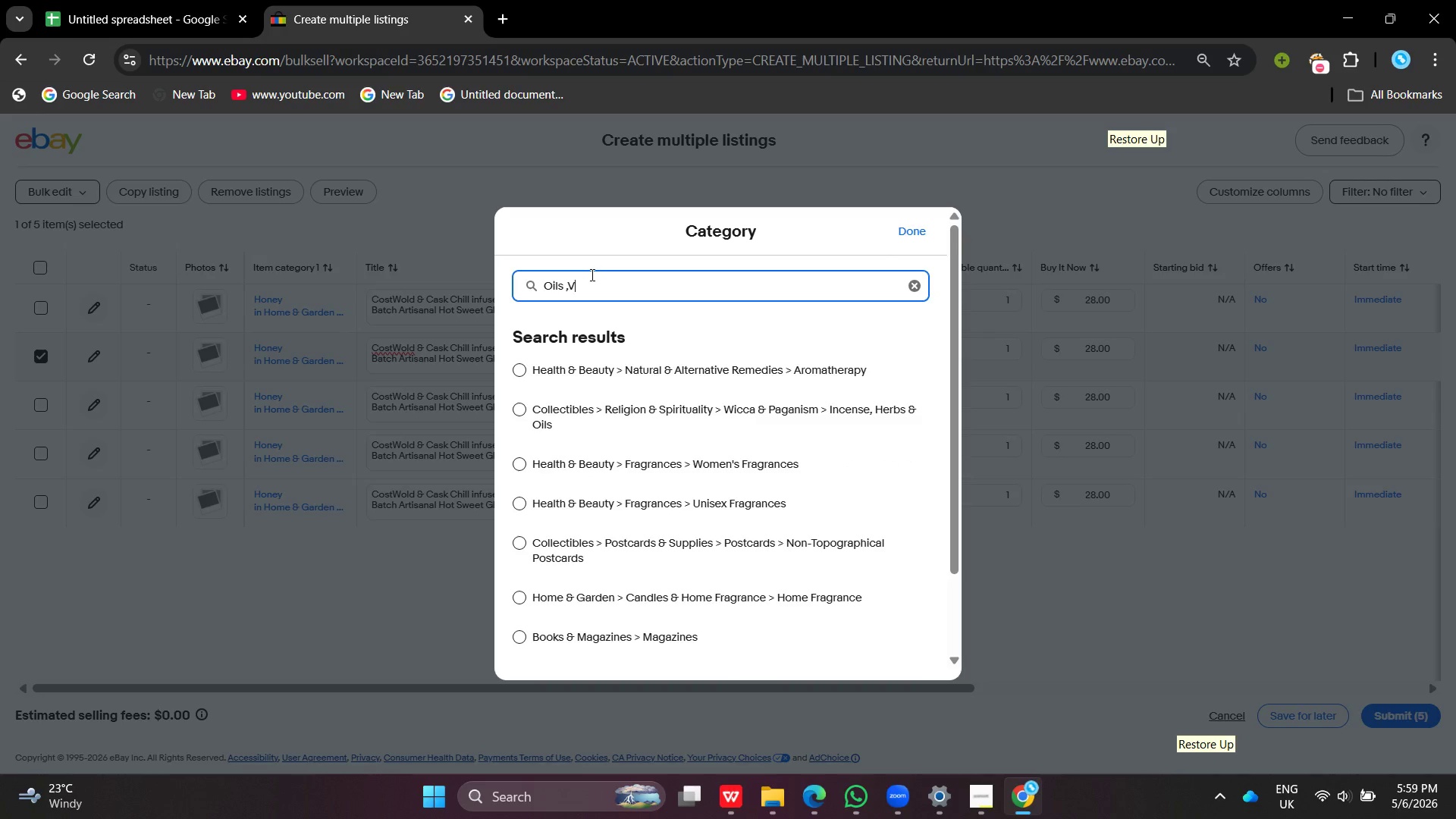 
key(Backspace)
key(Backspace)
key(Backspace)
key(Backspace)
key(Backspace)
key(Backspace)
key(Backspace)
type(Food & Beverages >Pantry)
 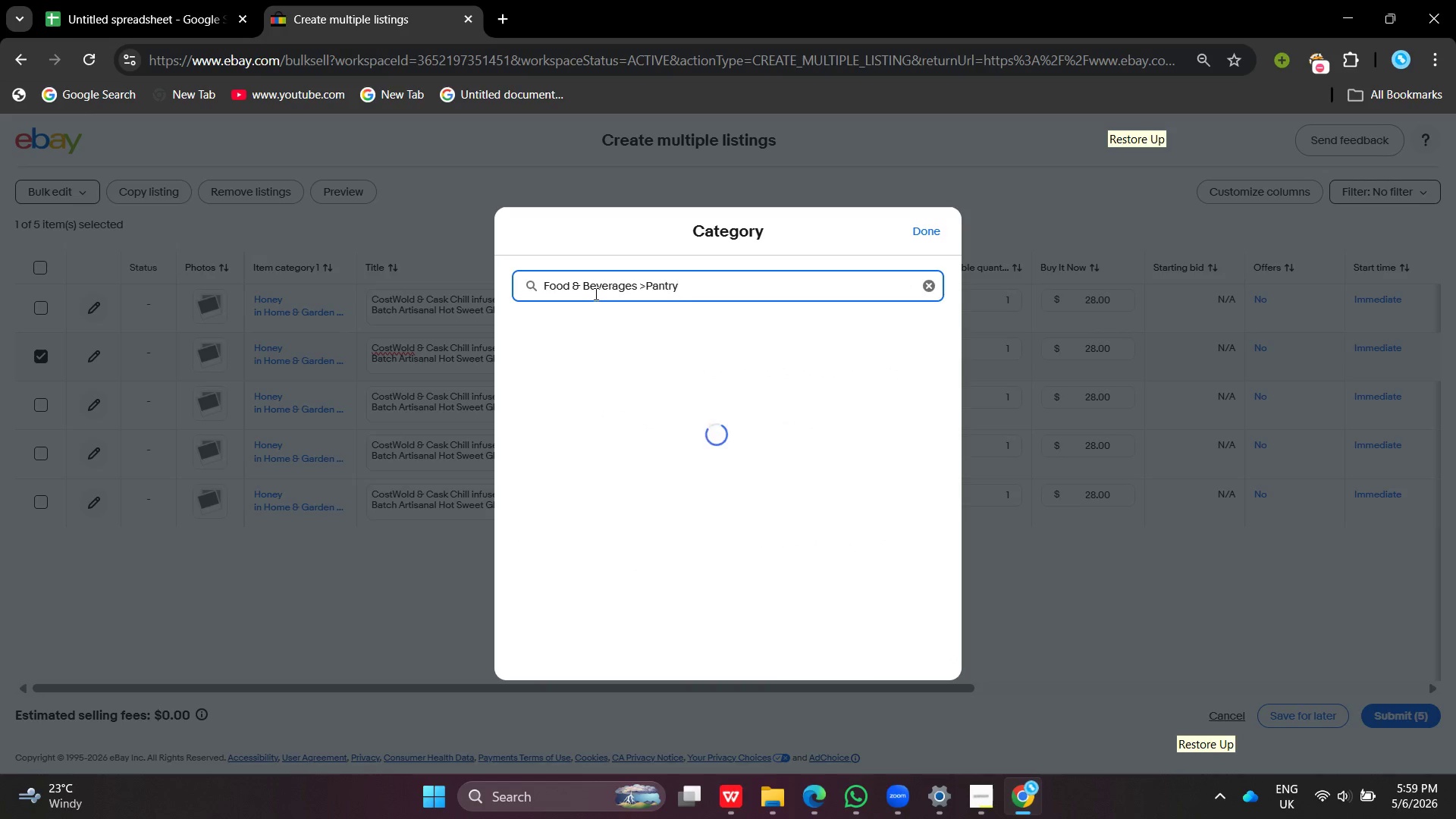 
key(Shift+Period)
 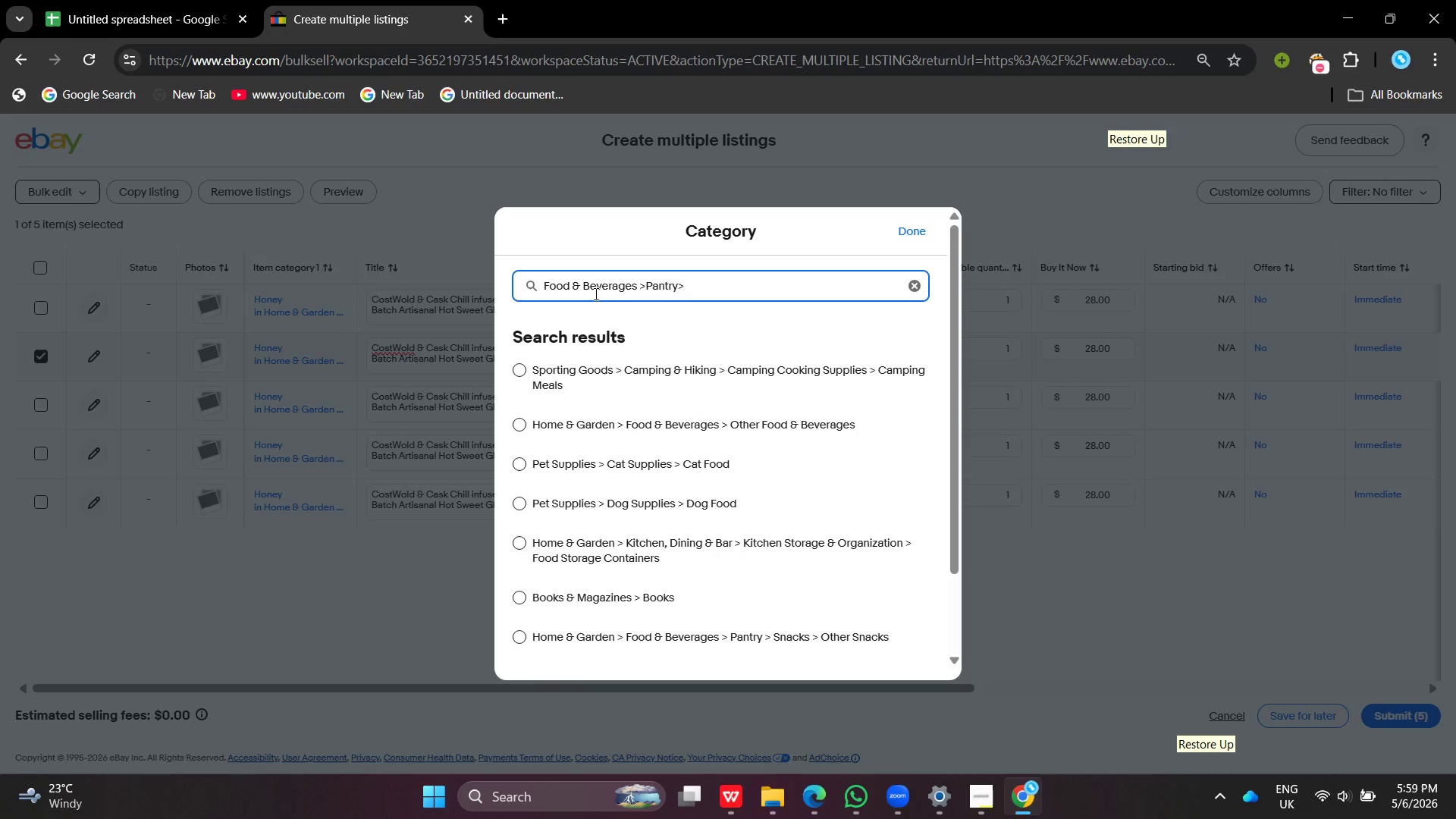 
key(Shift+O)
 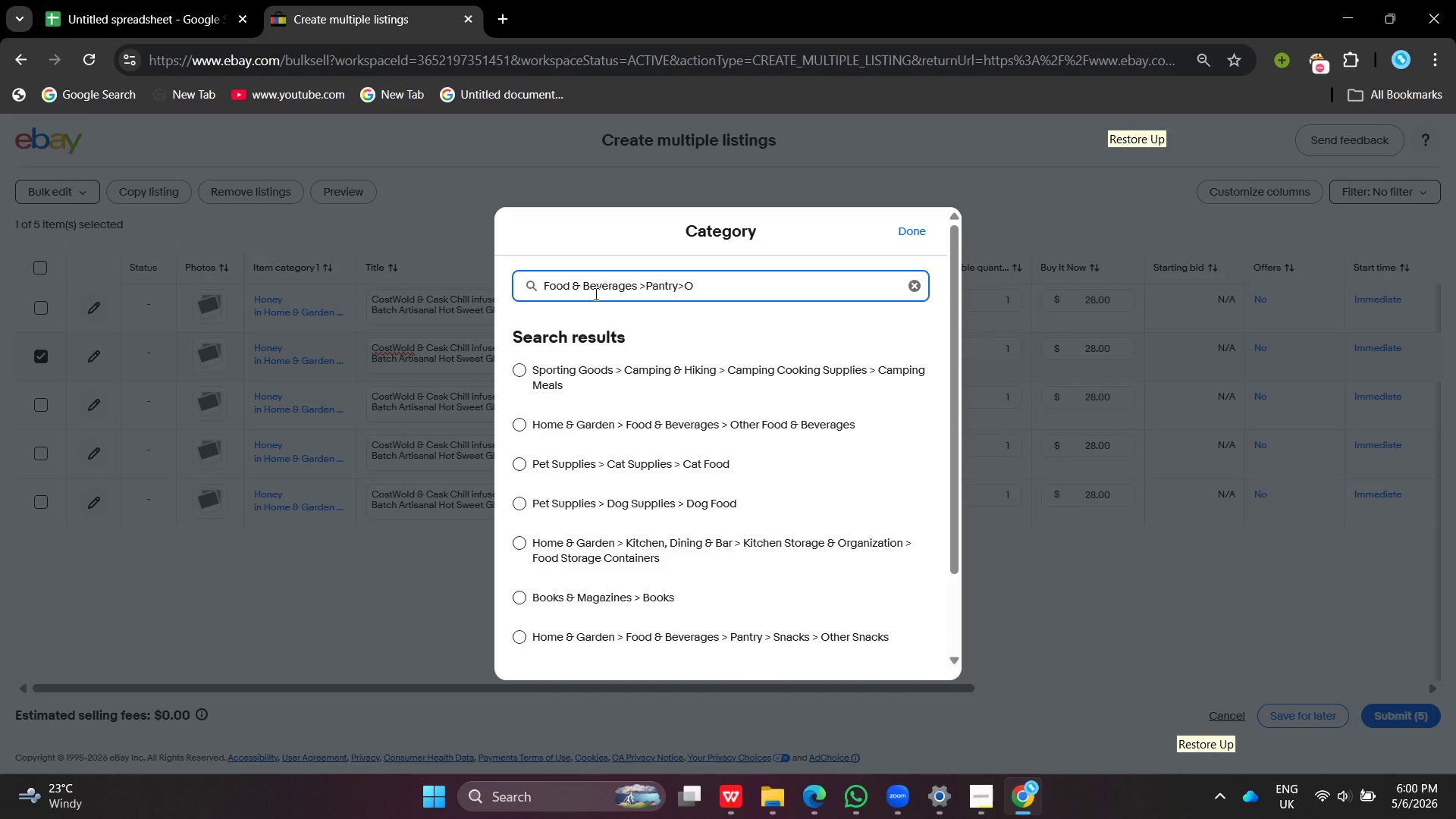 
wait(5.3)
 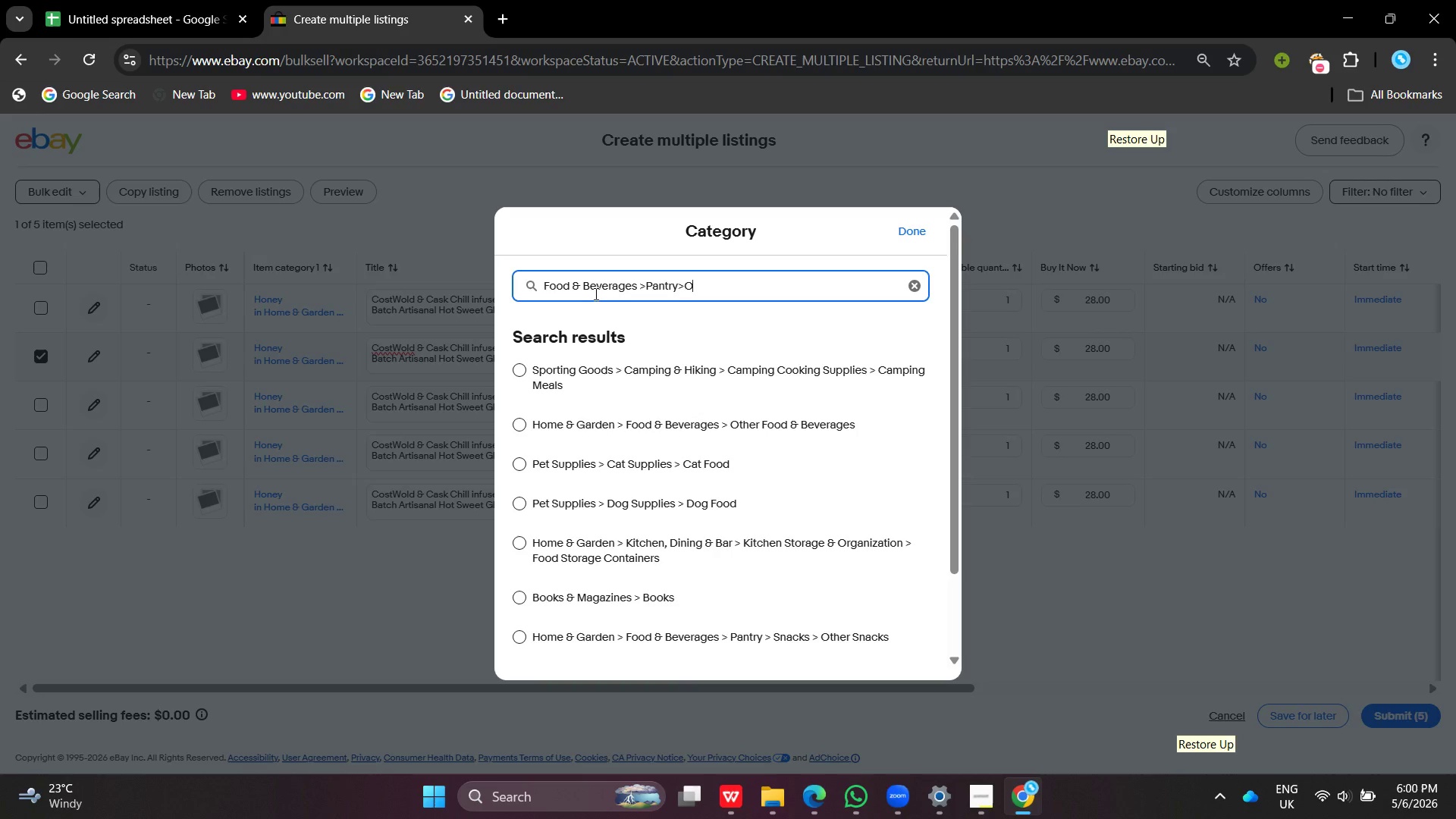 
key(I)
 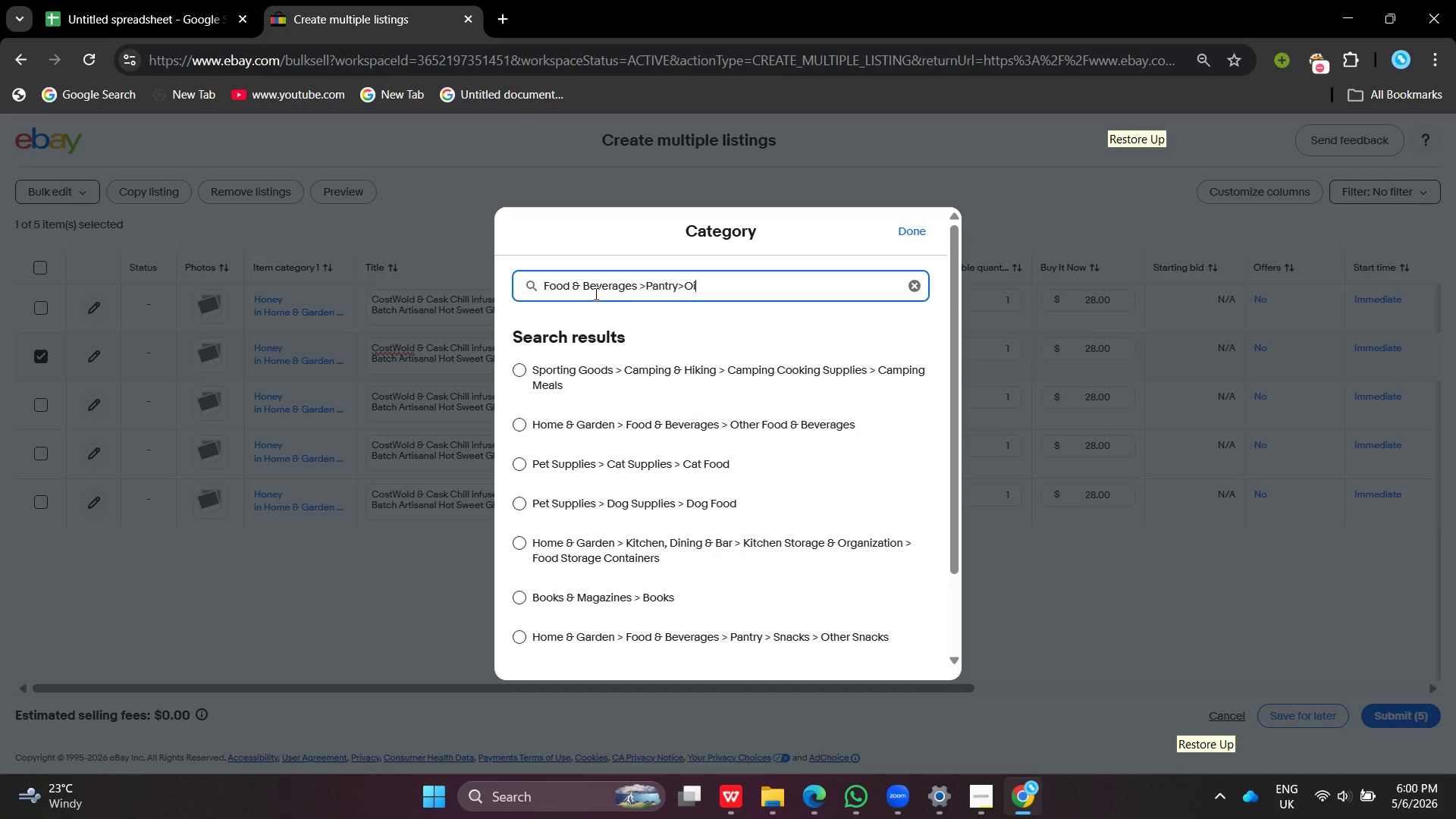 
type(ls)
 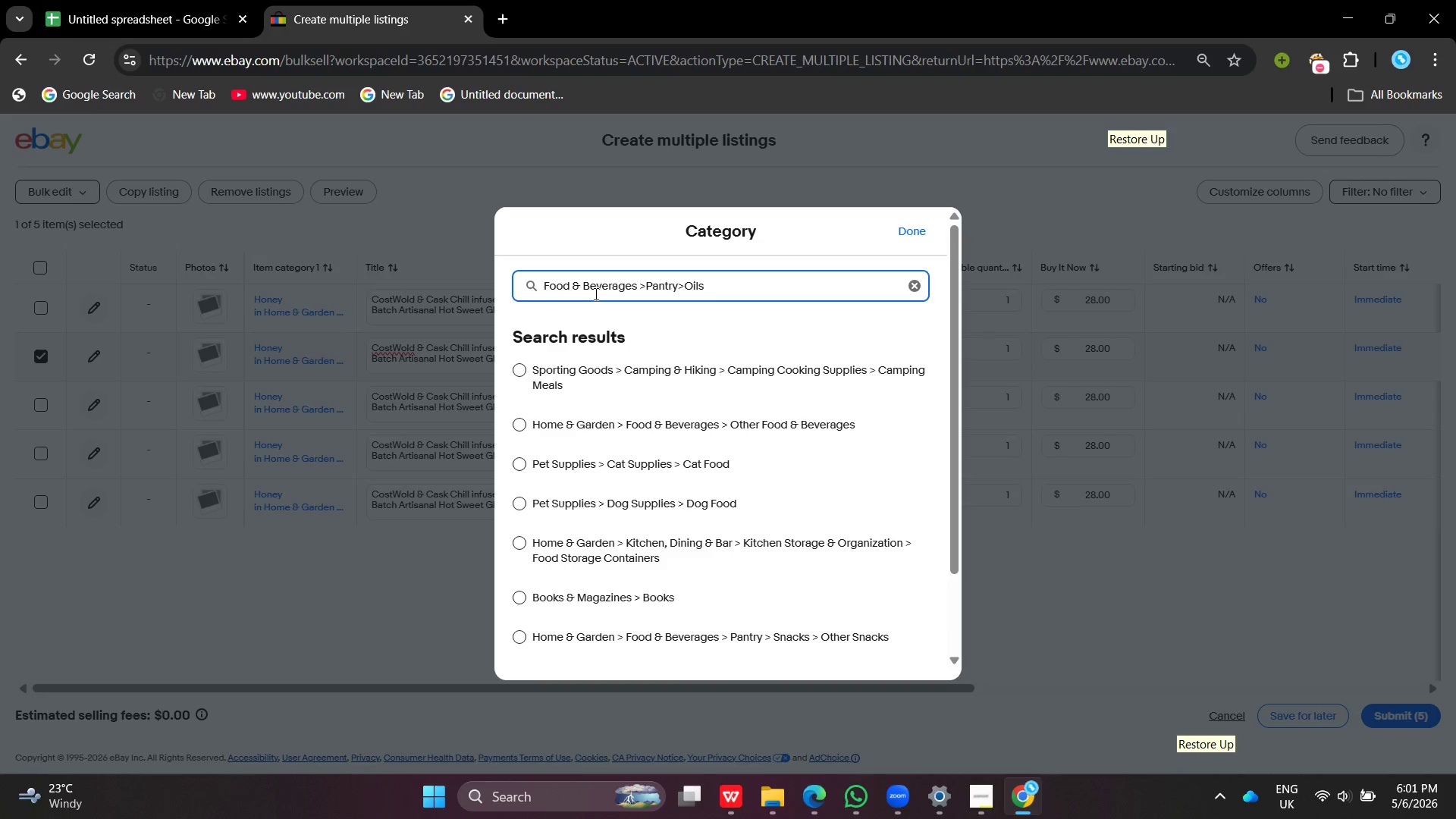 
wait(57.27)
 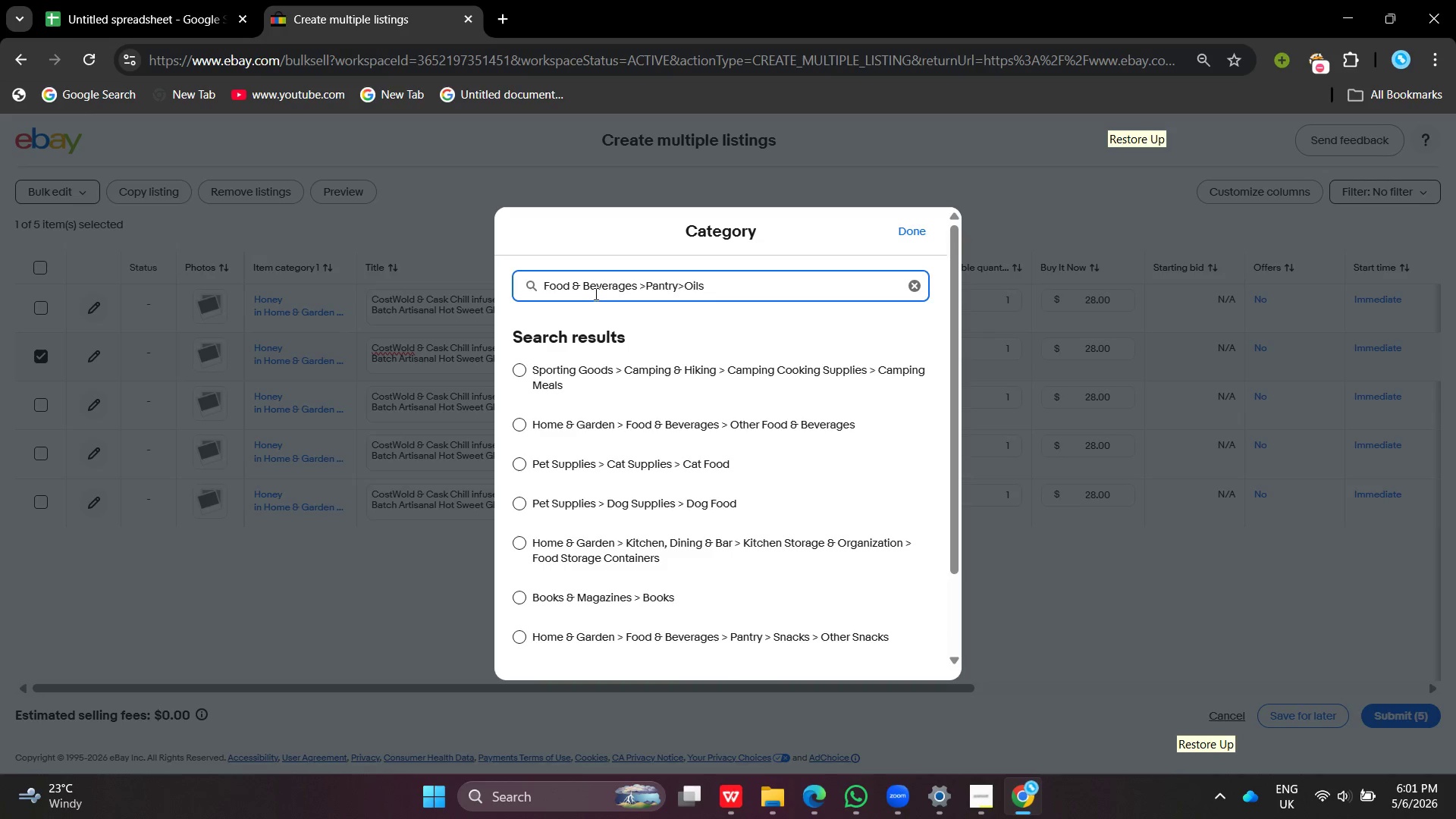 
hold_key(key=Backspace, duration=1.48)
 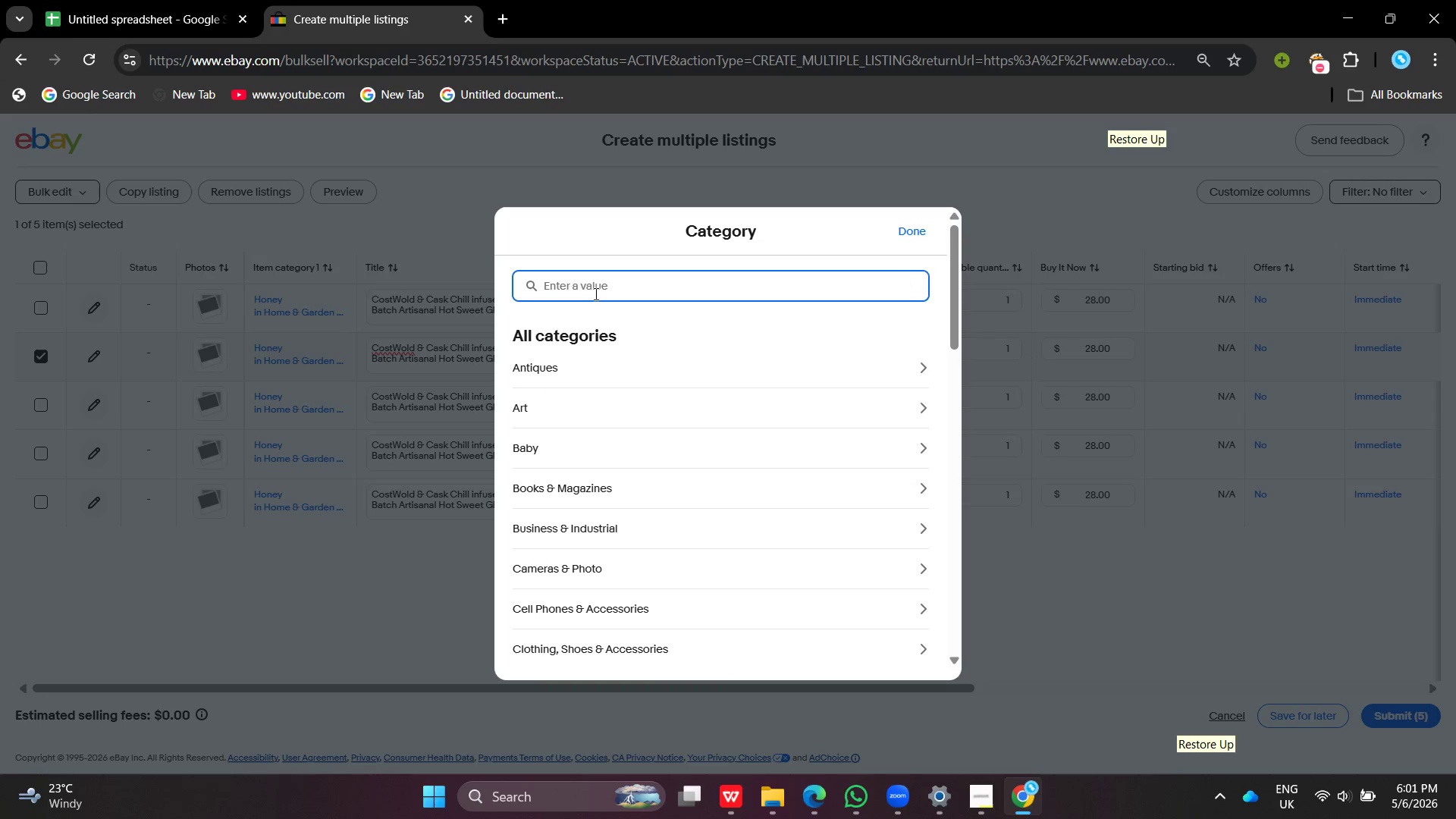 
key(Backspace)
key(Backspace)
type(Vinegar)
 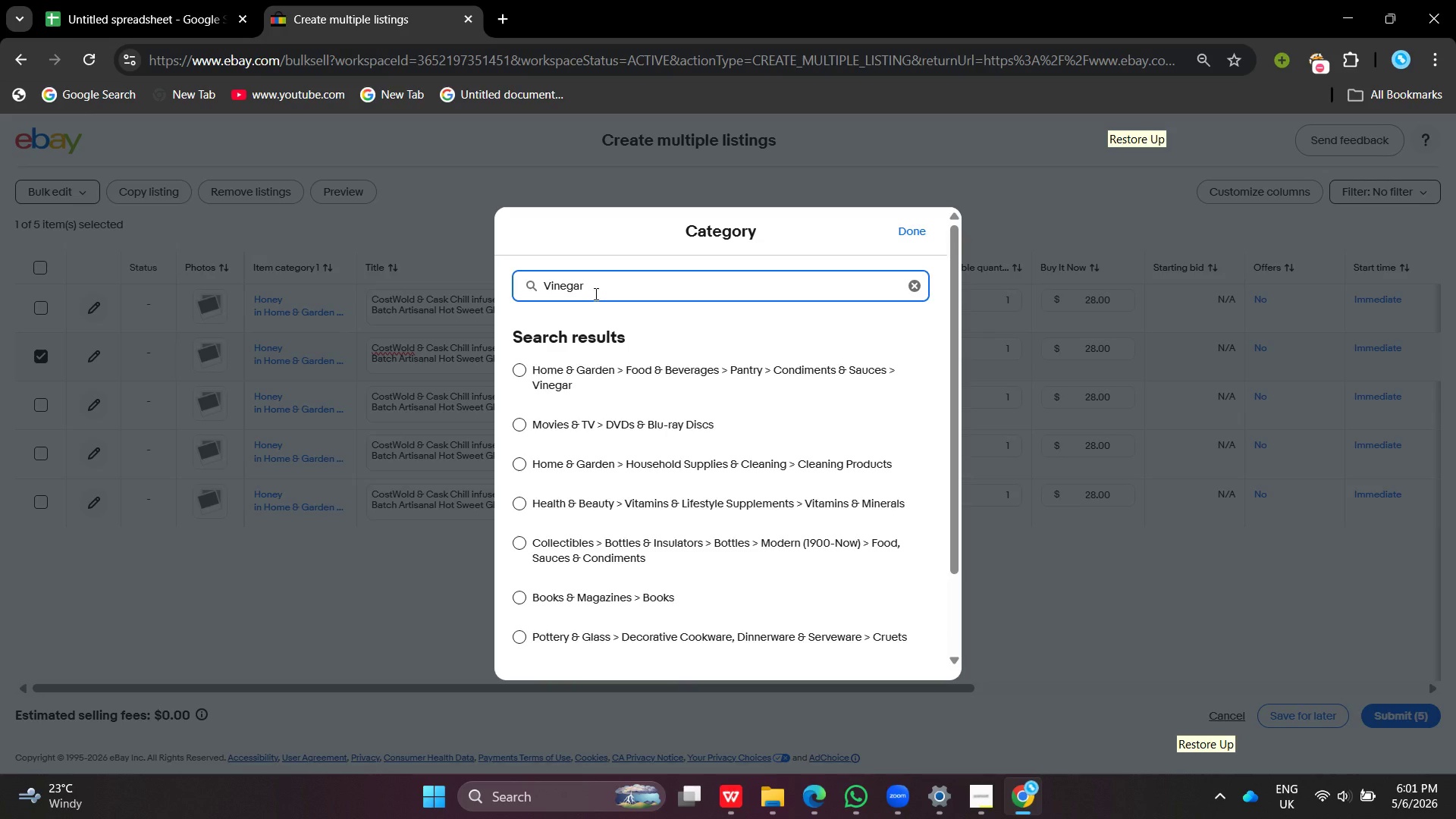 
wait(10.0)
 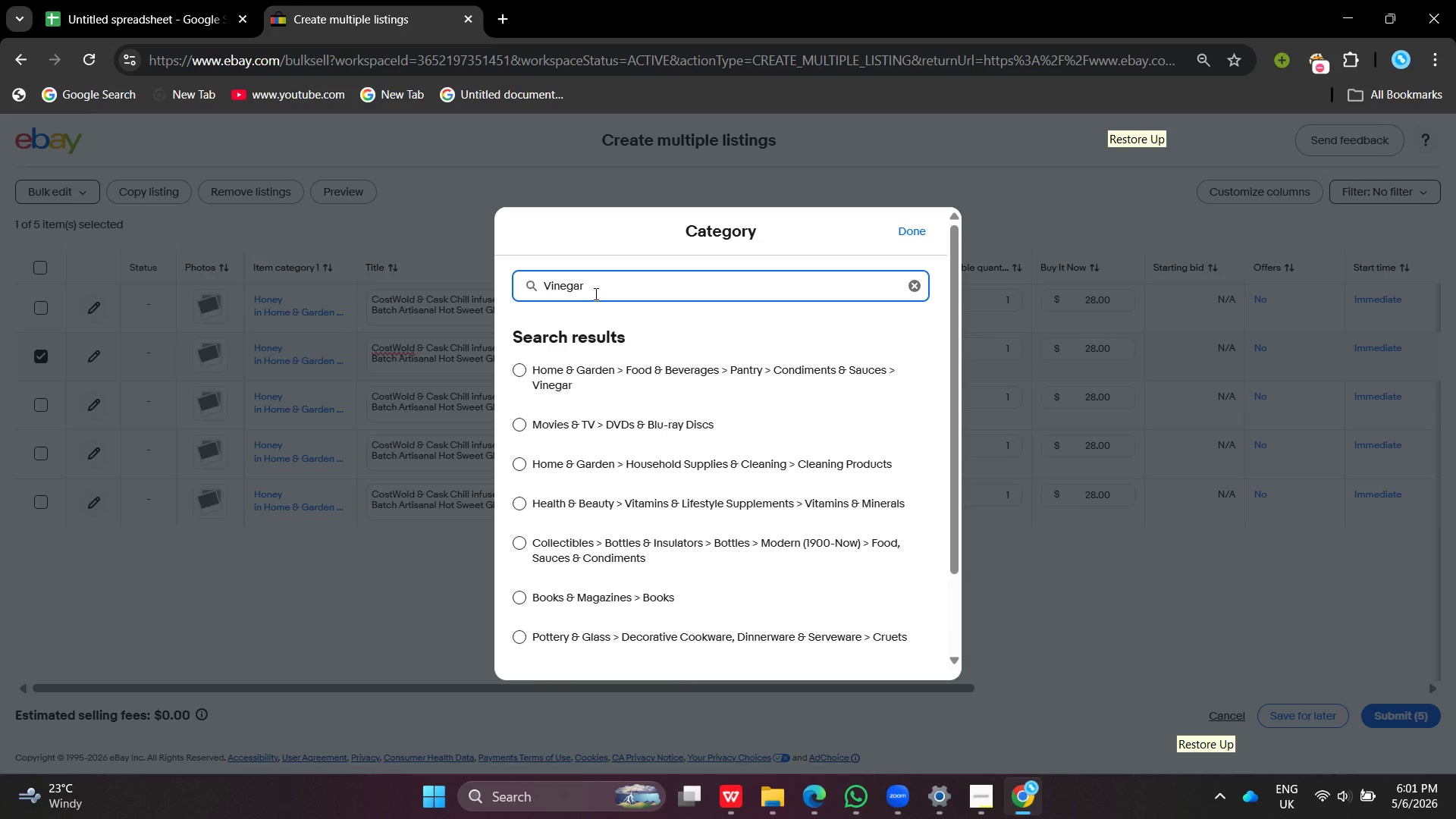 
left_click([518, 368])
 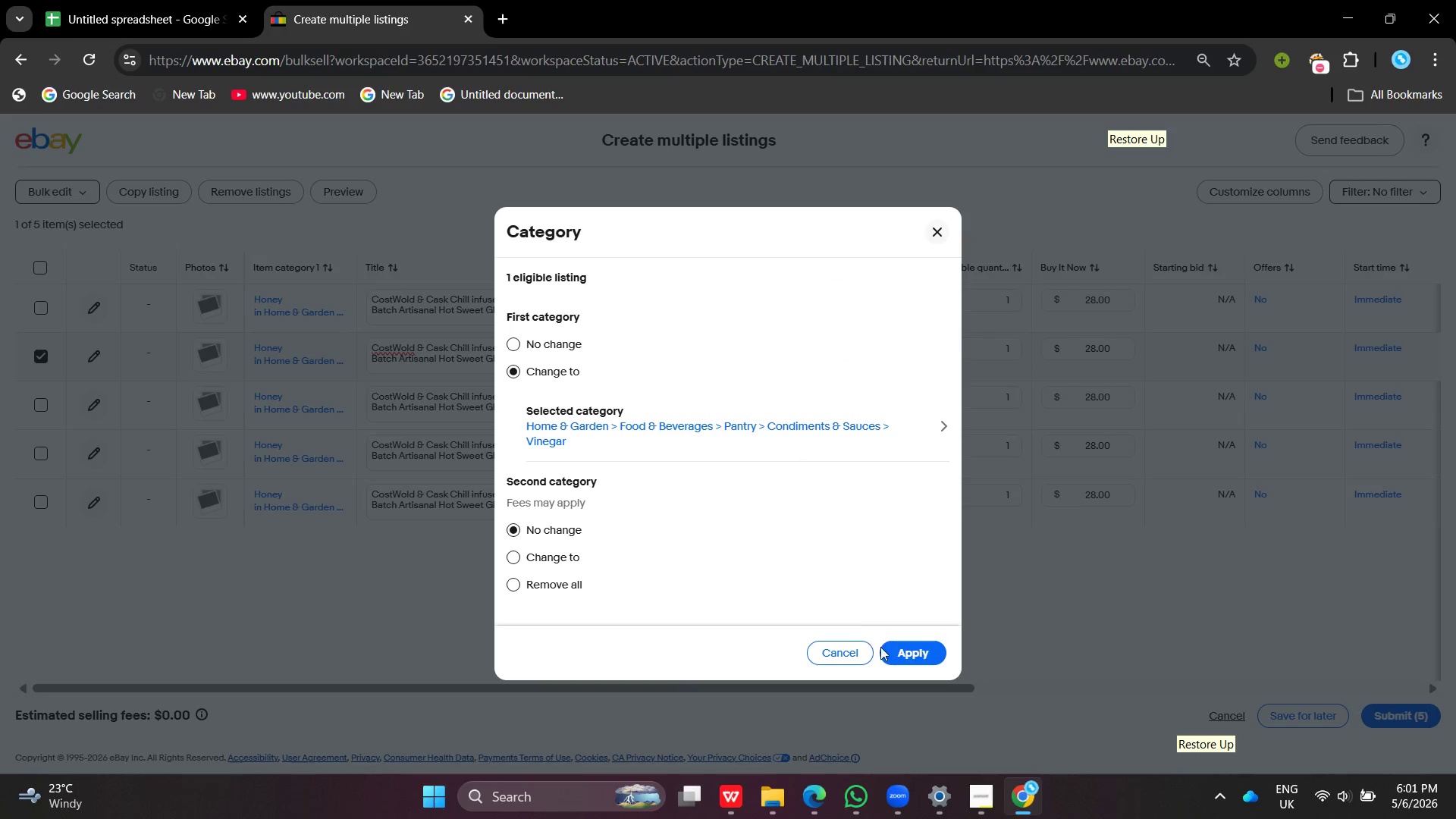 
left_click([899, 654])
 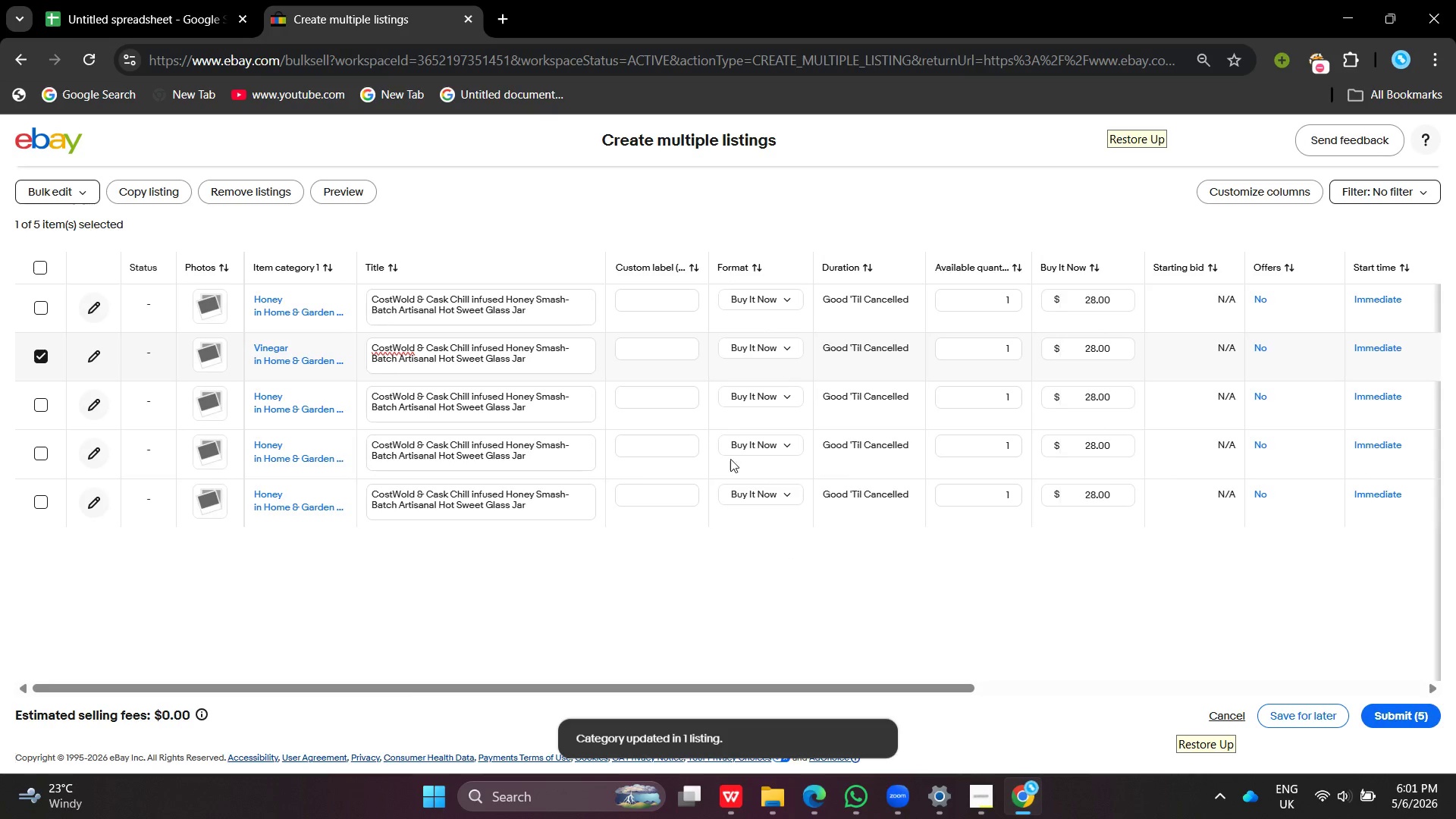 
wait(6.55)
 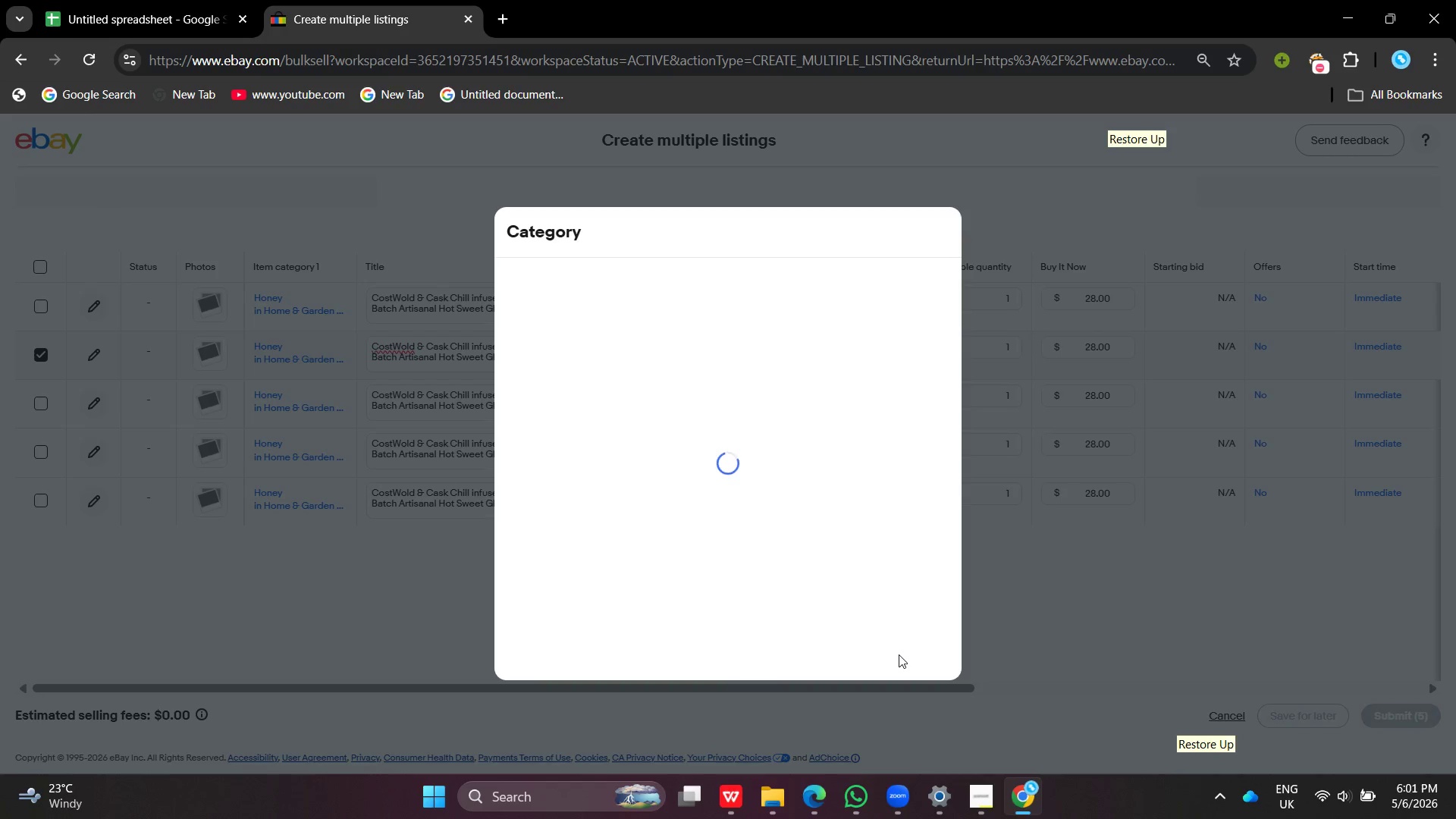 
left_click_drag(start_coordinate=[551, 361], to_coordinate=[457, 359])
 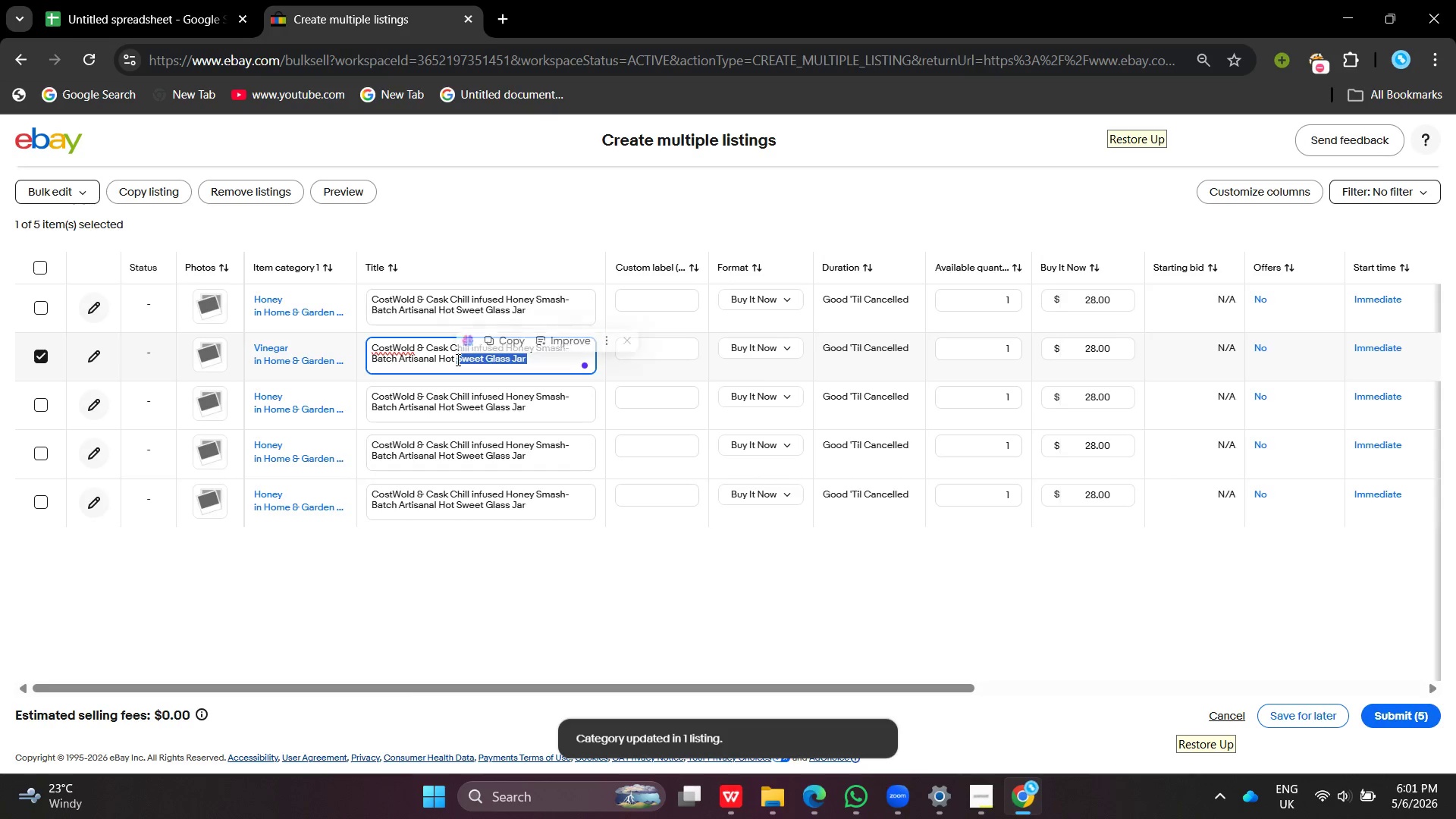 
left_click([457, 359])
 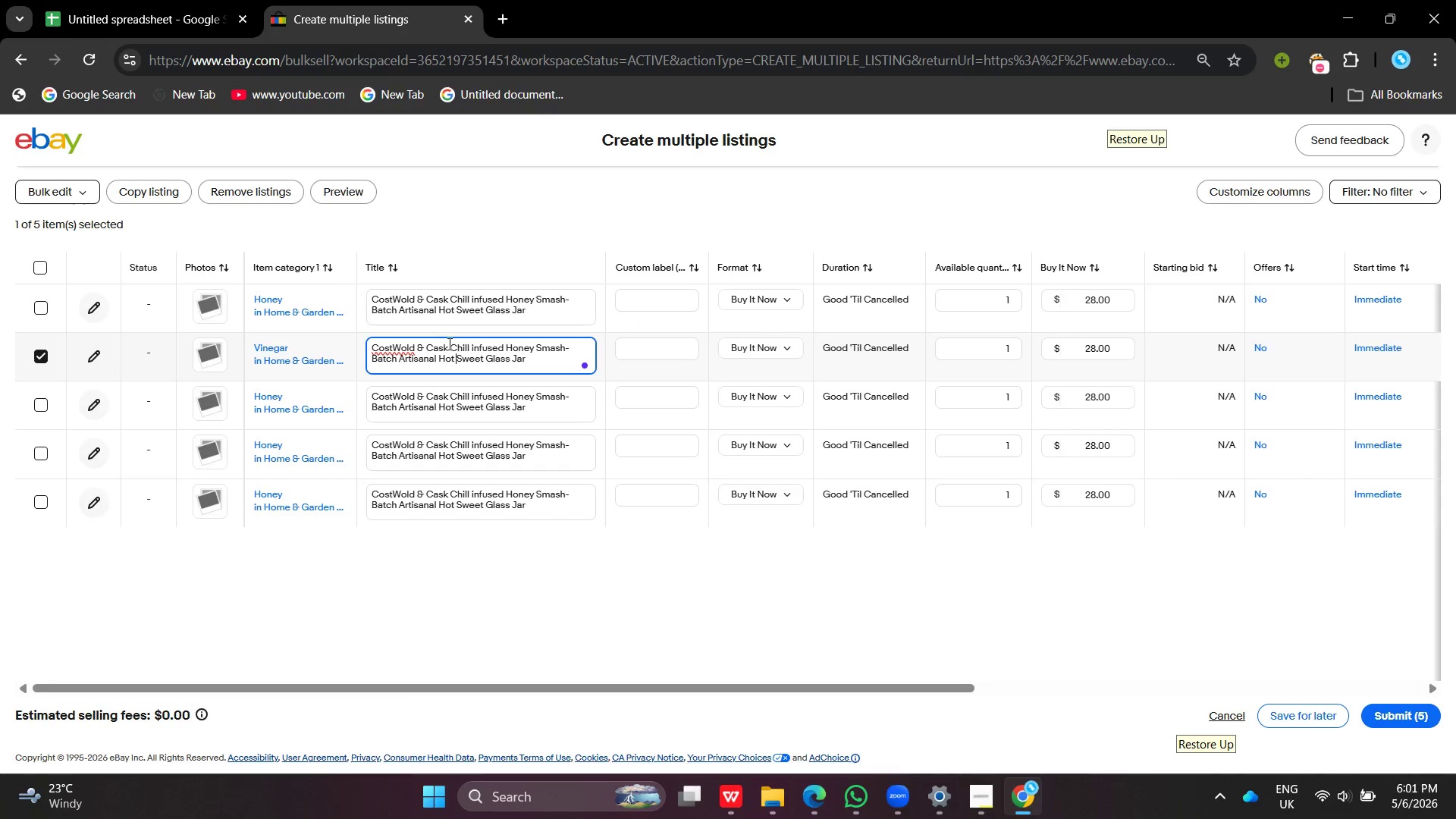 
left_click_drag(start_coordinate=[450, 344], to_coordinate=[529, 364])
 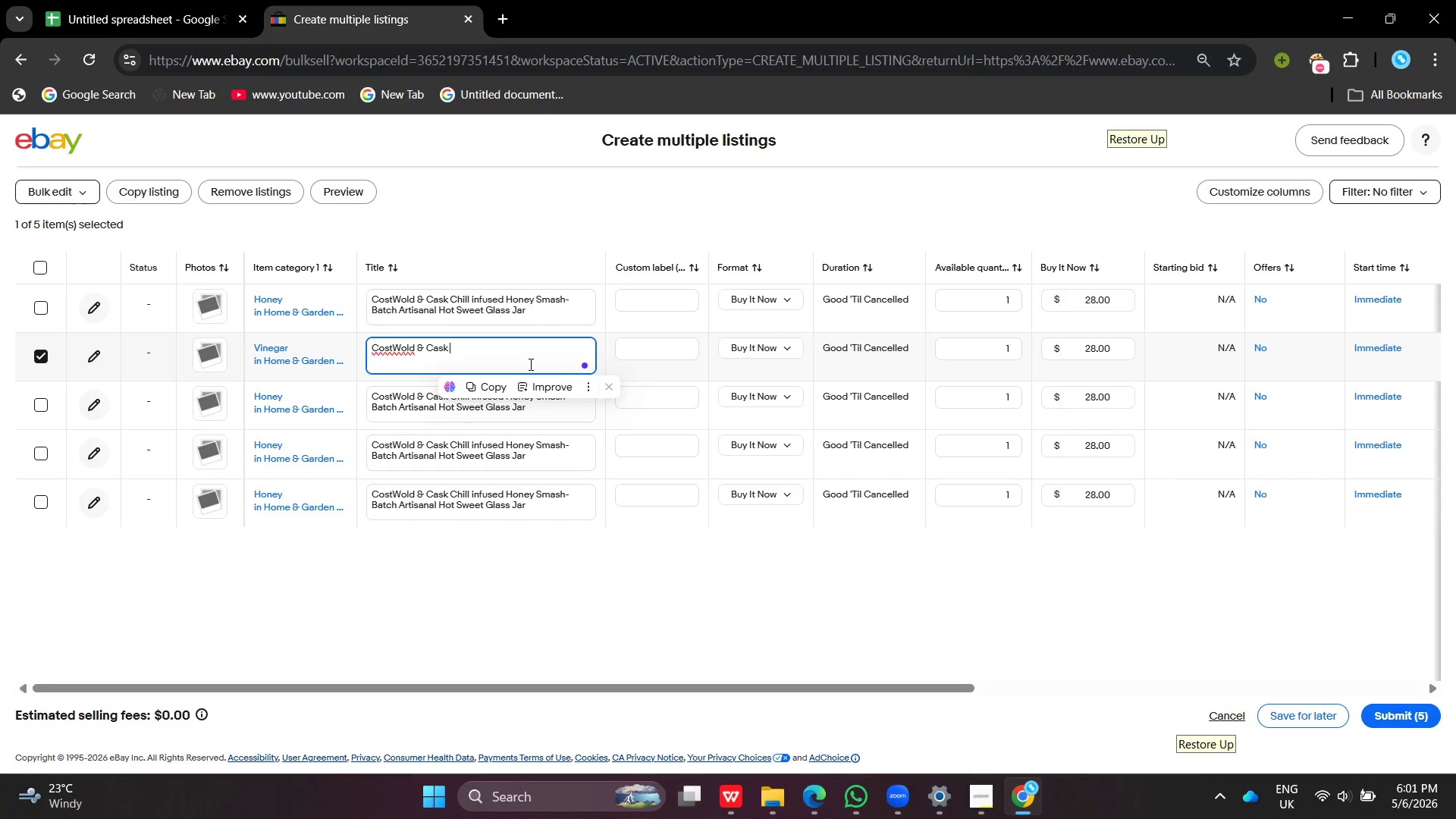 
key(Backspace)
 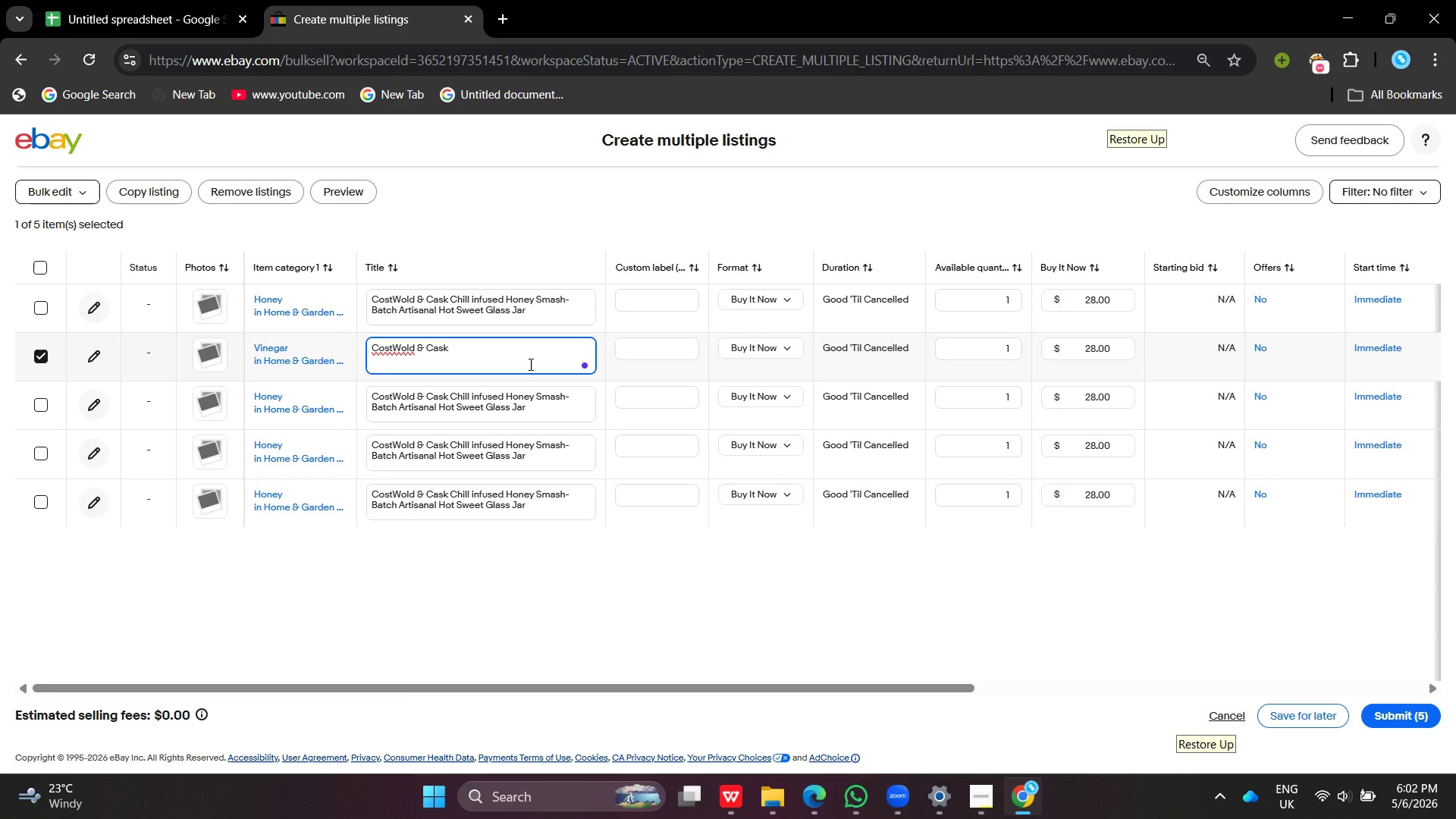 
wait(29.92)
 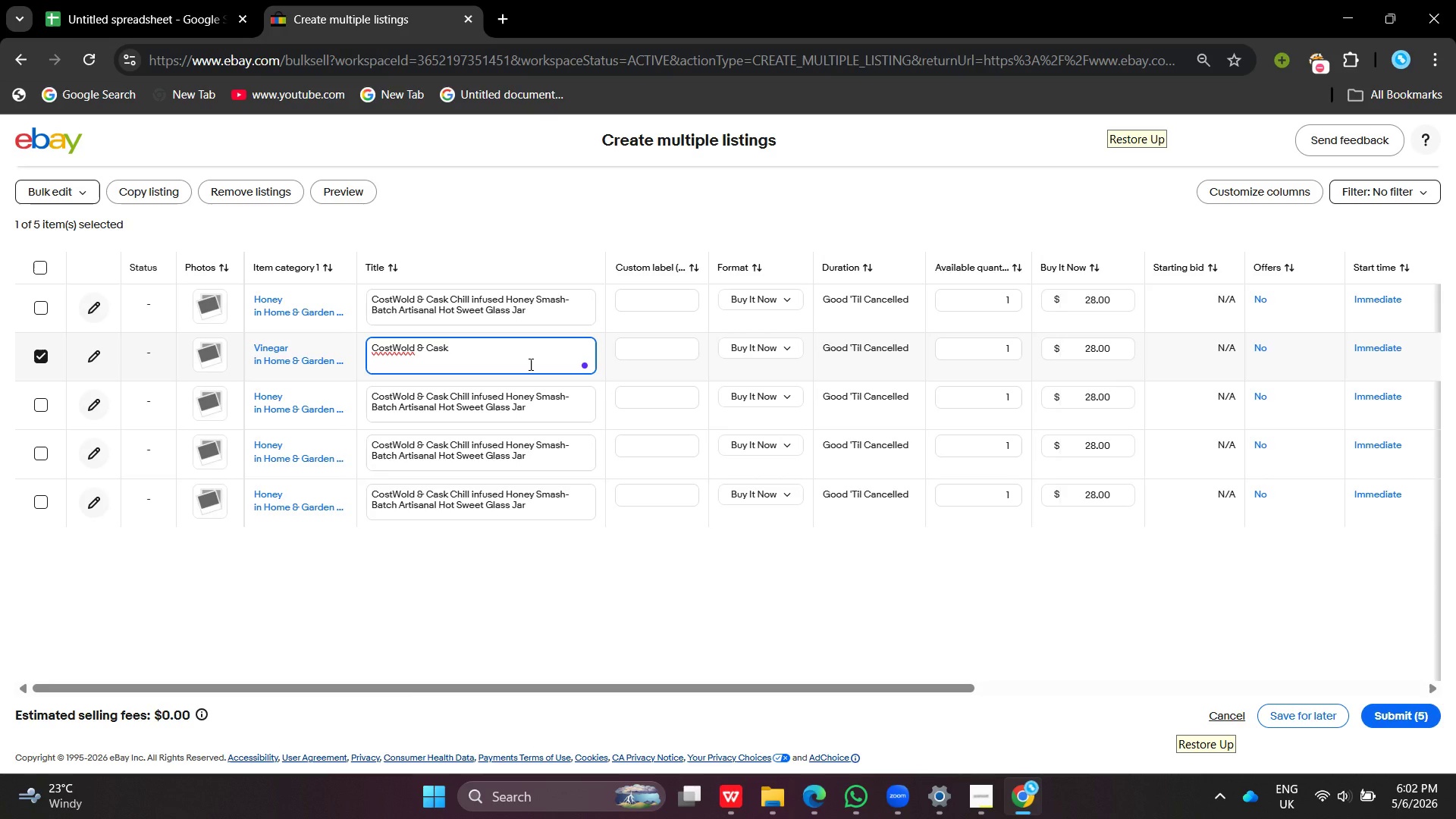 
left_click([529, 364])
 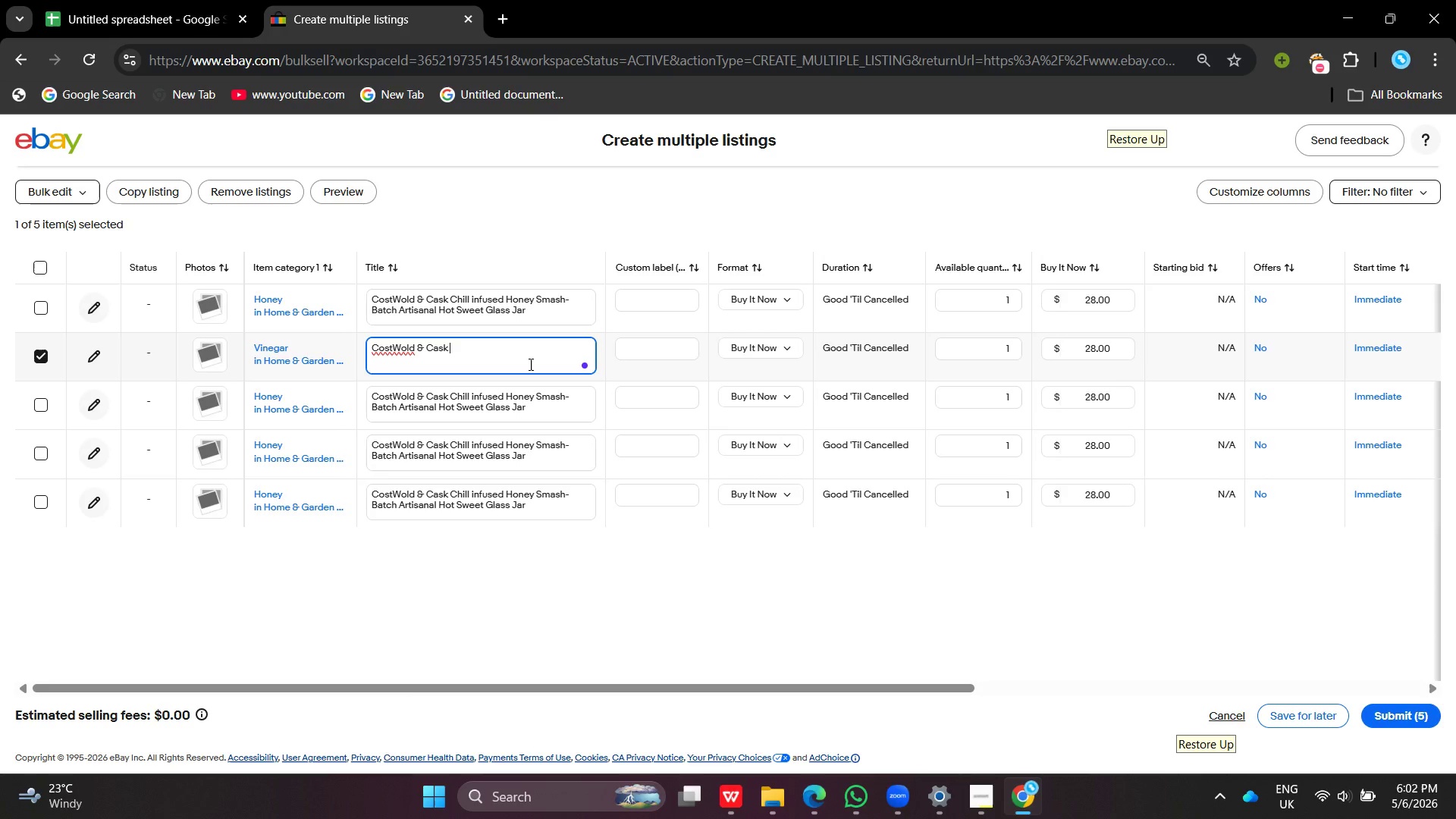 
wait(17.41)
 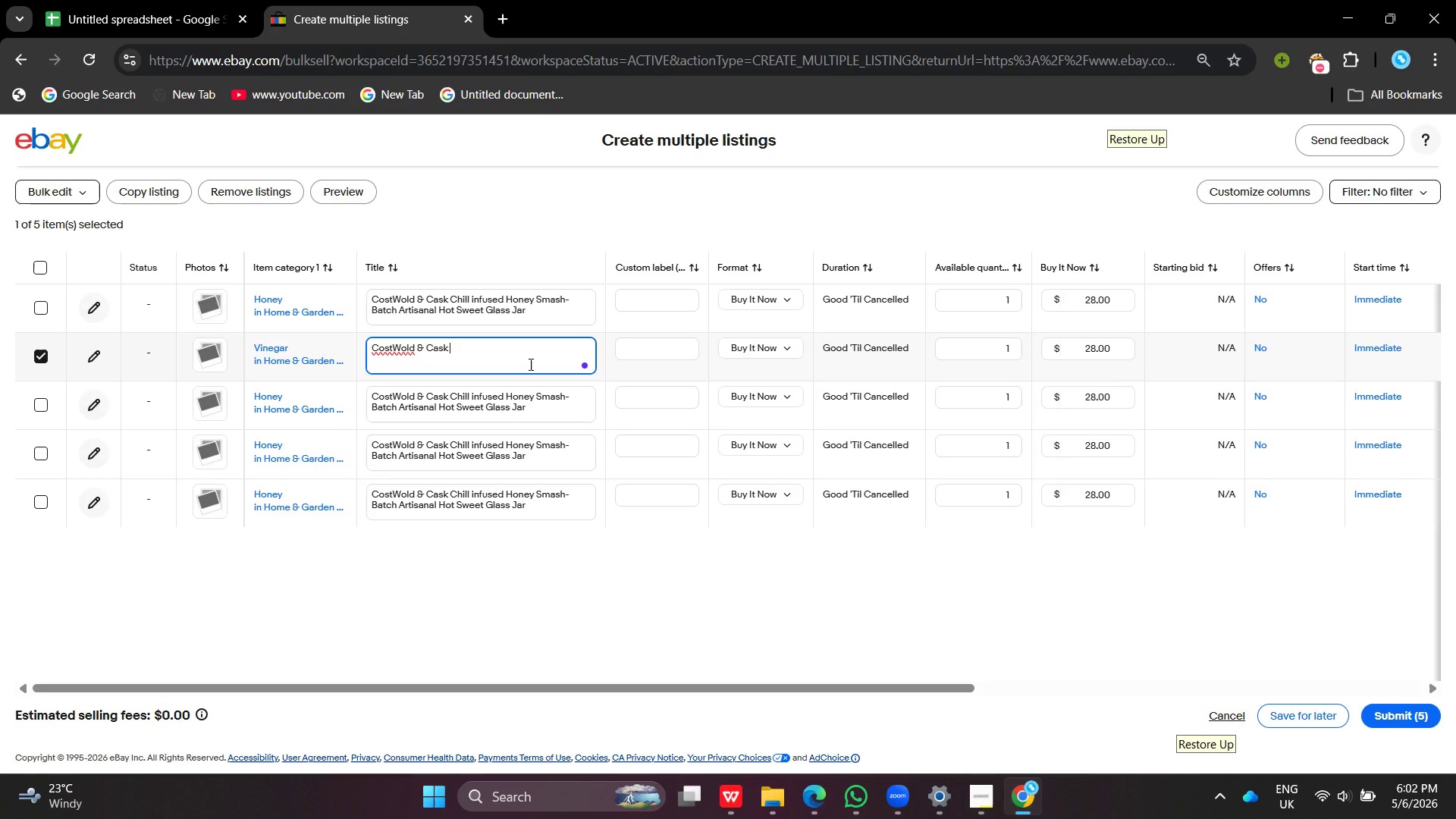 
key(Shift+ShiftLeft)
 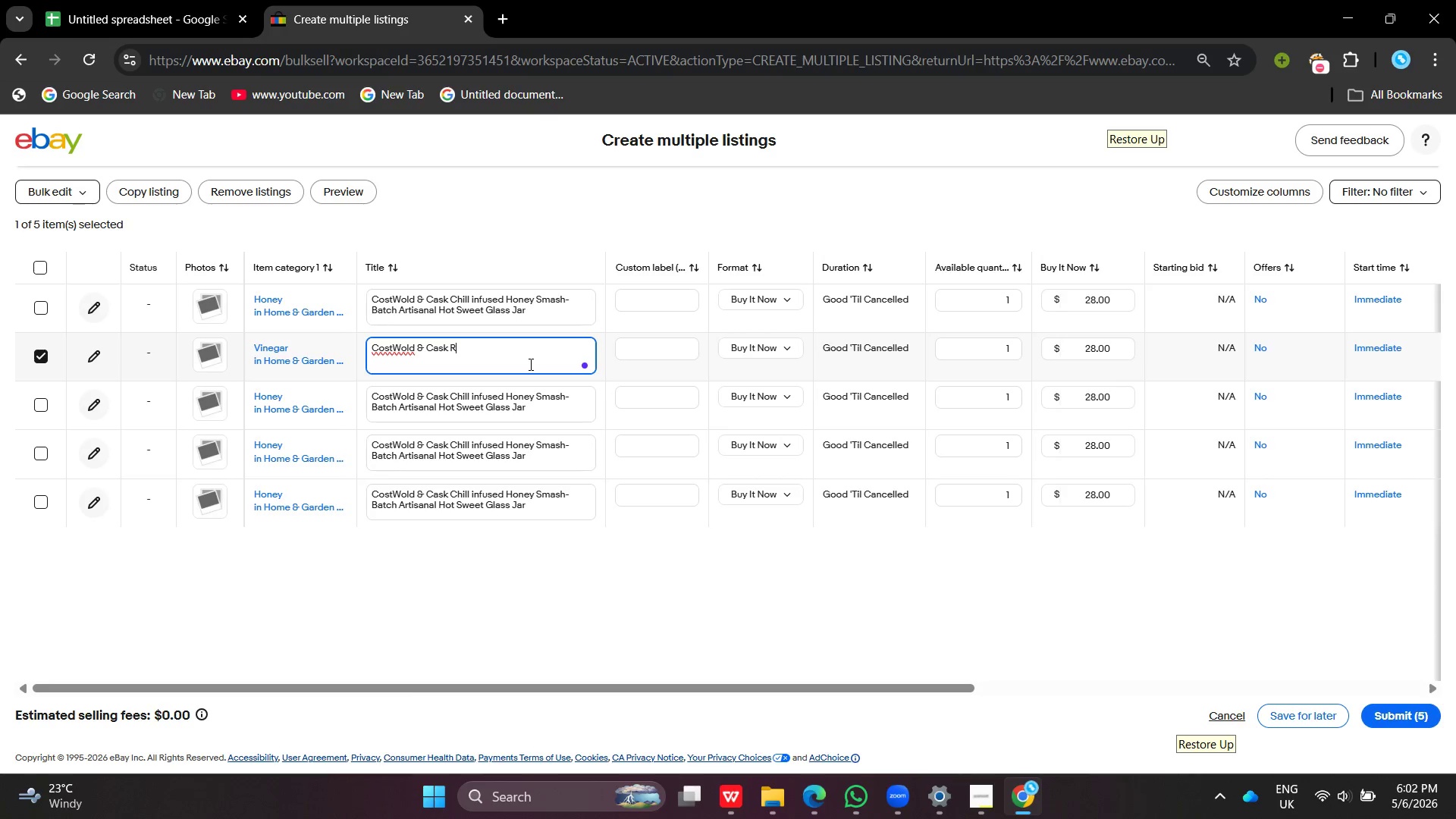 
key(Shift+R)
 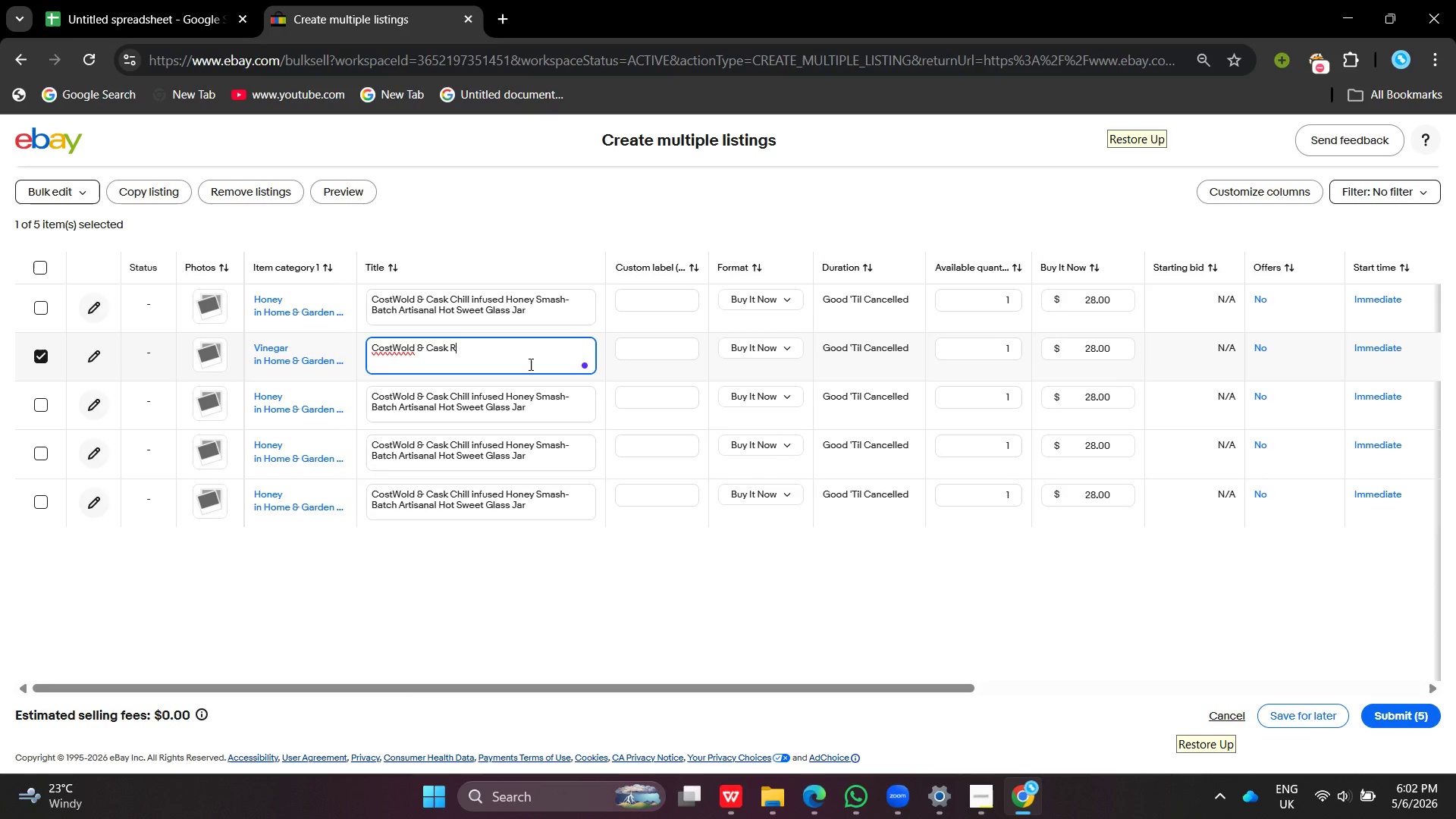 
wait(11.31)
 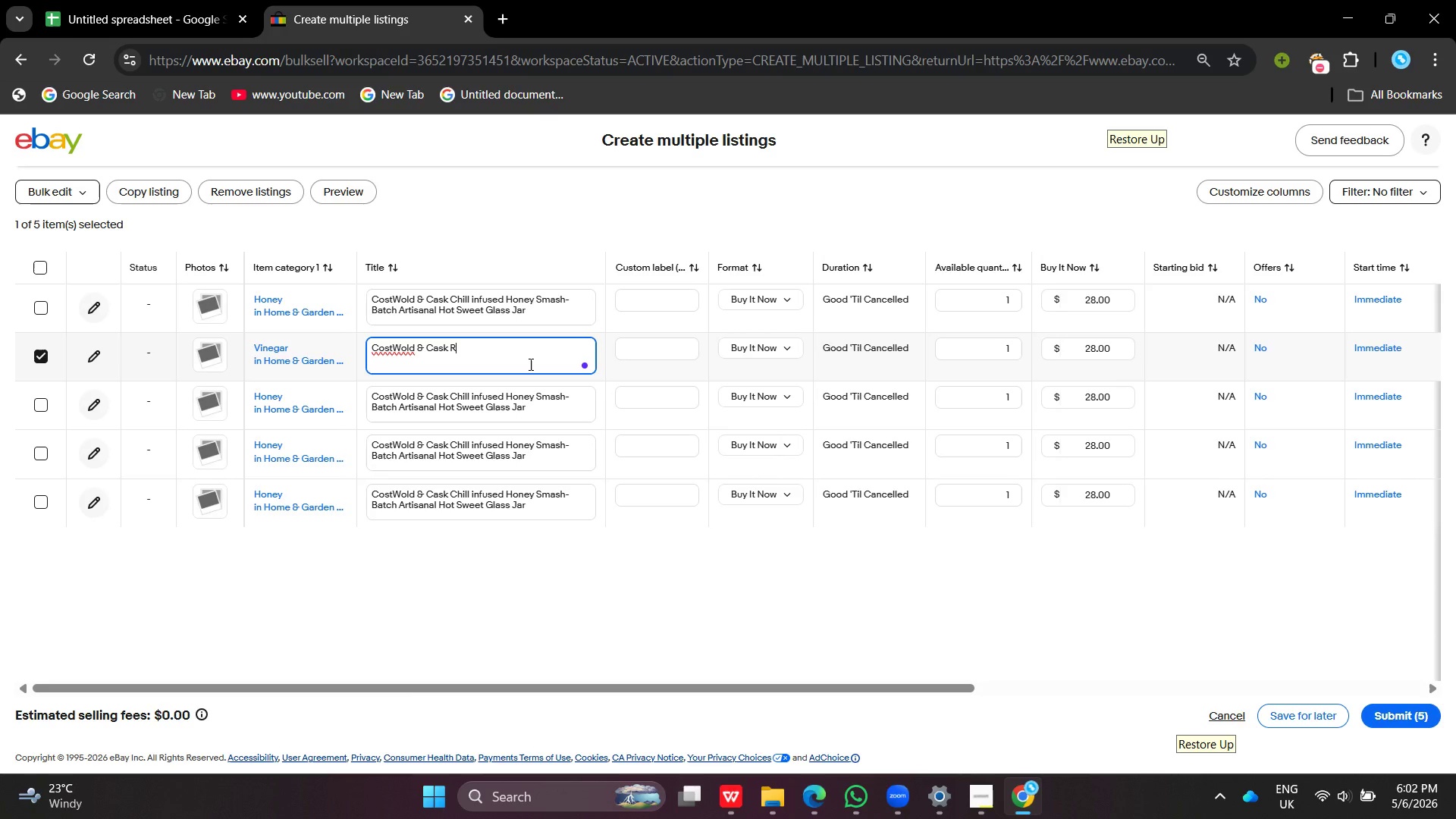 
type(osemary infused Olived )
key(Backspace)
key(Backspace)
type( )
 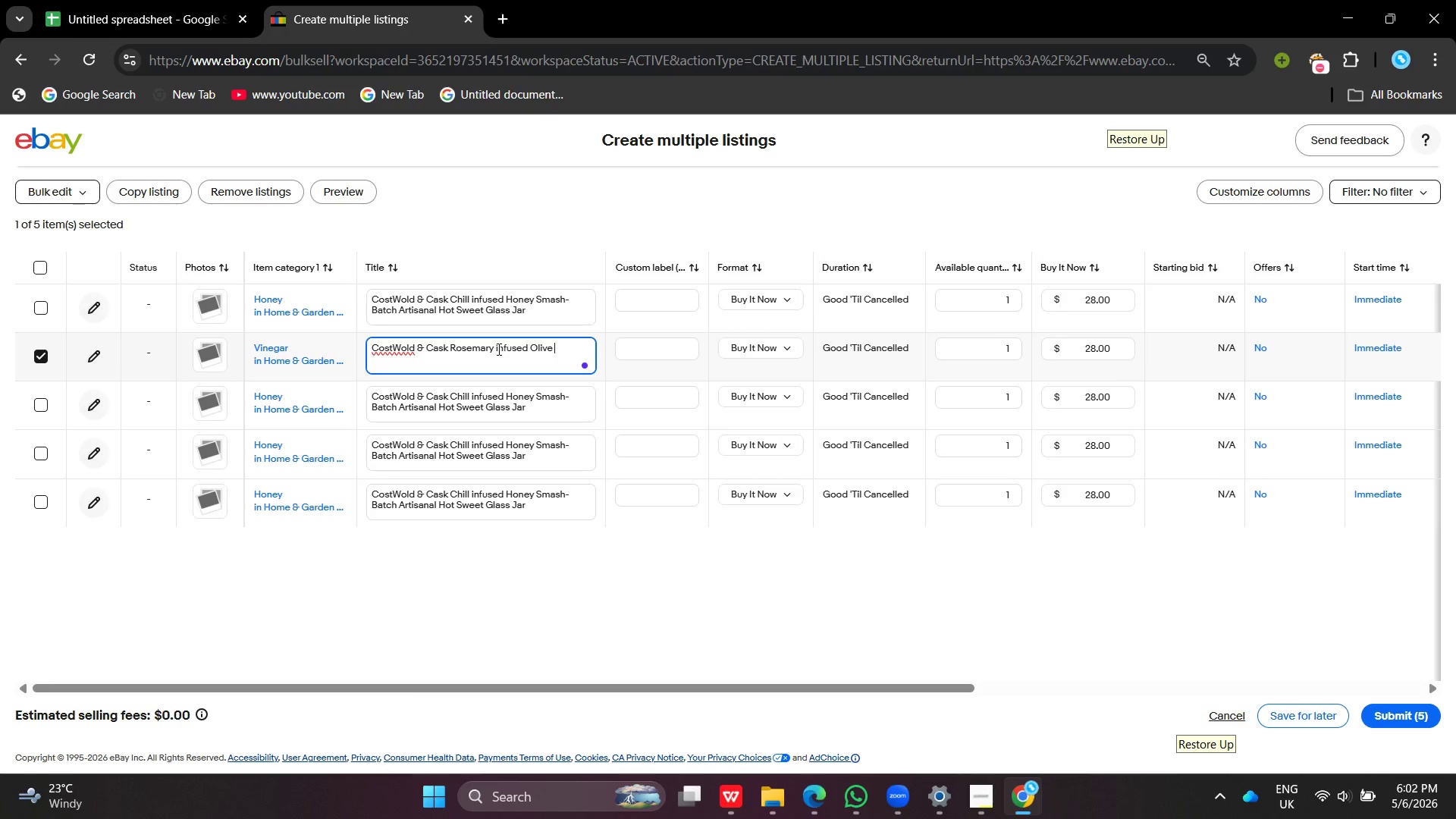 
left_click([497, 349])
 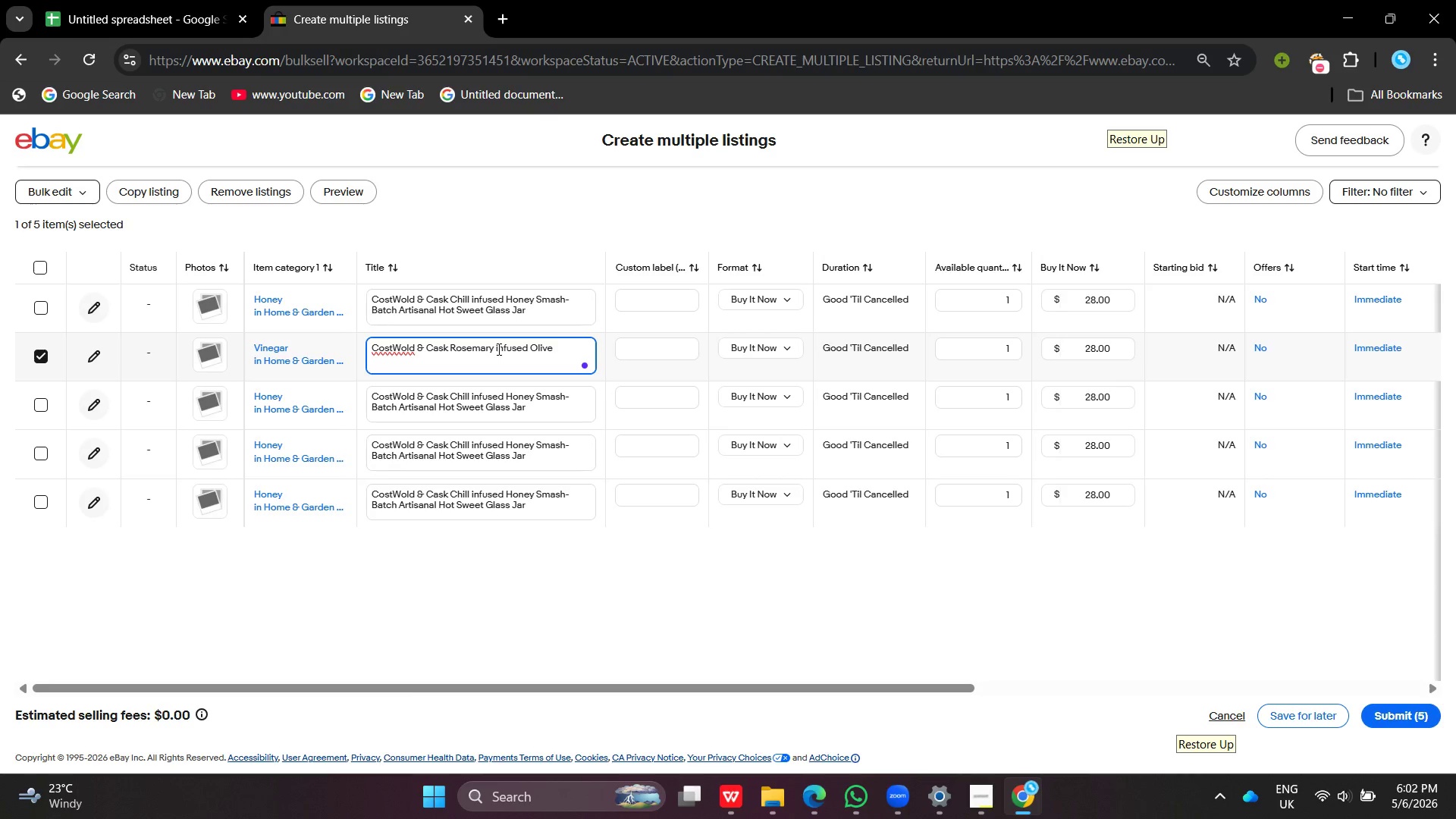 
key(Backspace)
 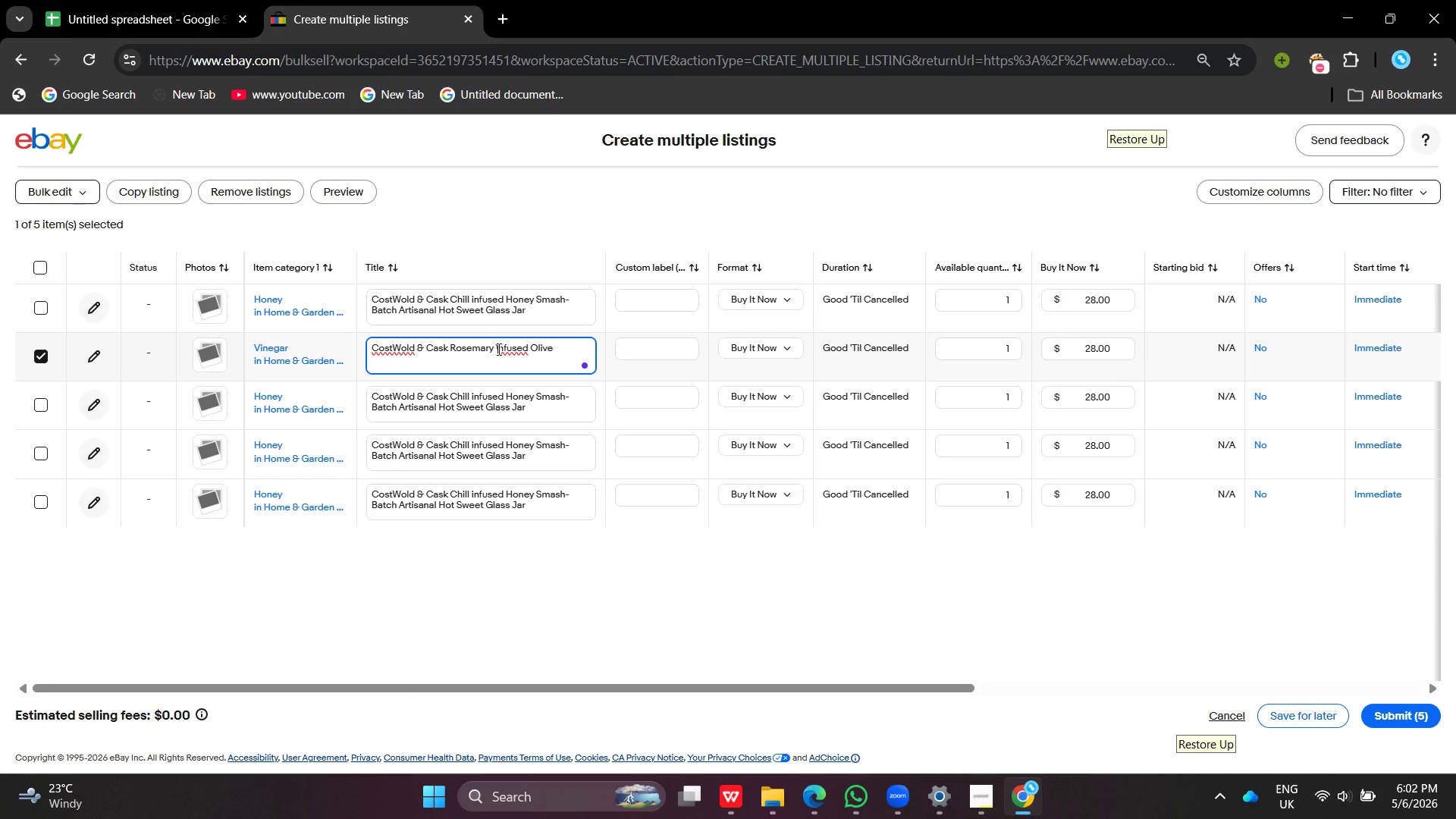 
key(Backslash)
 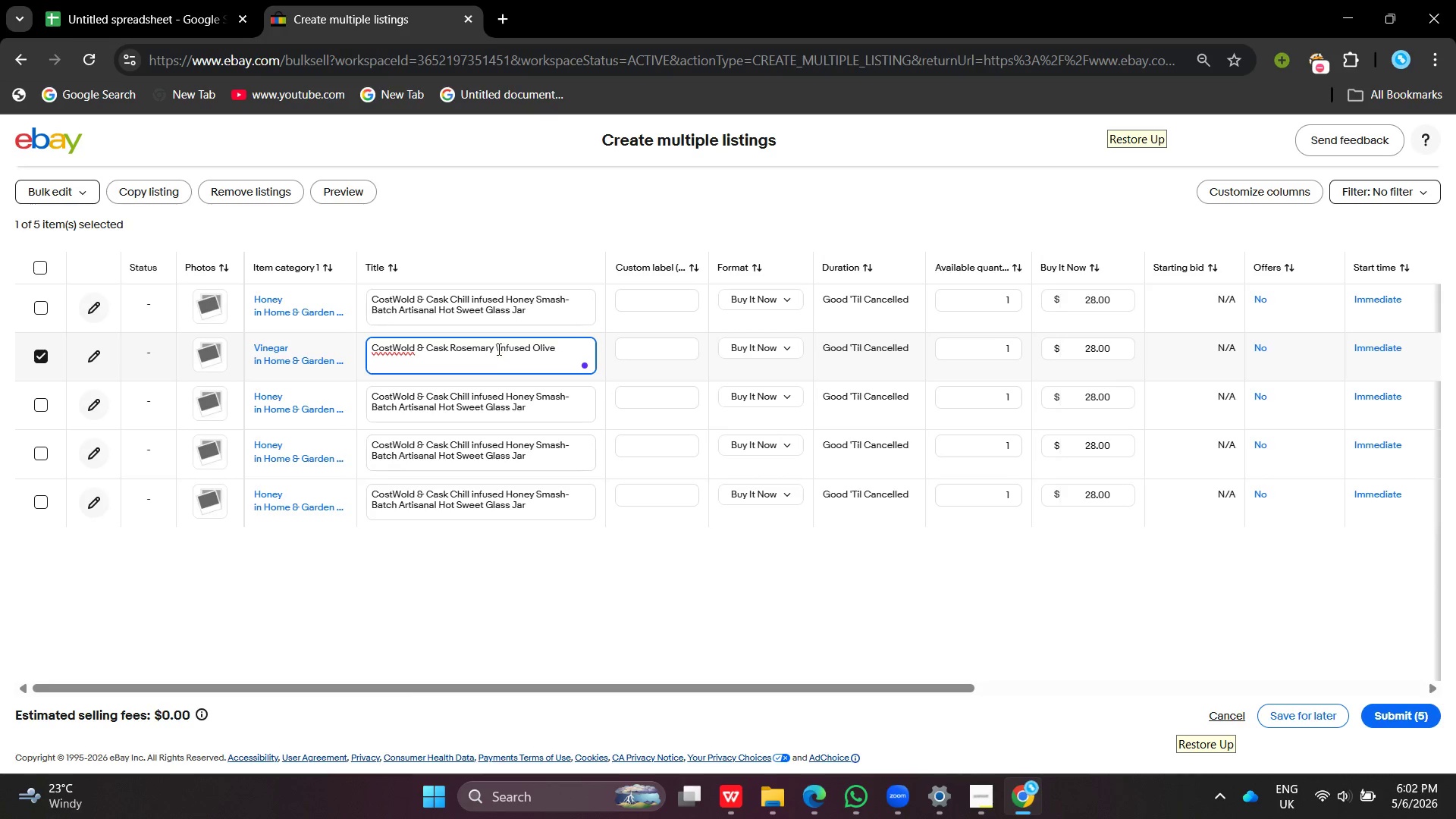 
key(I)
 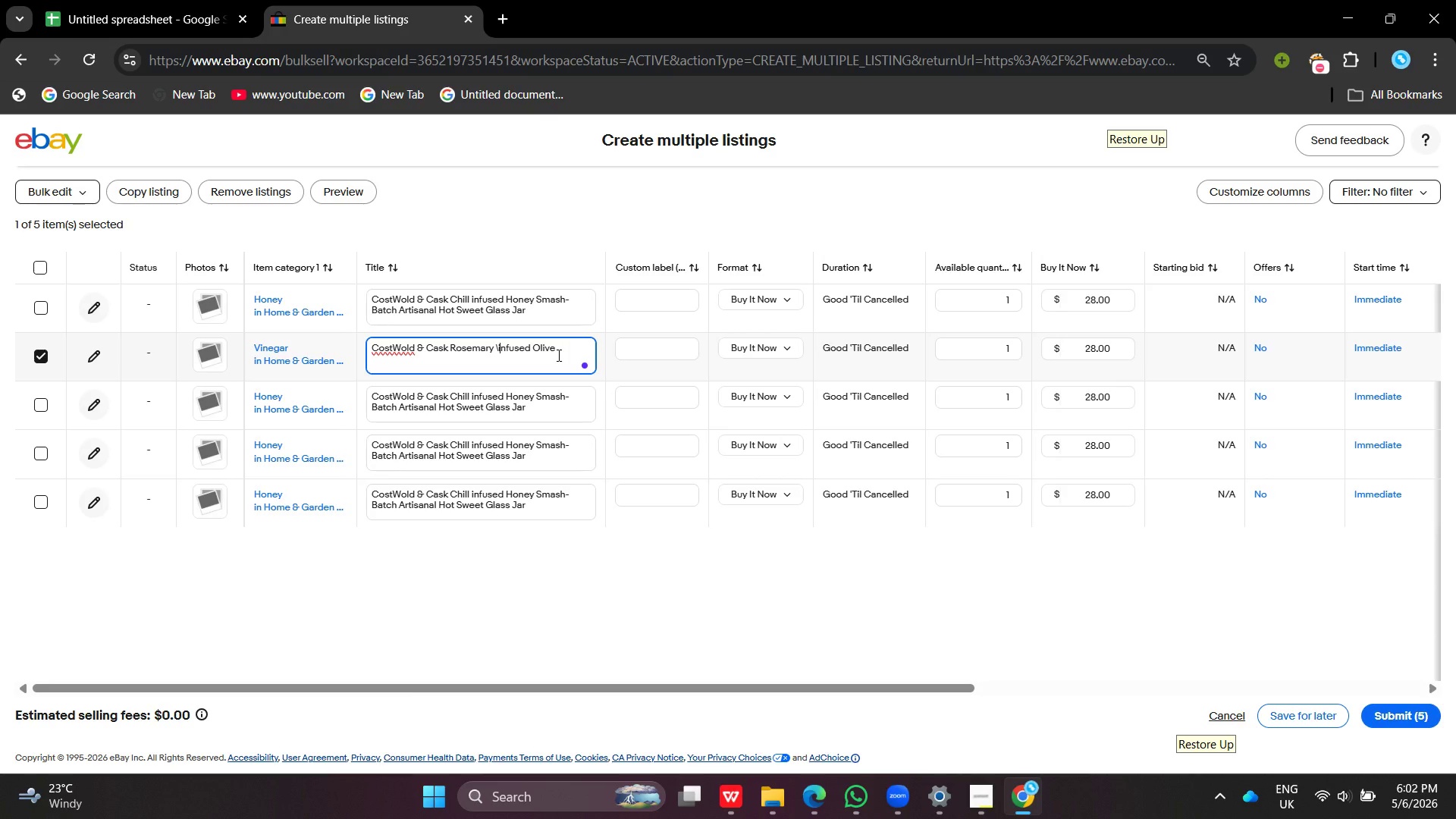 
key(Backspace)
 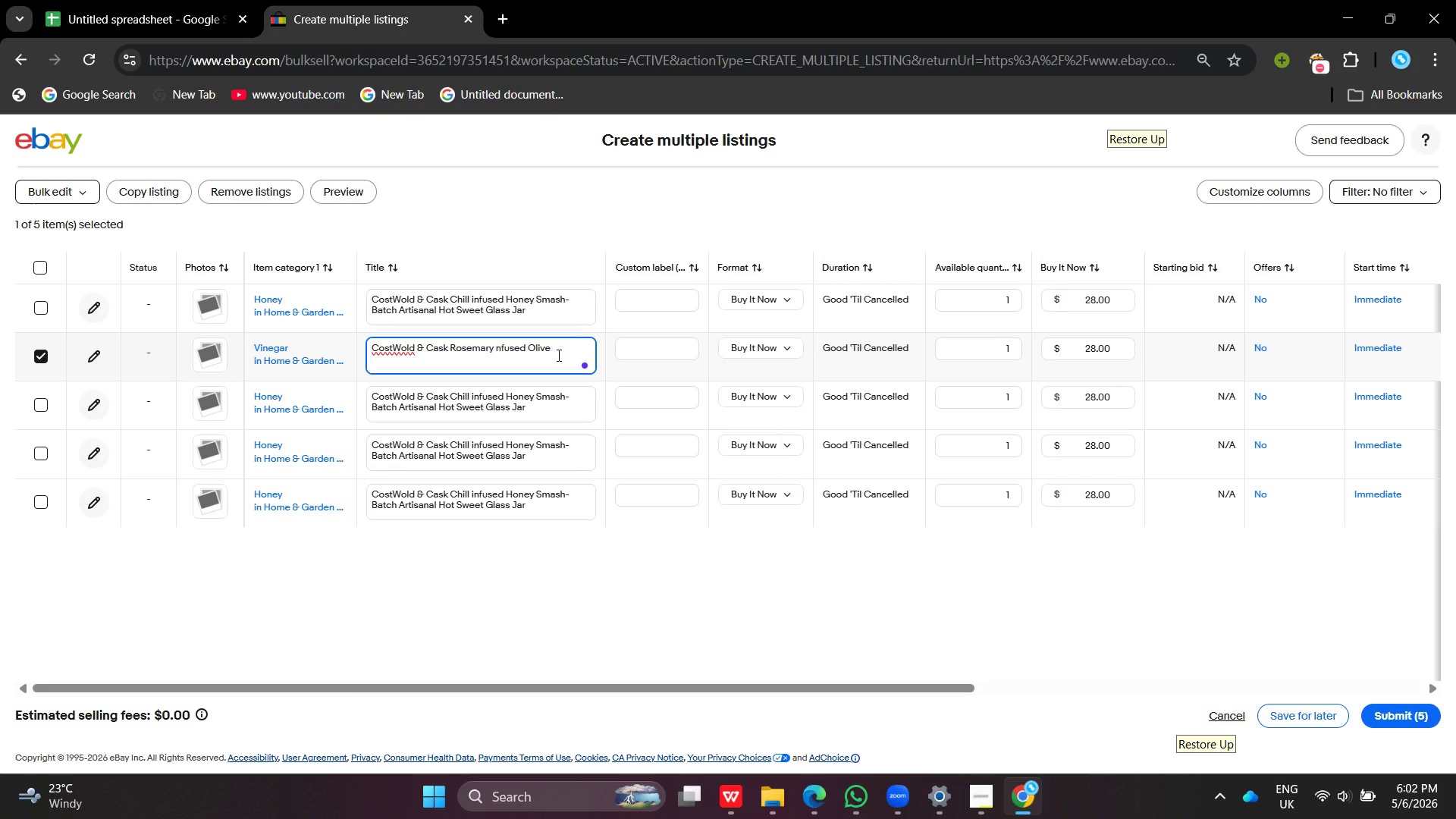 
key(Backspace)
 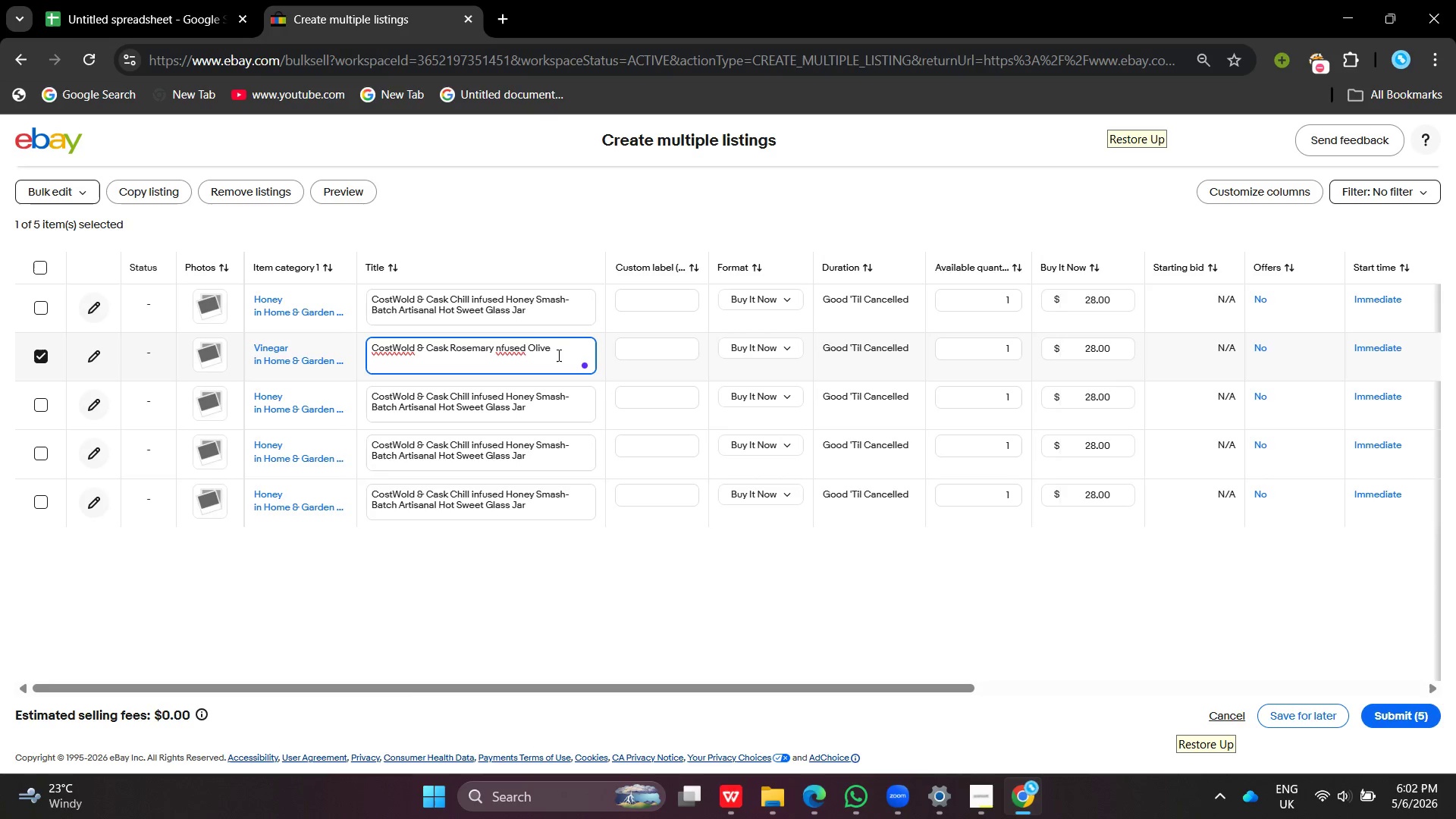 
key(Backslash)
 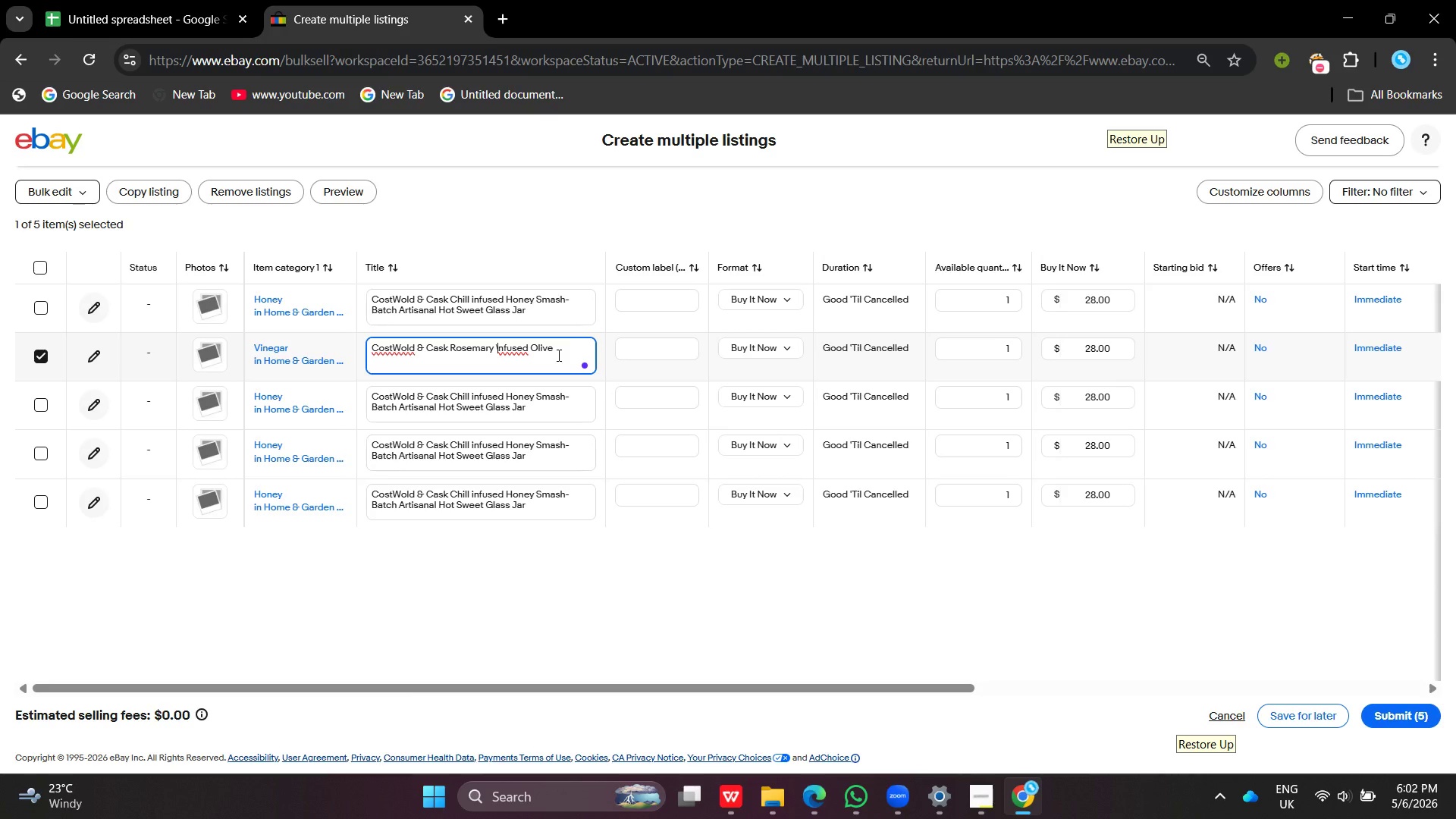 
key(Shift+ShiftLeft)
 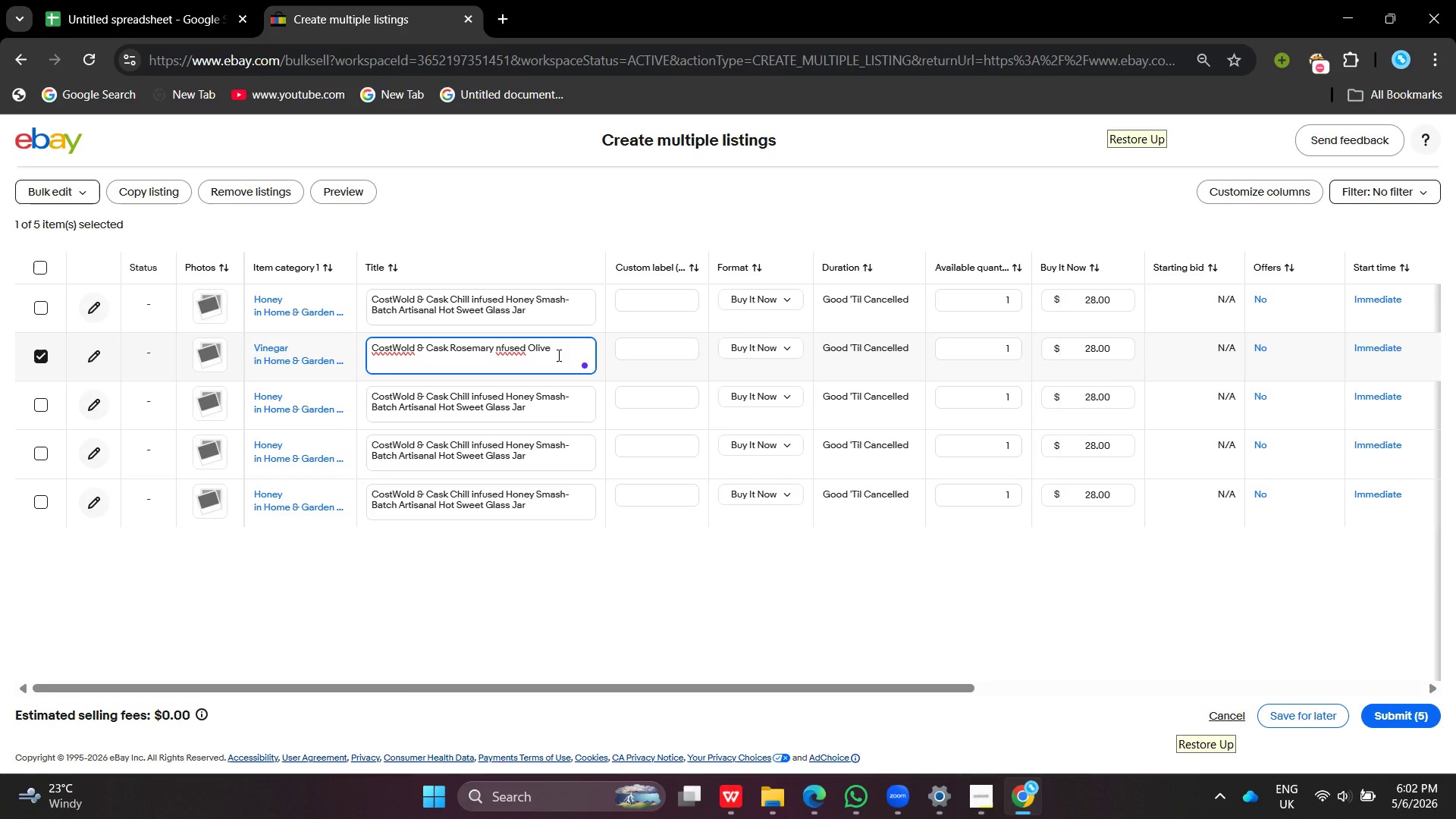 
key(Backspace)
 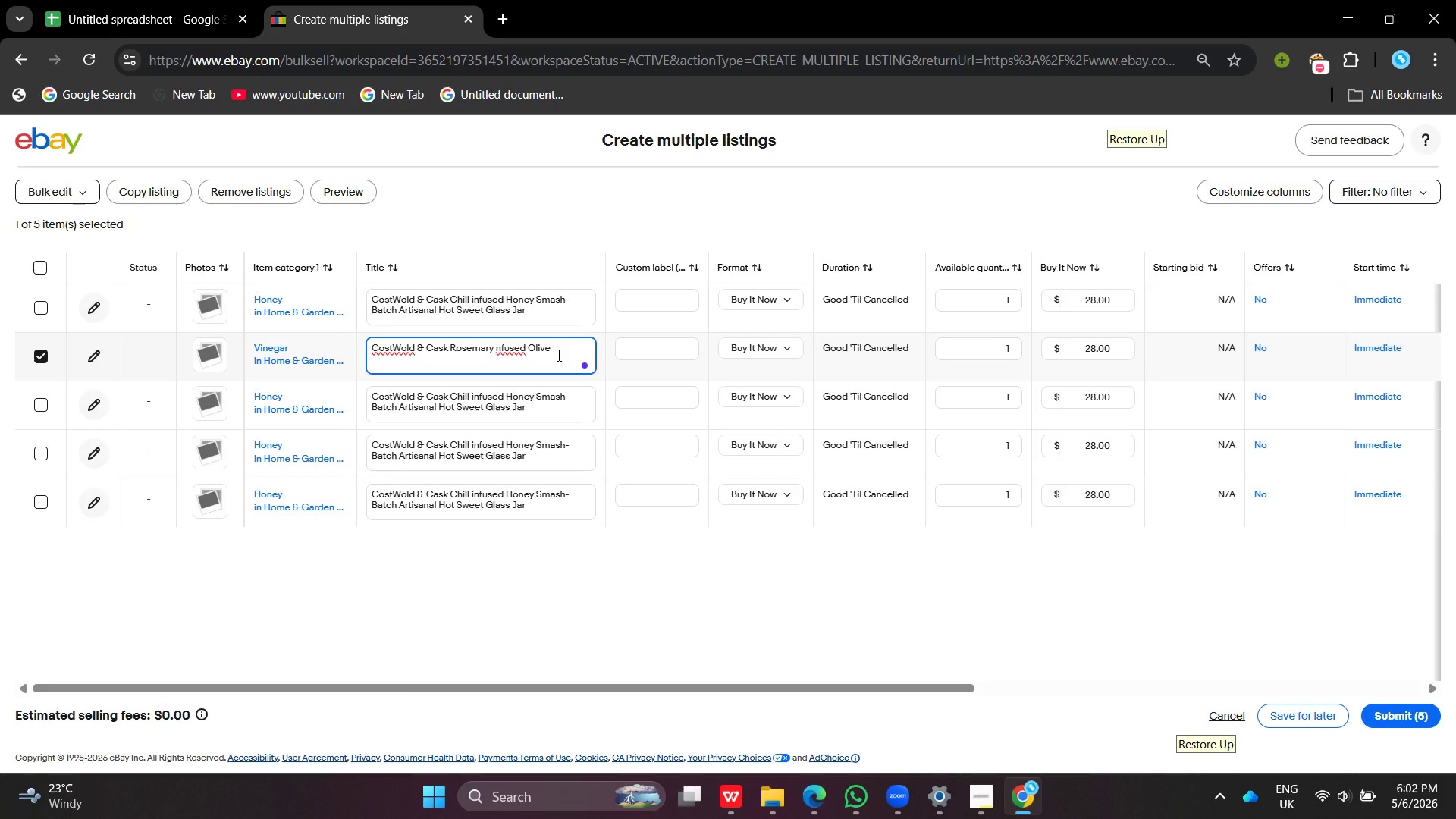 
key(Shift+ShiftLeft)
 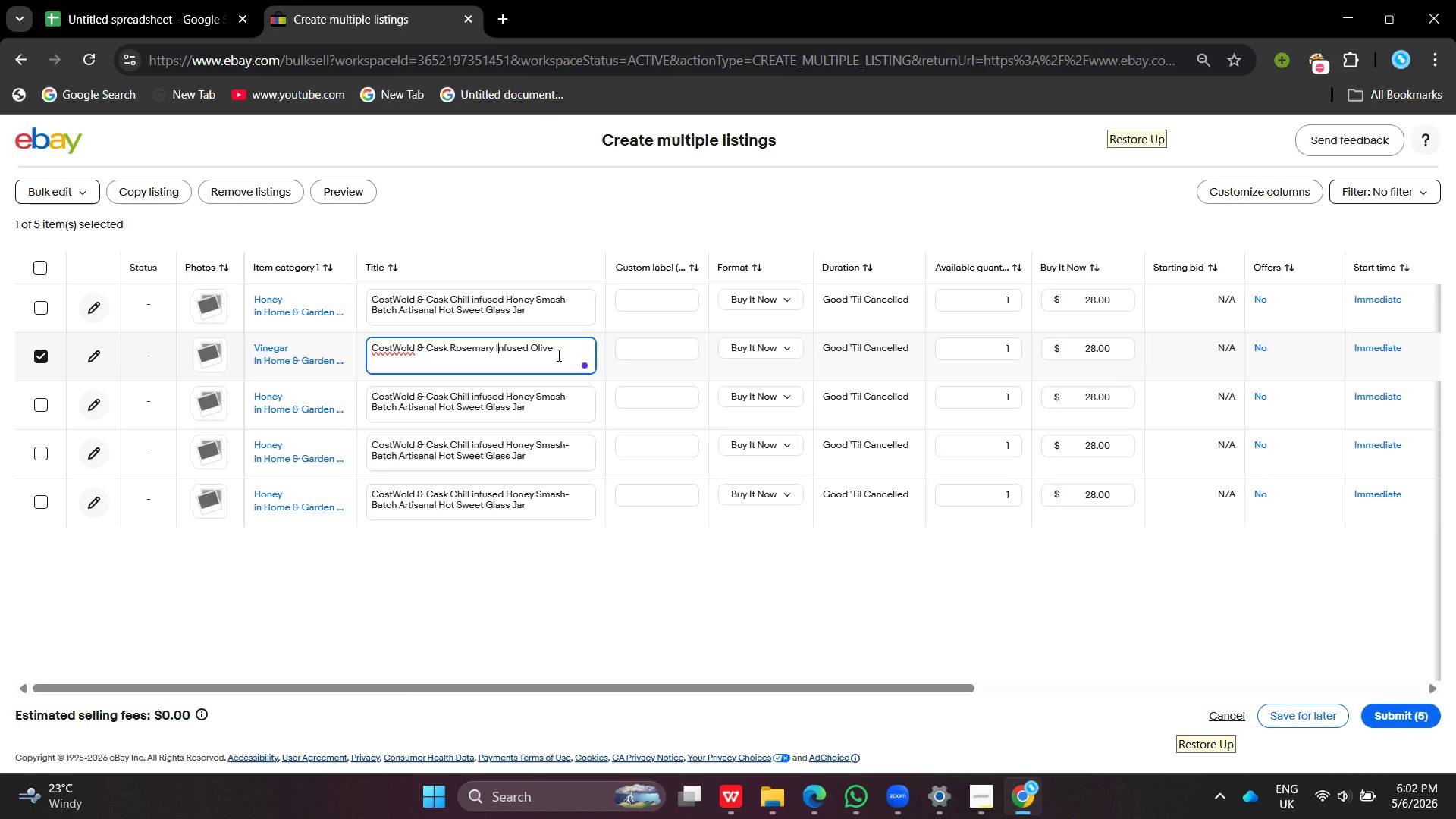 
key(Shift+I)
 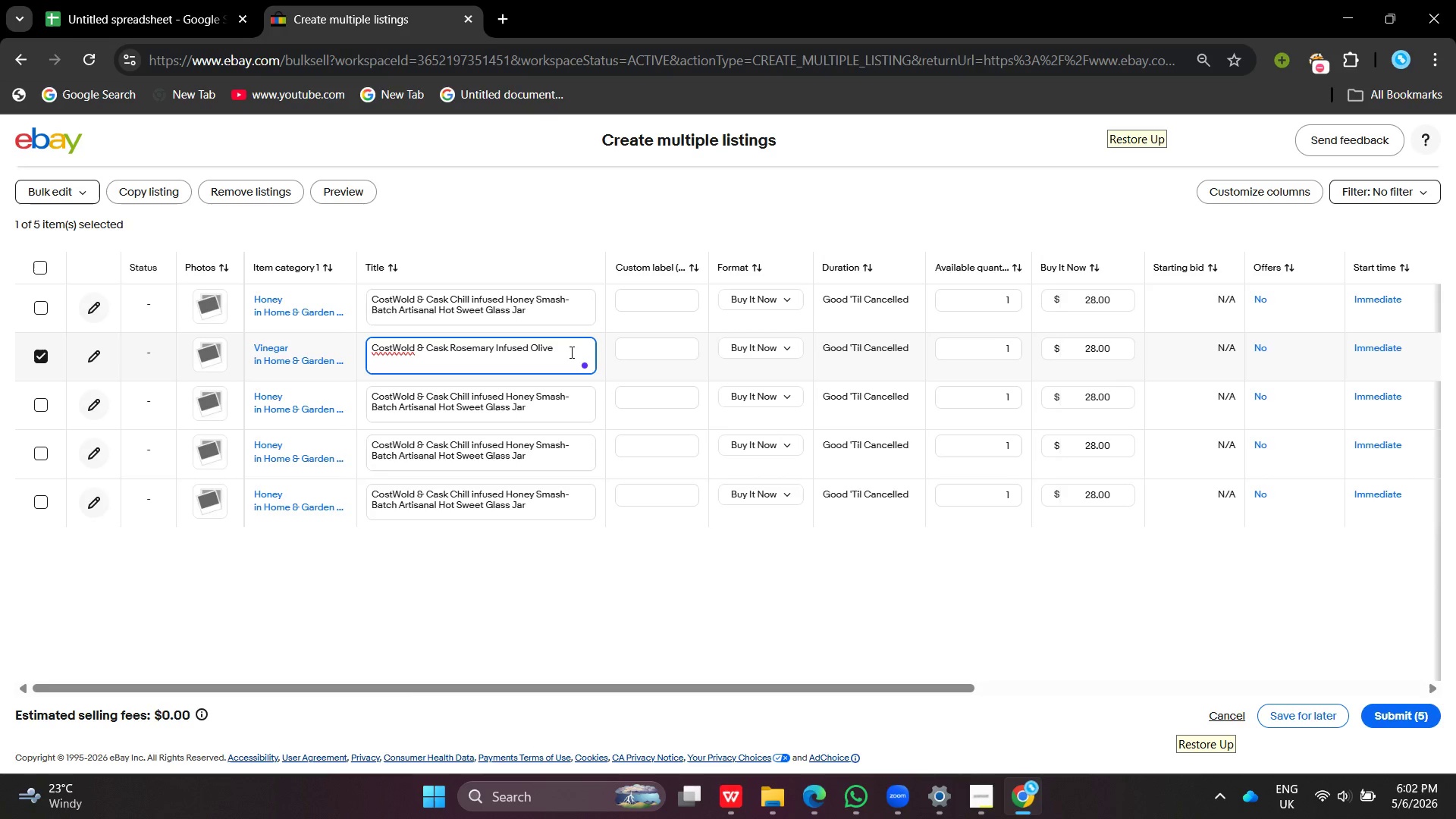 
left_click([580, 349])
 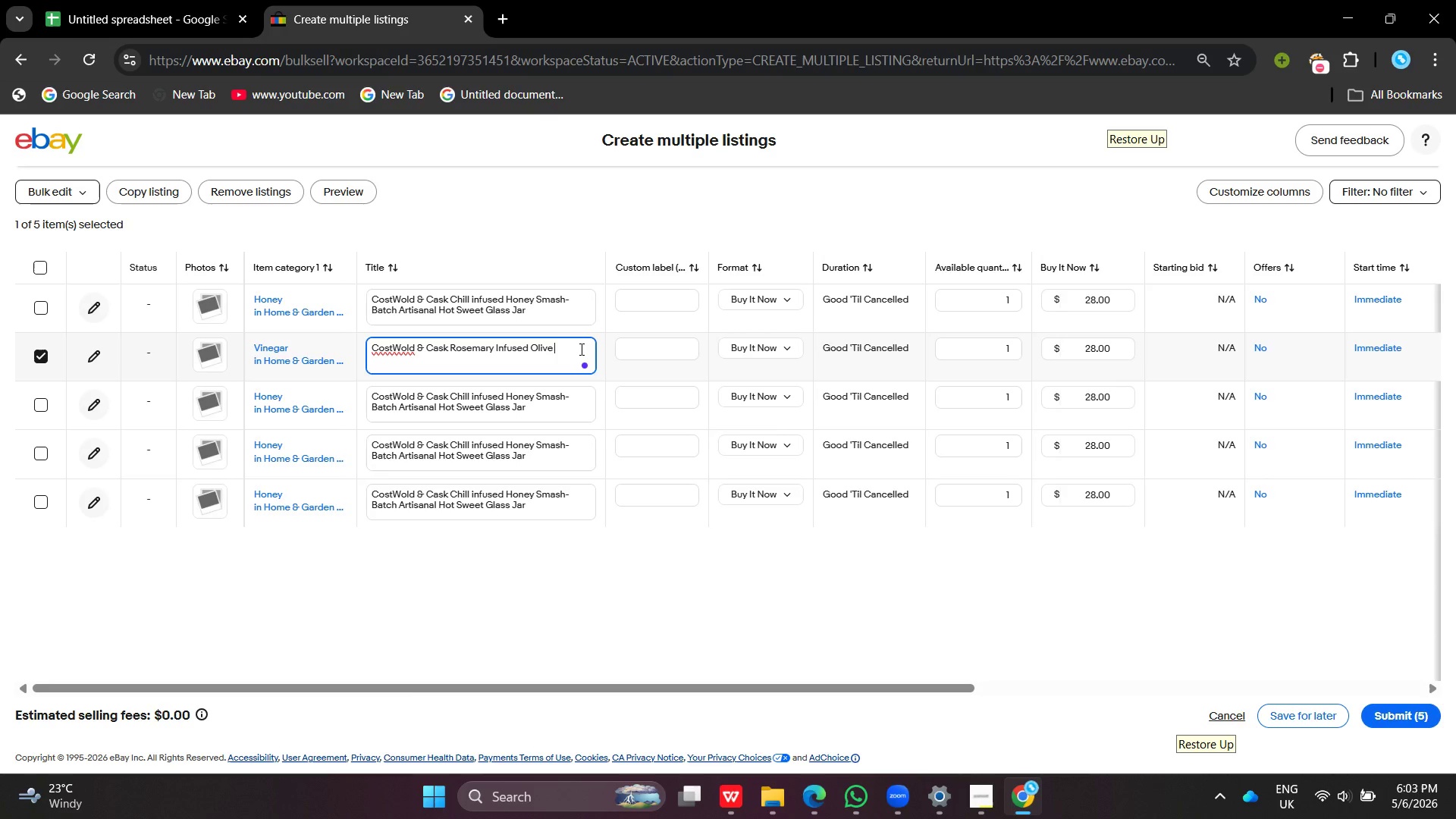 
type(Small-Batch Artisan Glass Bottle )
 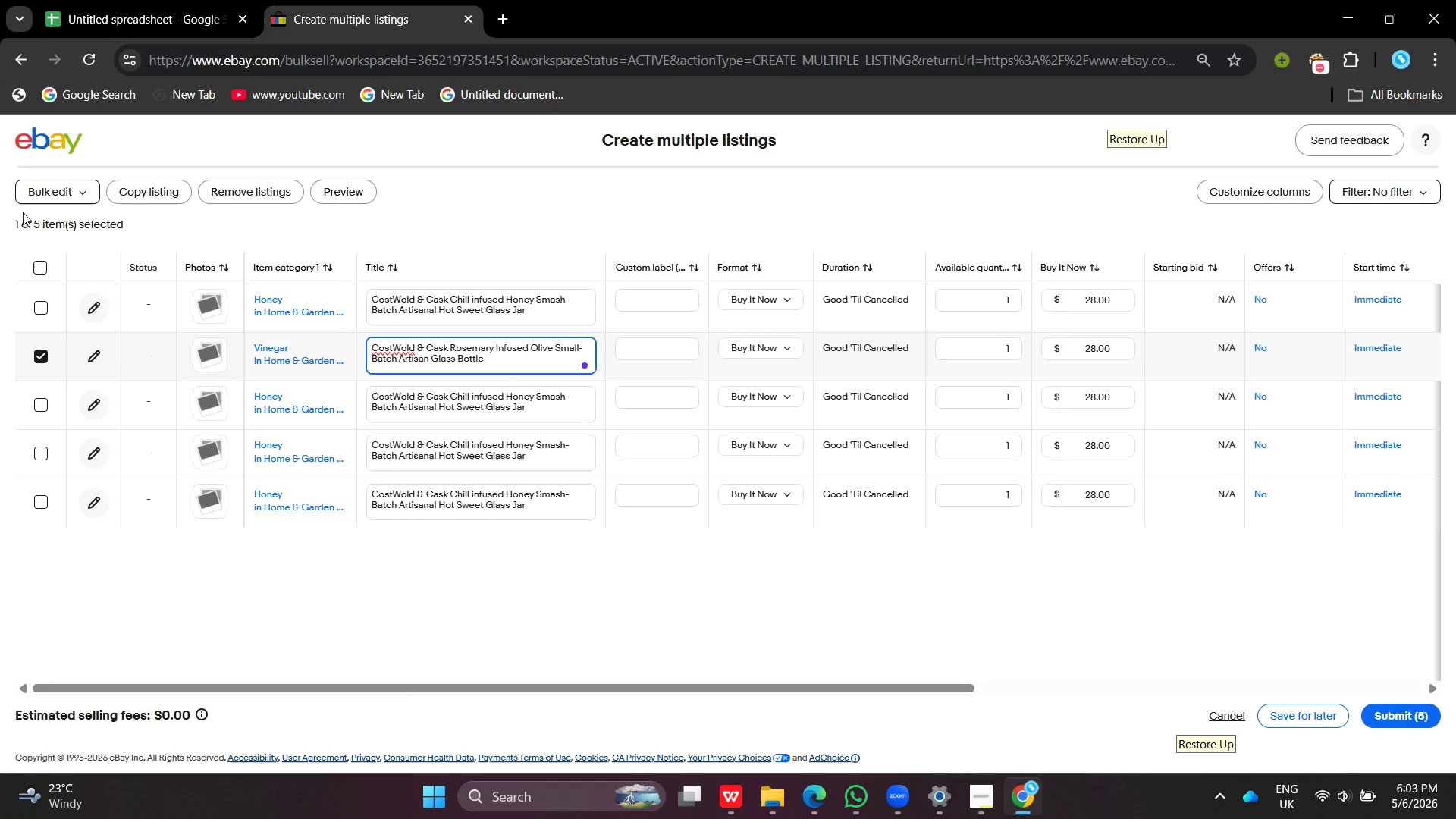 
left_click([64, 197])
 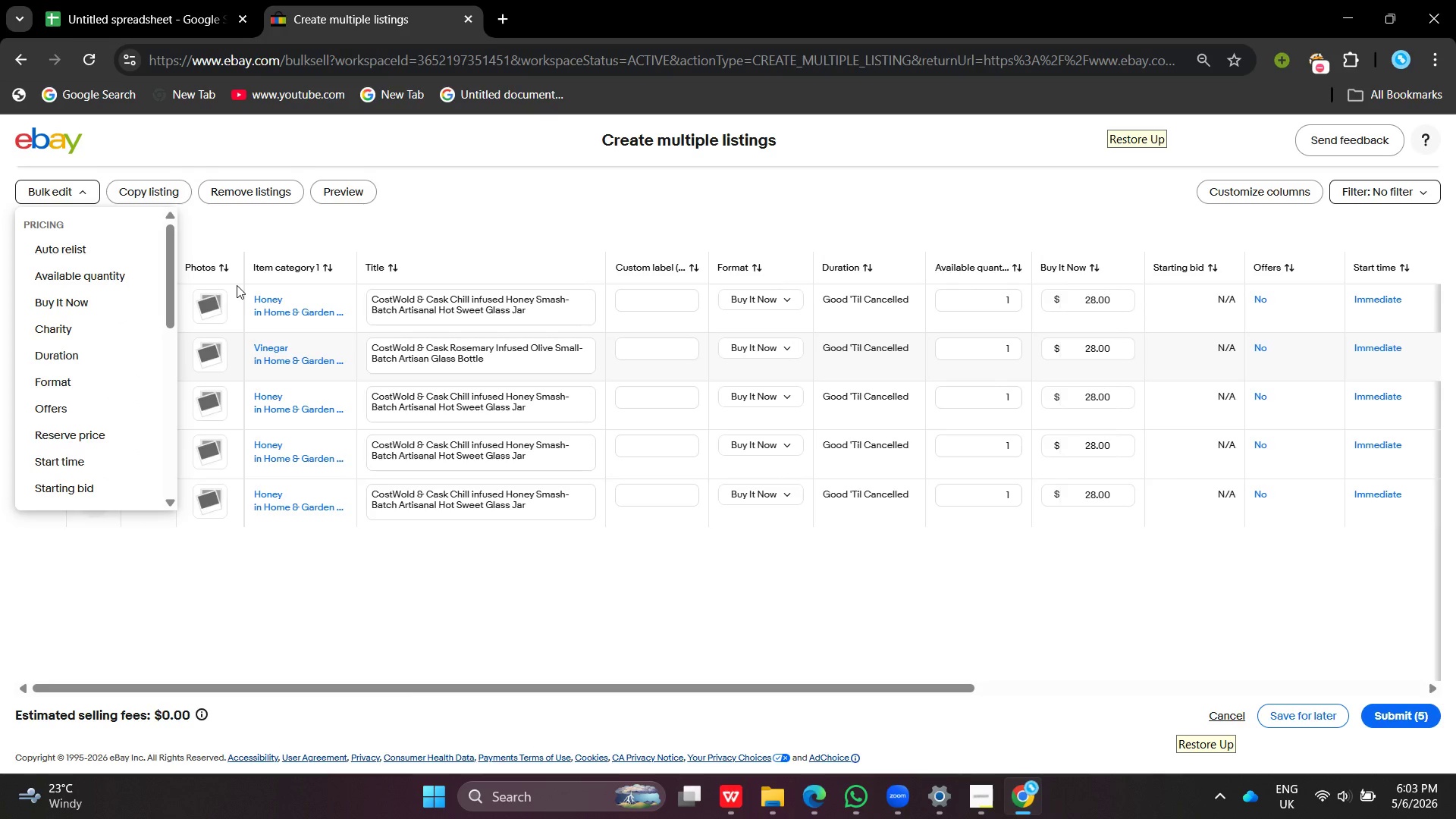 
left_click([249, 237])
 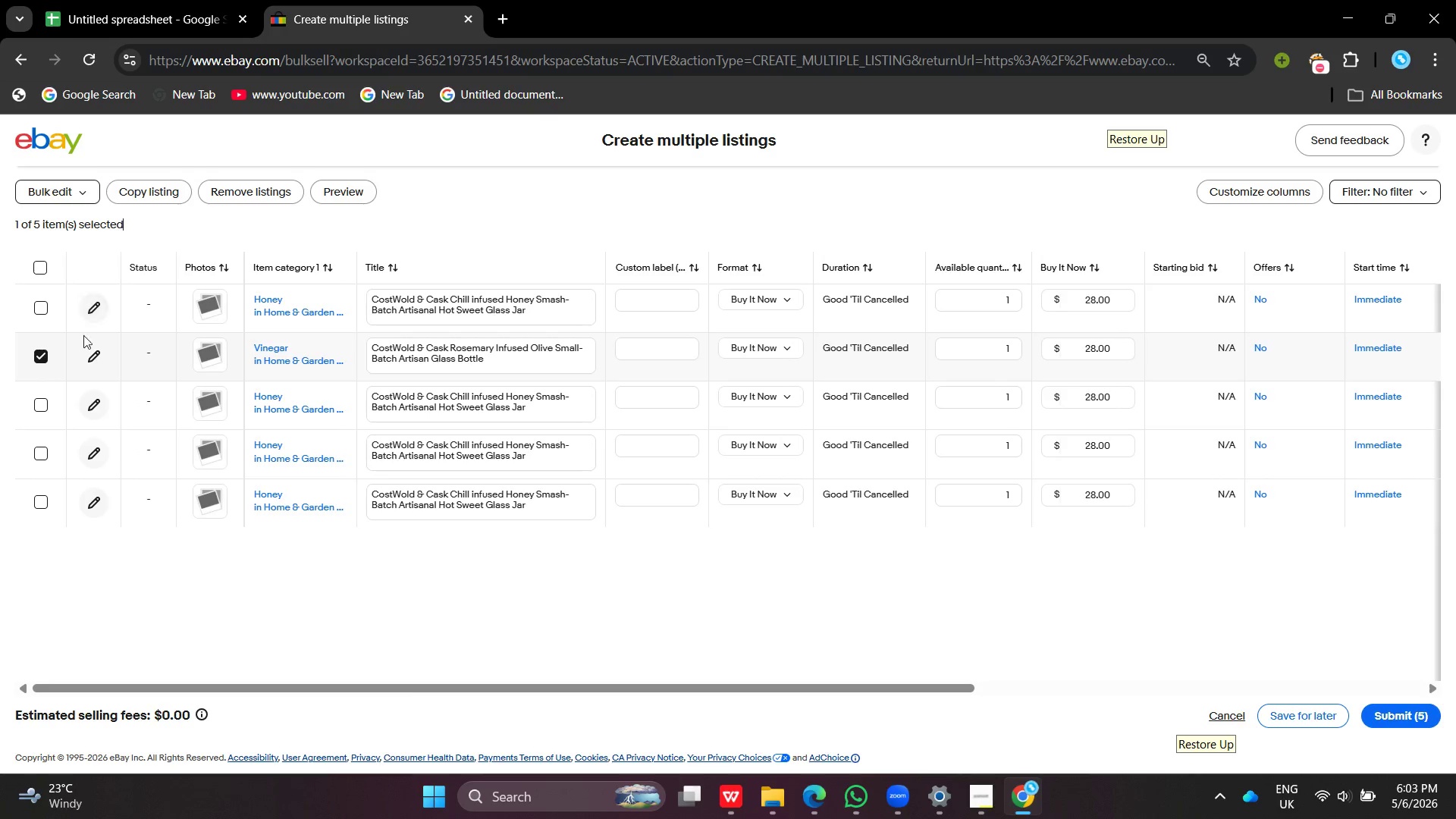 
left_click([97, 356])
 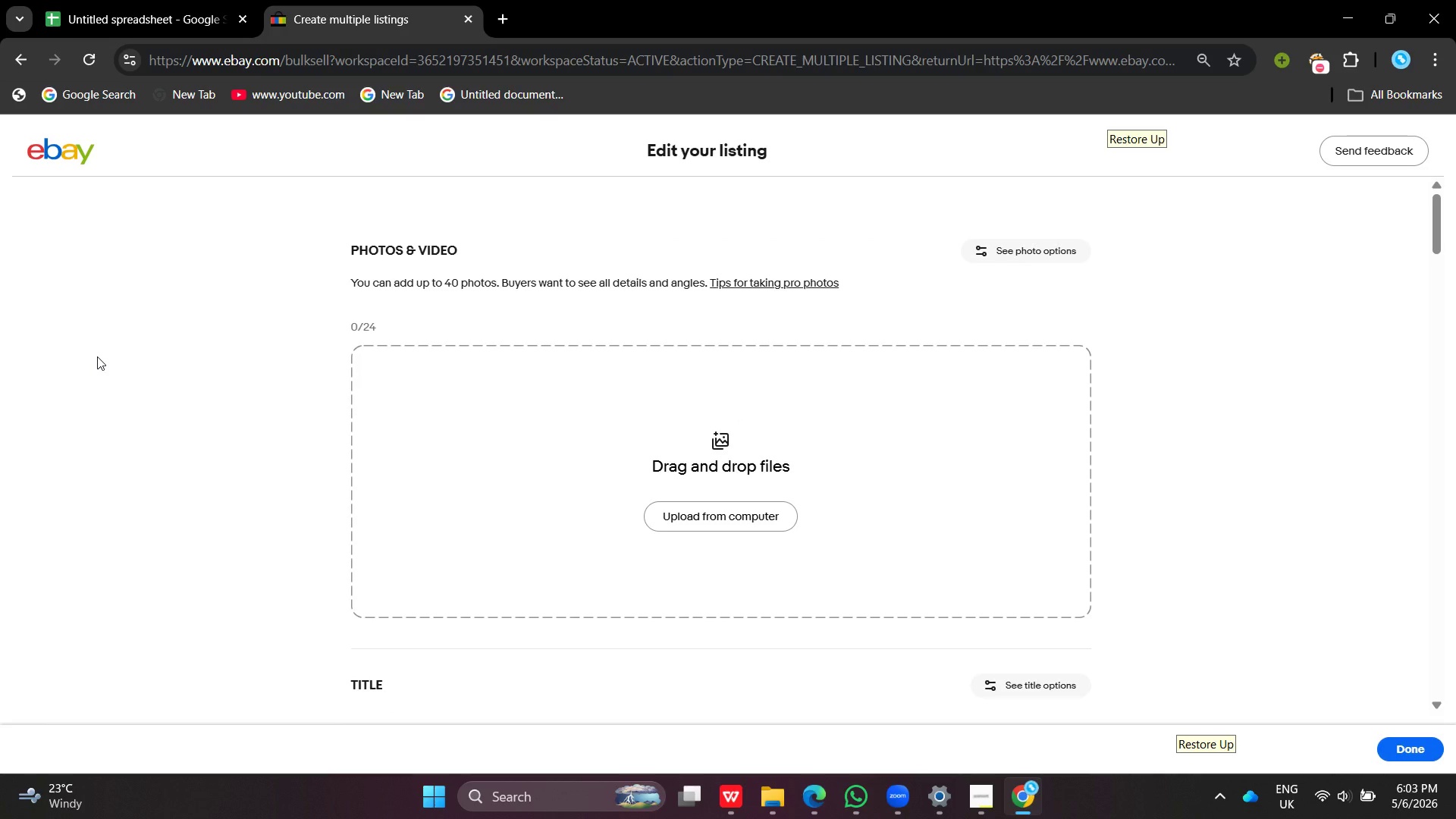 
wait(17.31)
 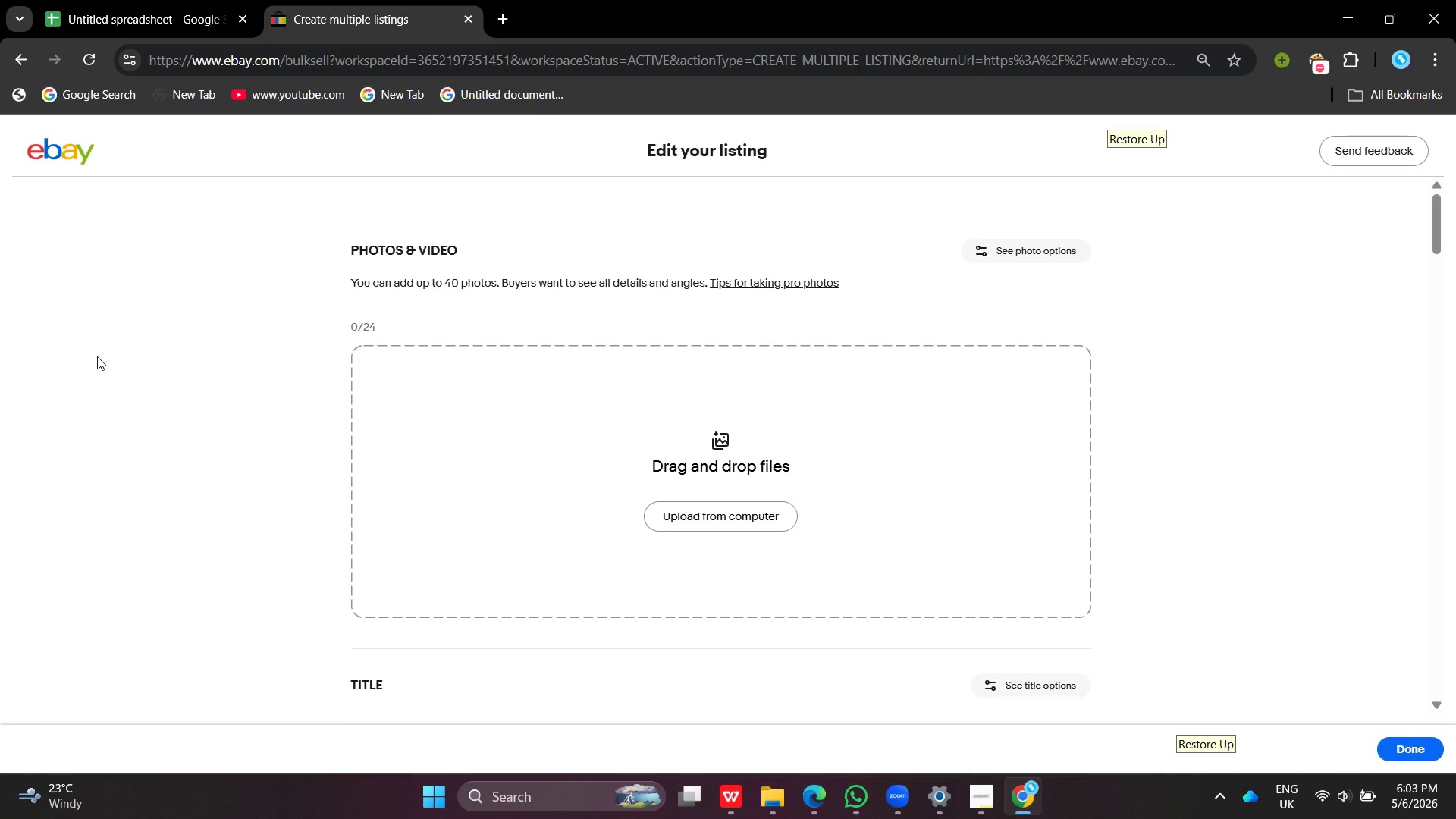 
left_click_drag(start_coordinate=[770, 526], to_coordinate=[258, 507])
 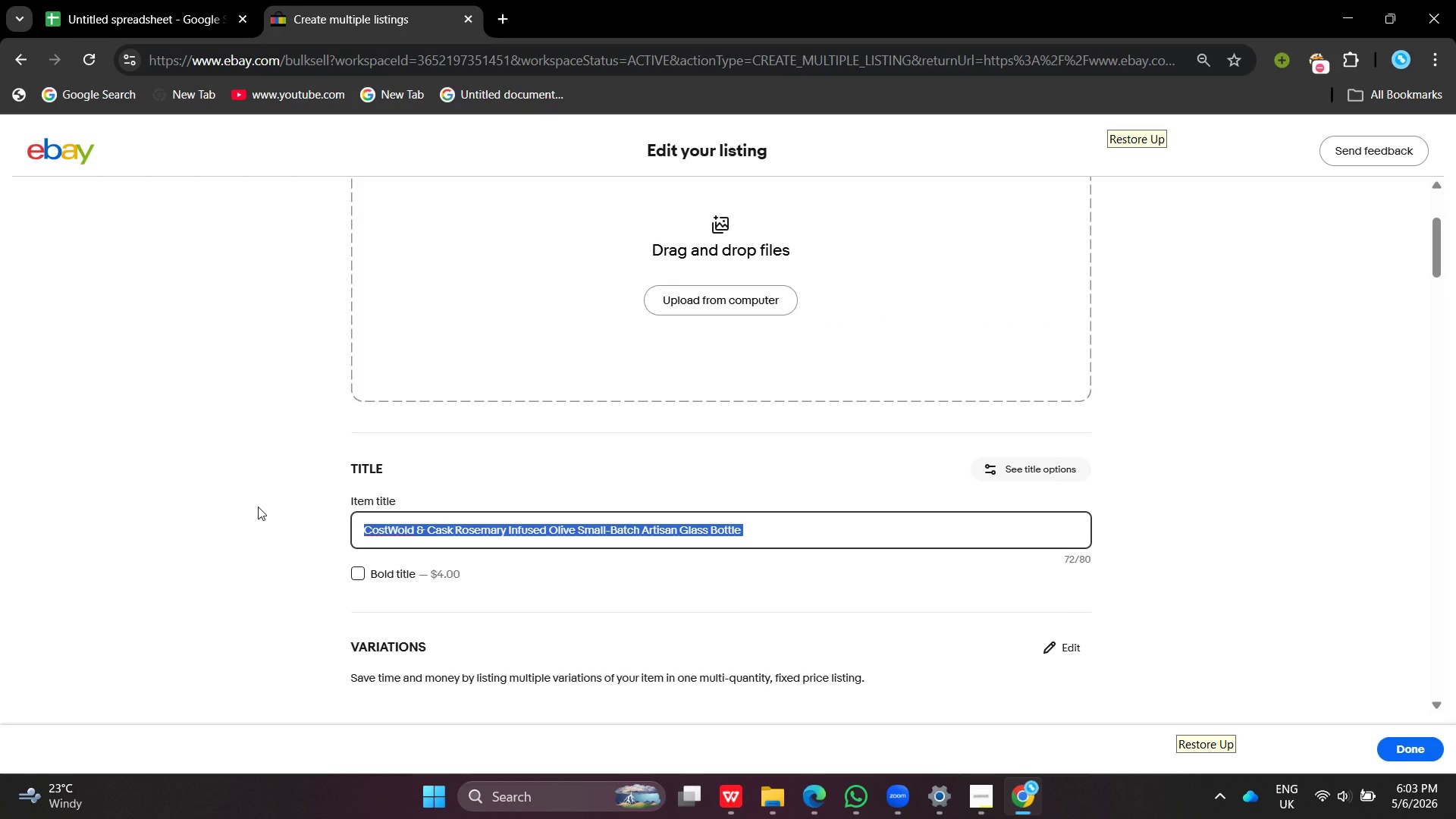 
key(Control+C)
 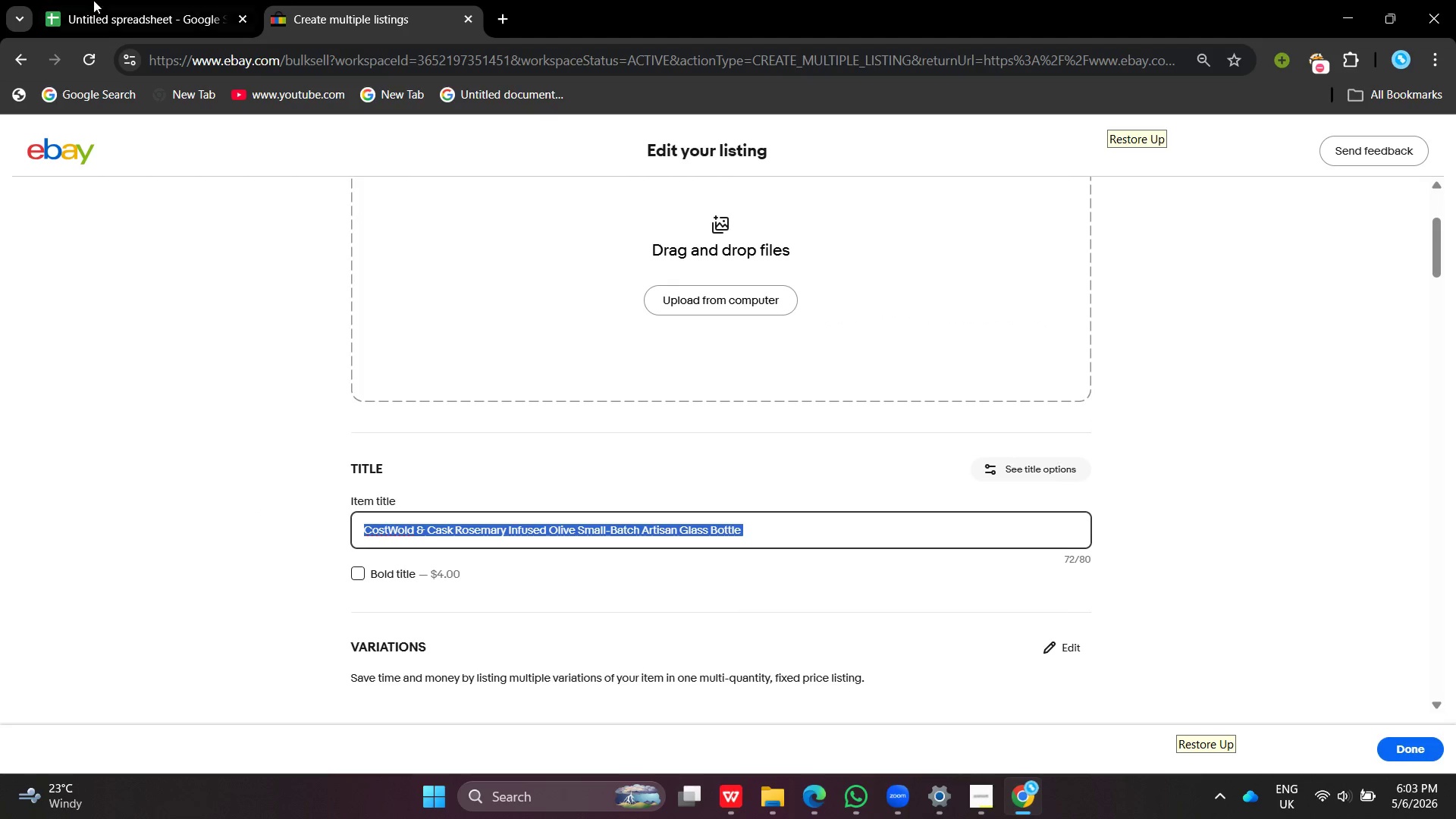 
left_click([81, 0])
 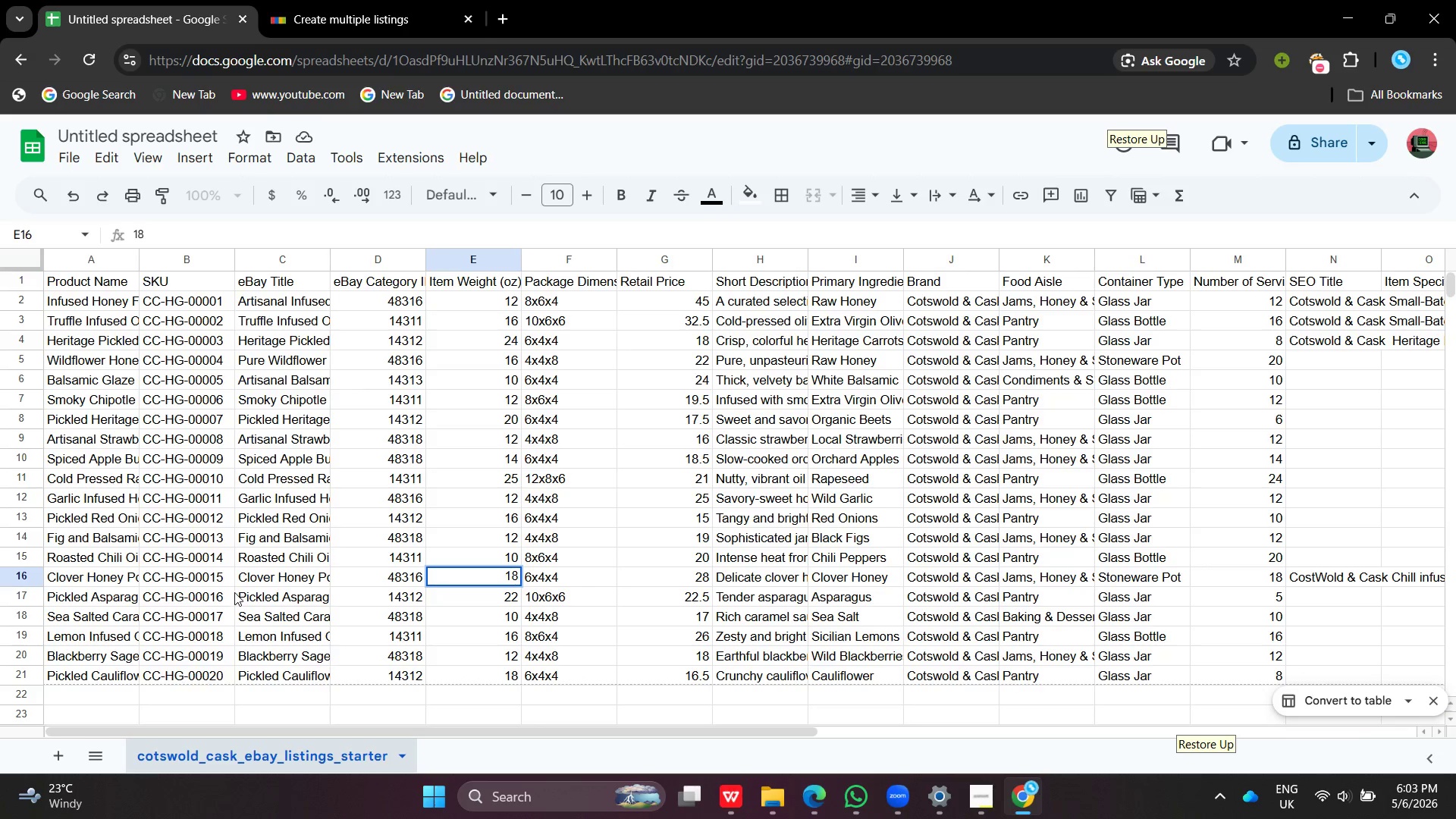 
left_click([237, 598])
 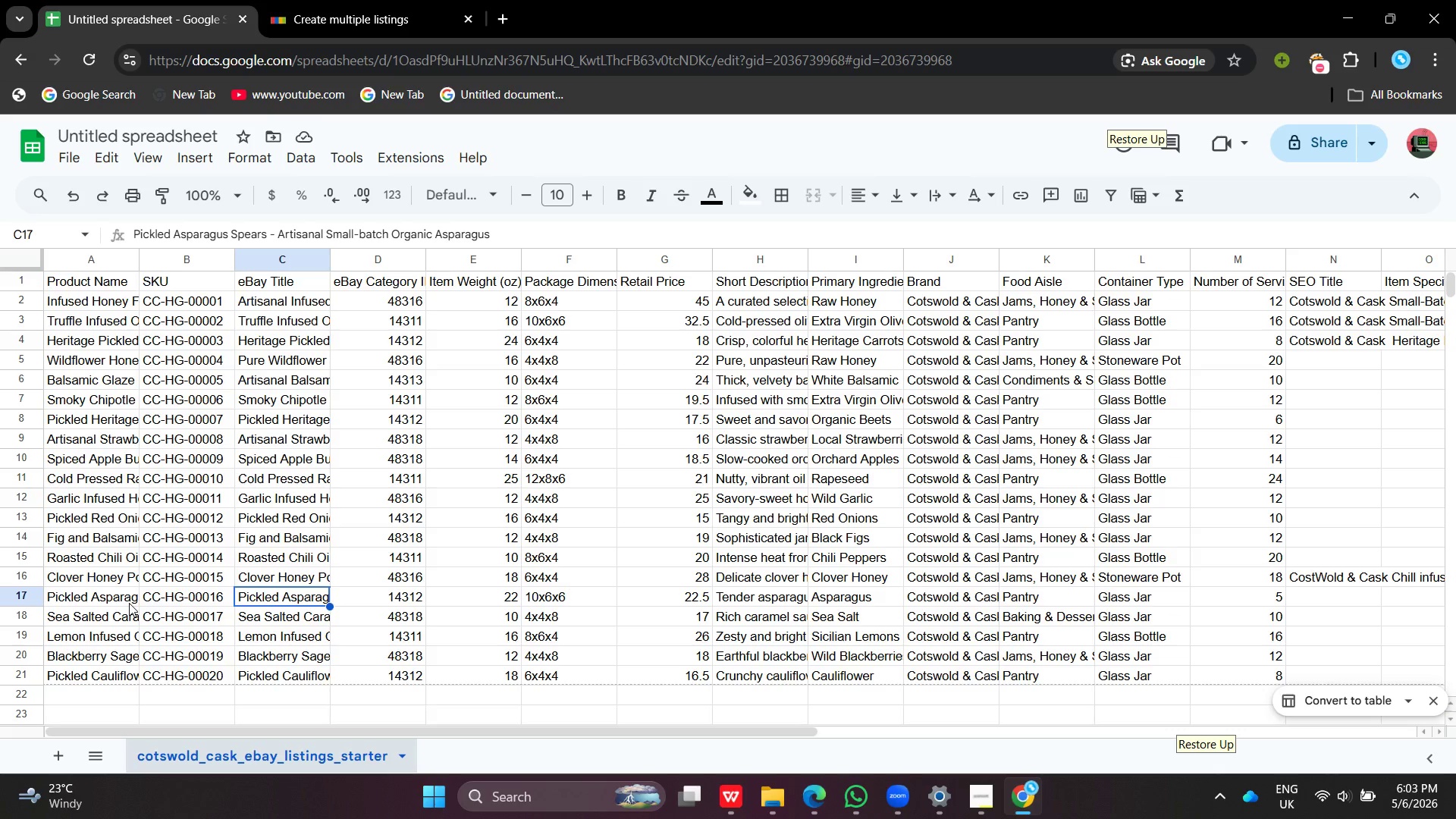 
left_click([117, 601])
 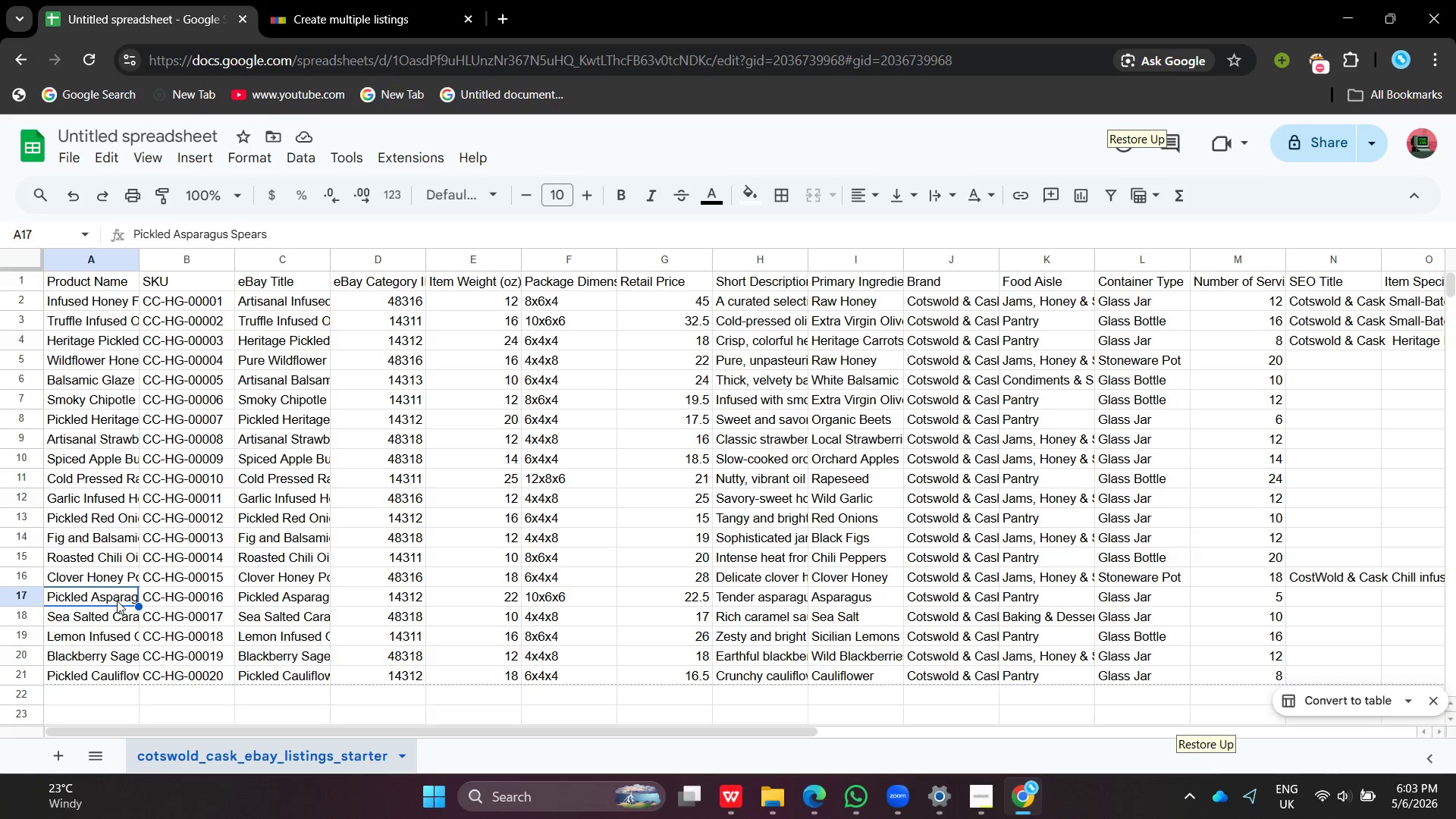 
double_click([117, 601])
 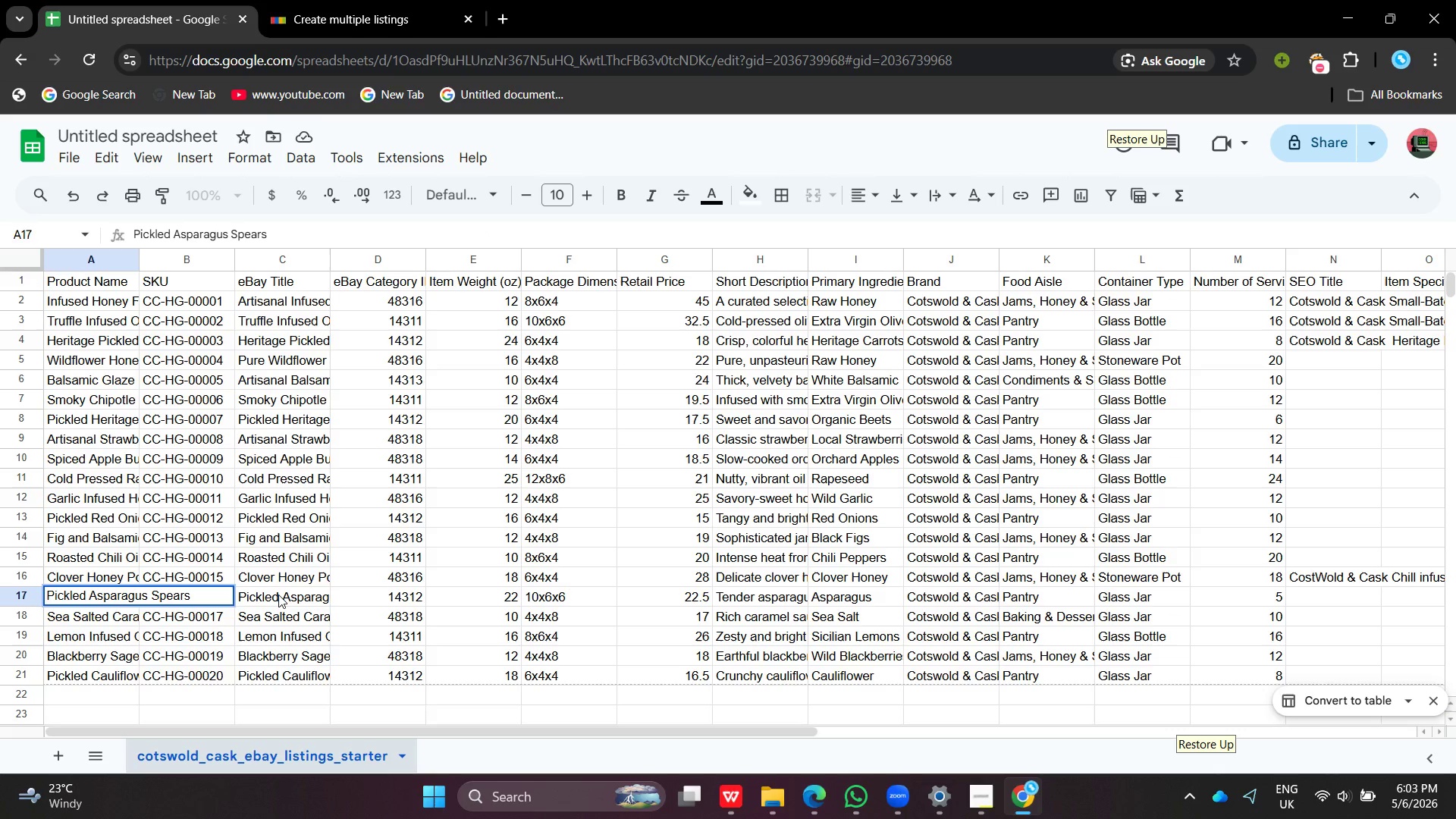 
wait(5.09)
 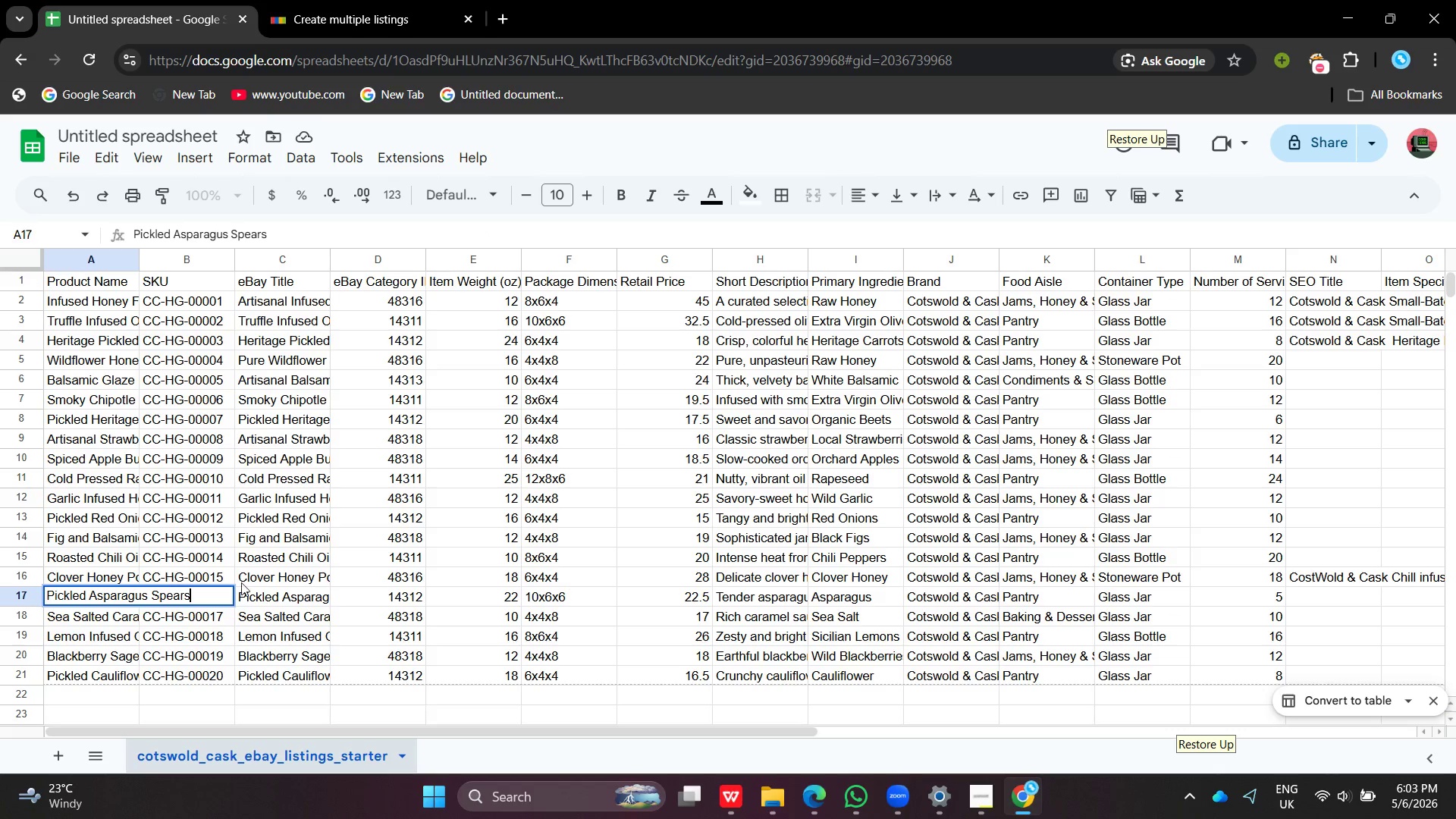 
left_click([278, 595])
 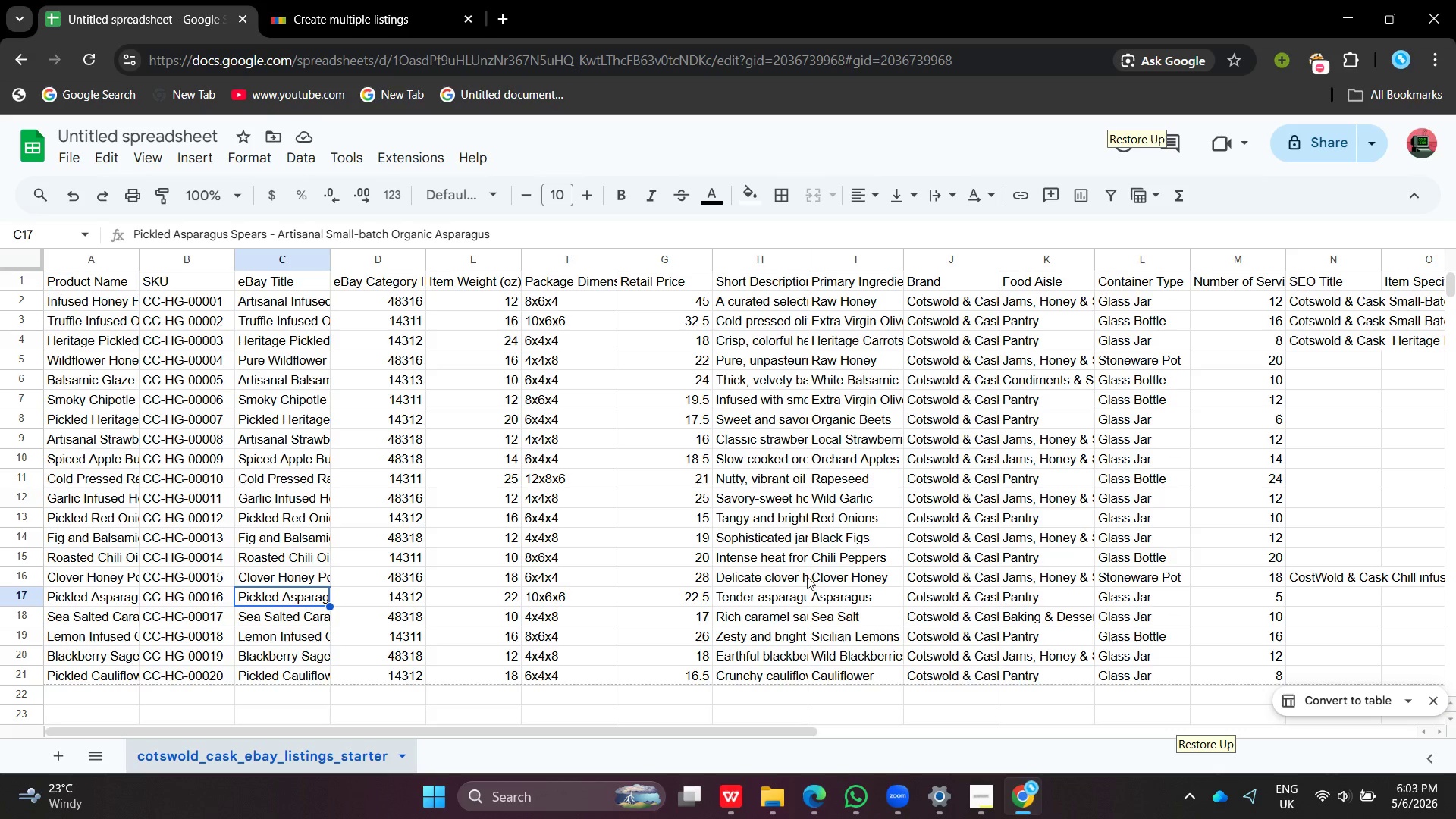 
left_click([831, 592])
 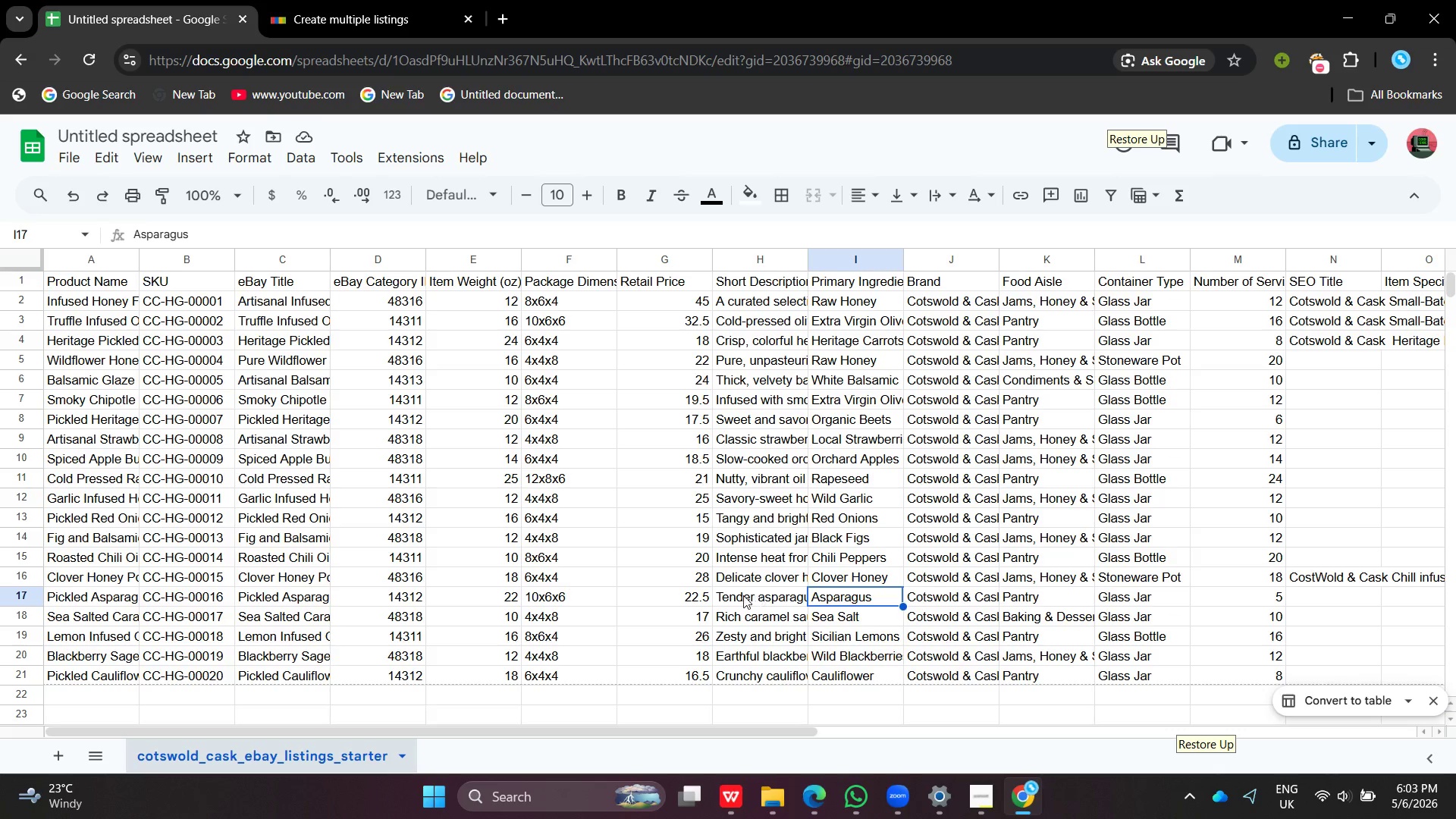 
double_click([743, 595])
 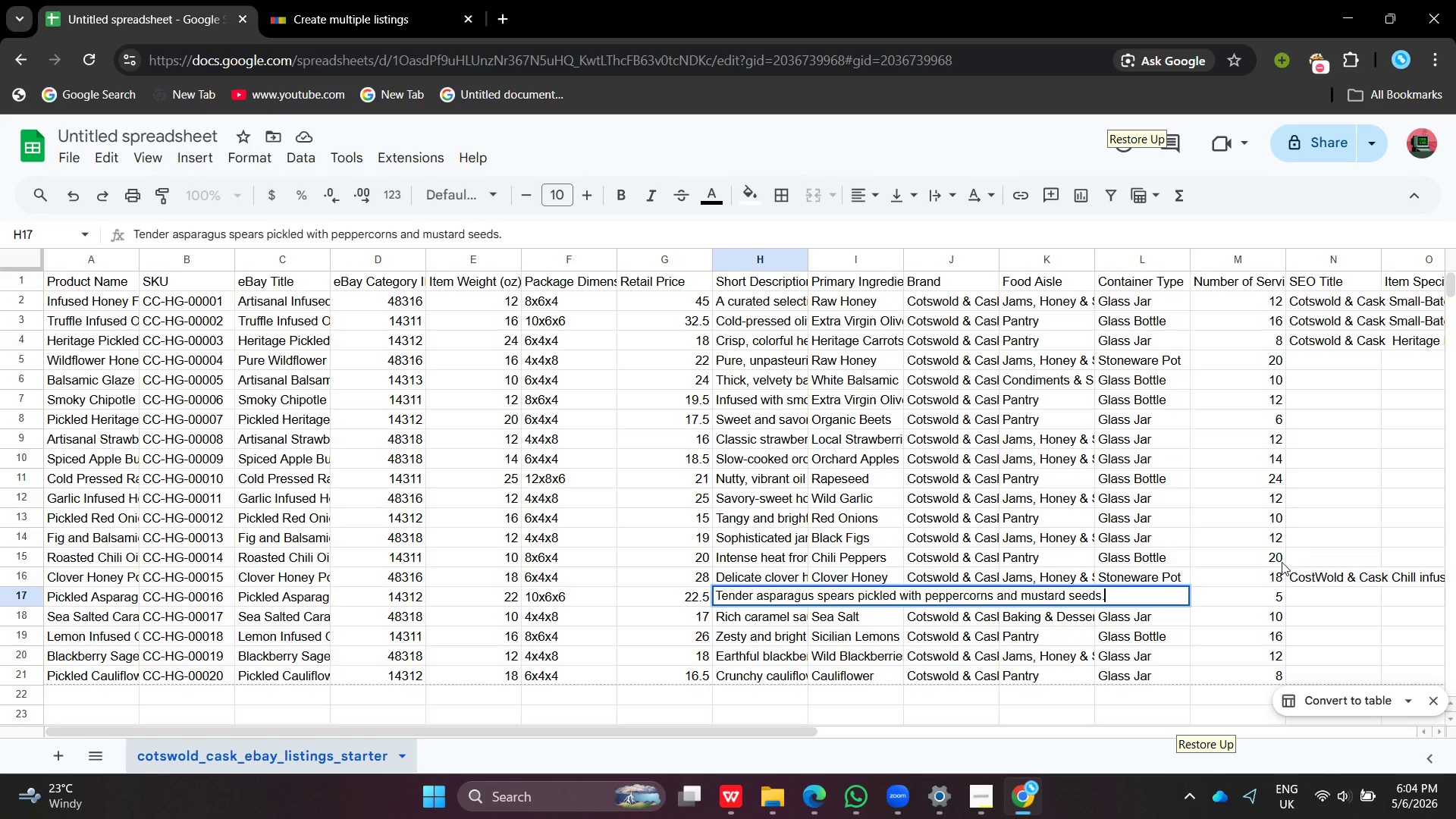 
left_click([1232, 598])
 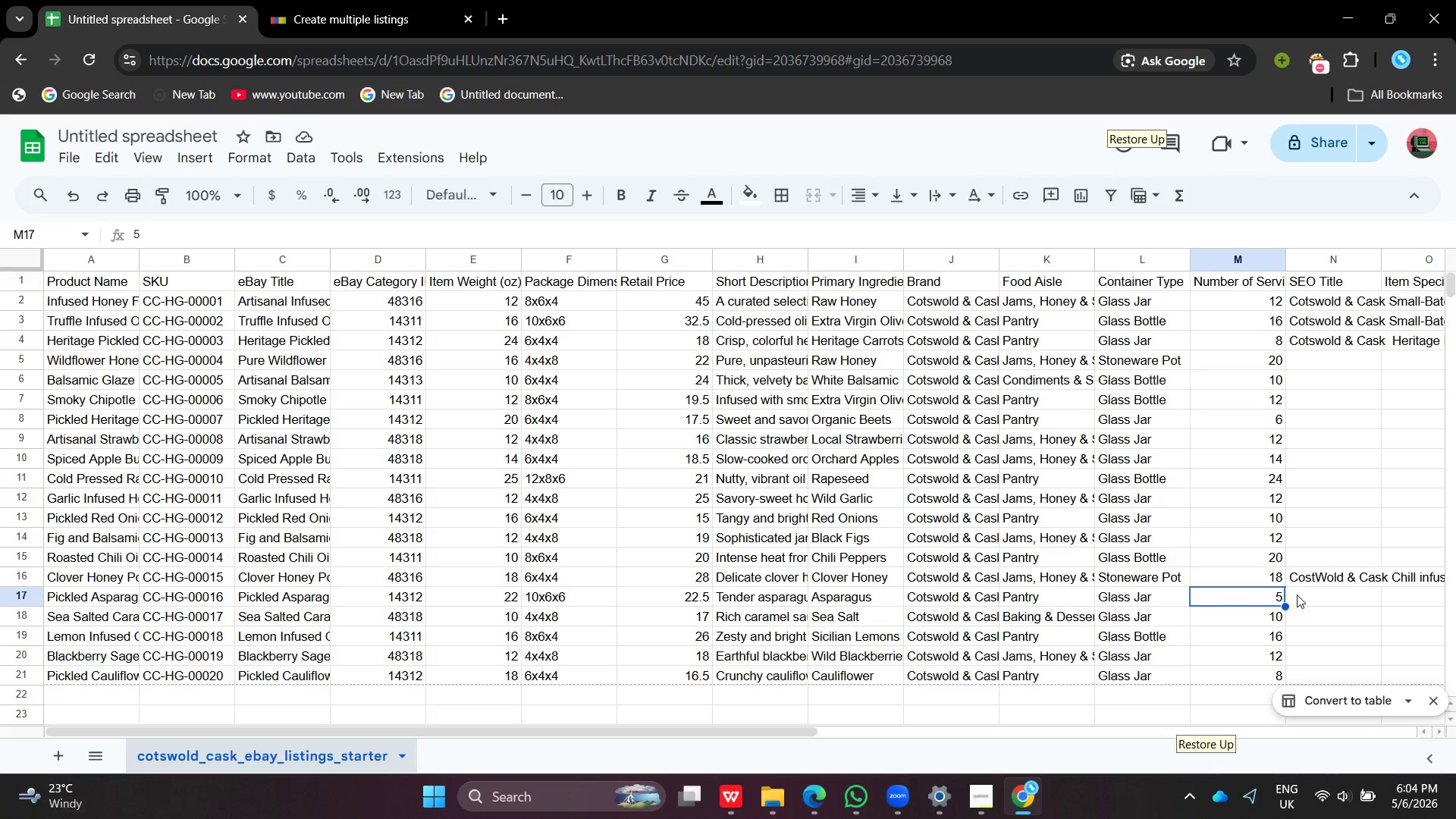 
left_click([1297, 595])
 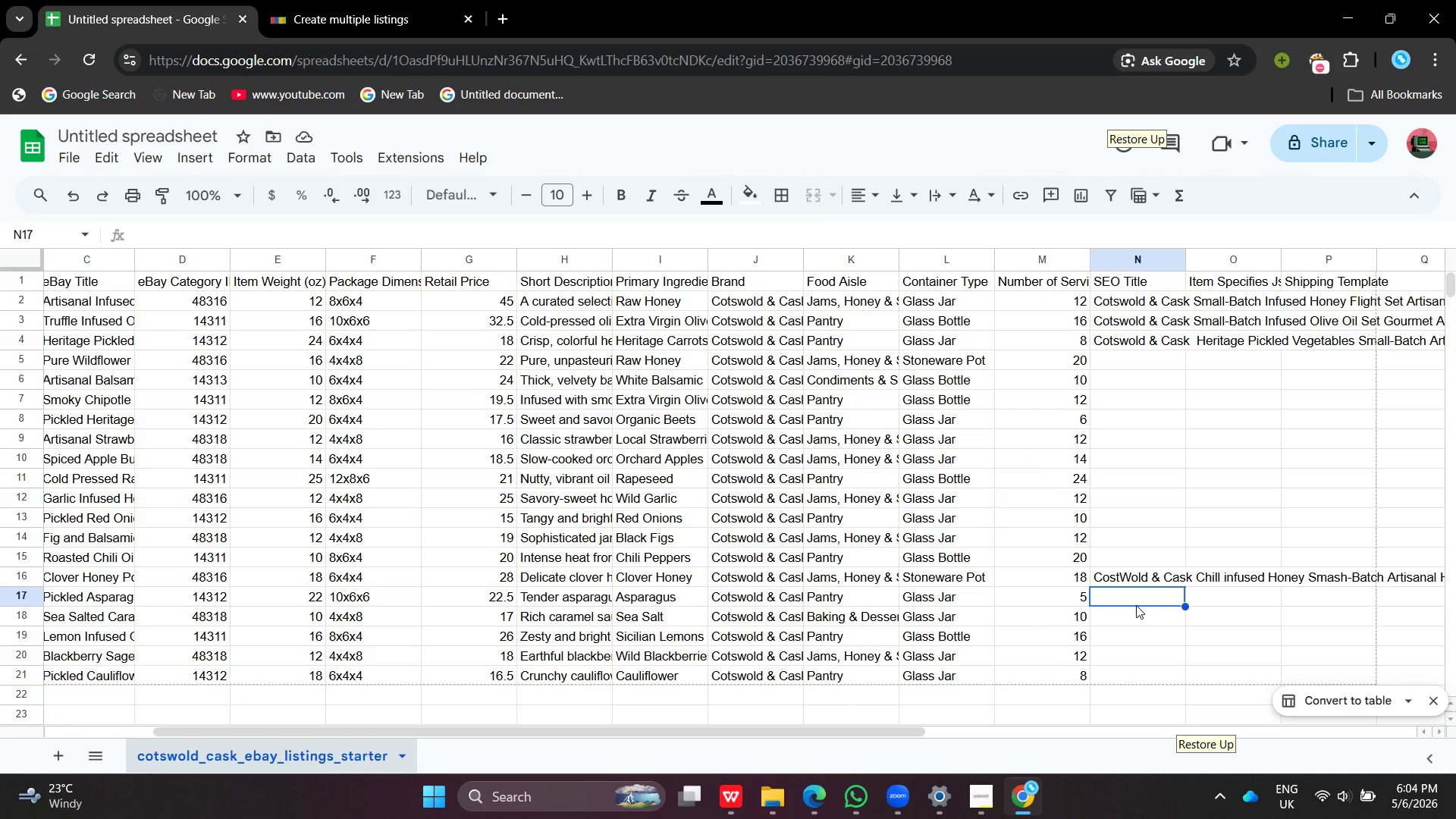 
double_click([1134, 601])
 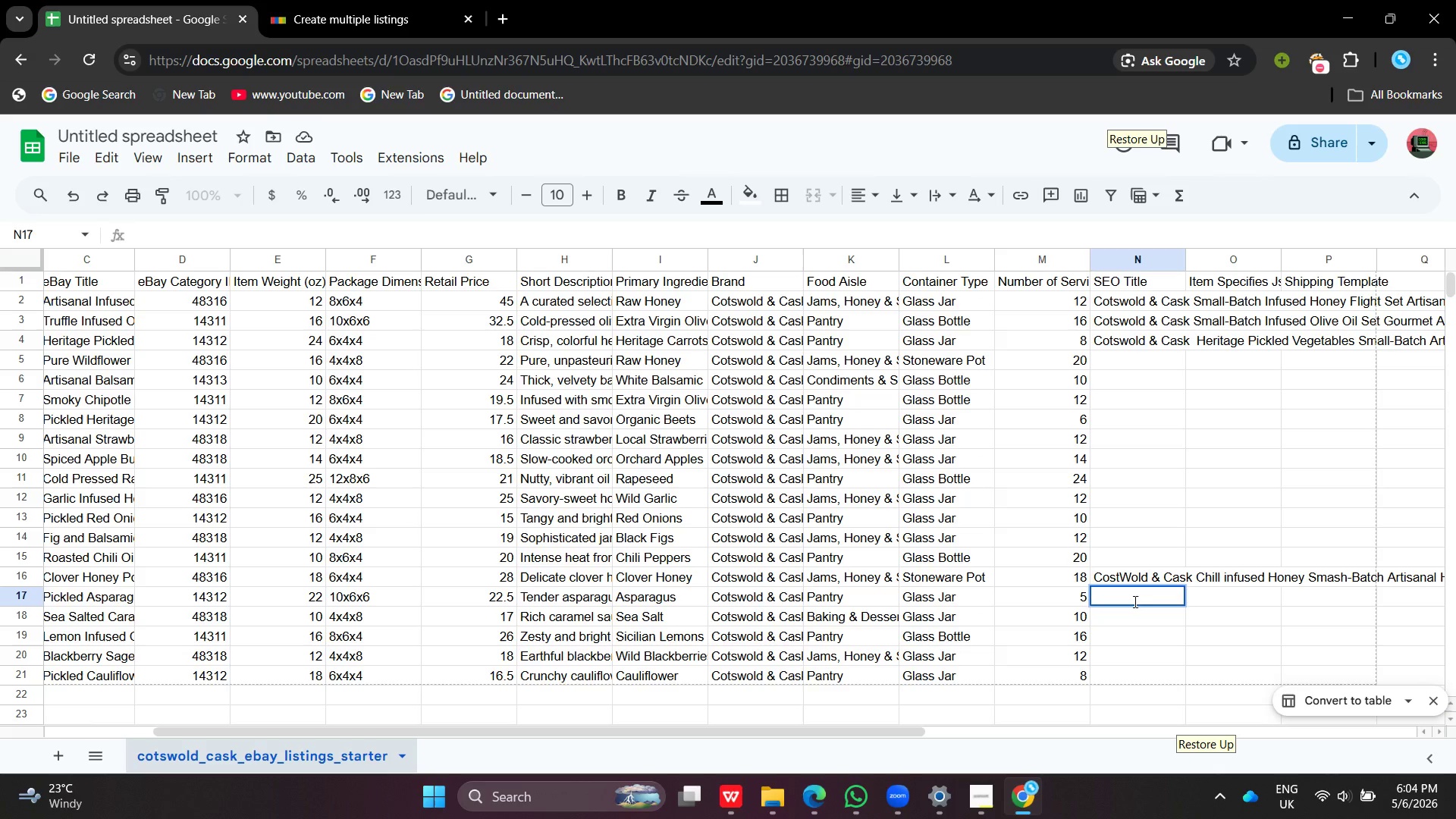 
triple_click([1134, 601])
 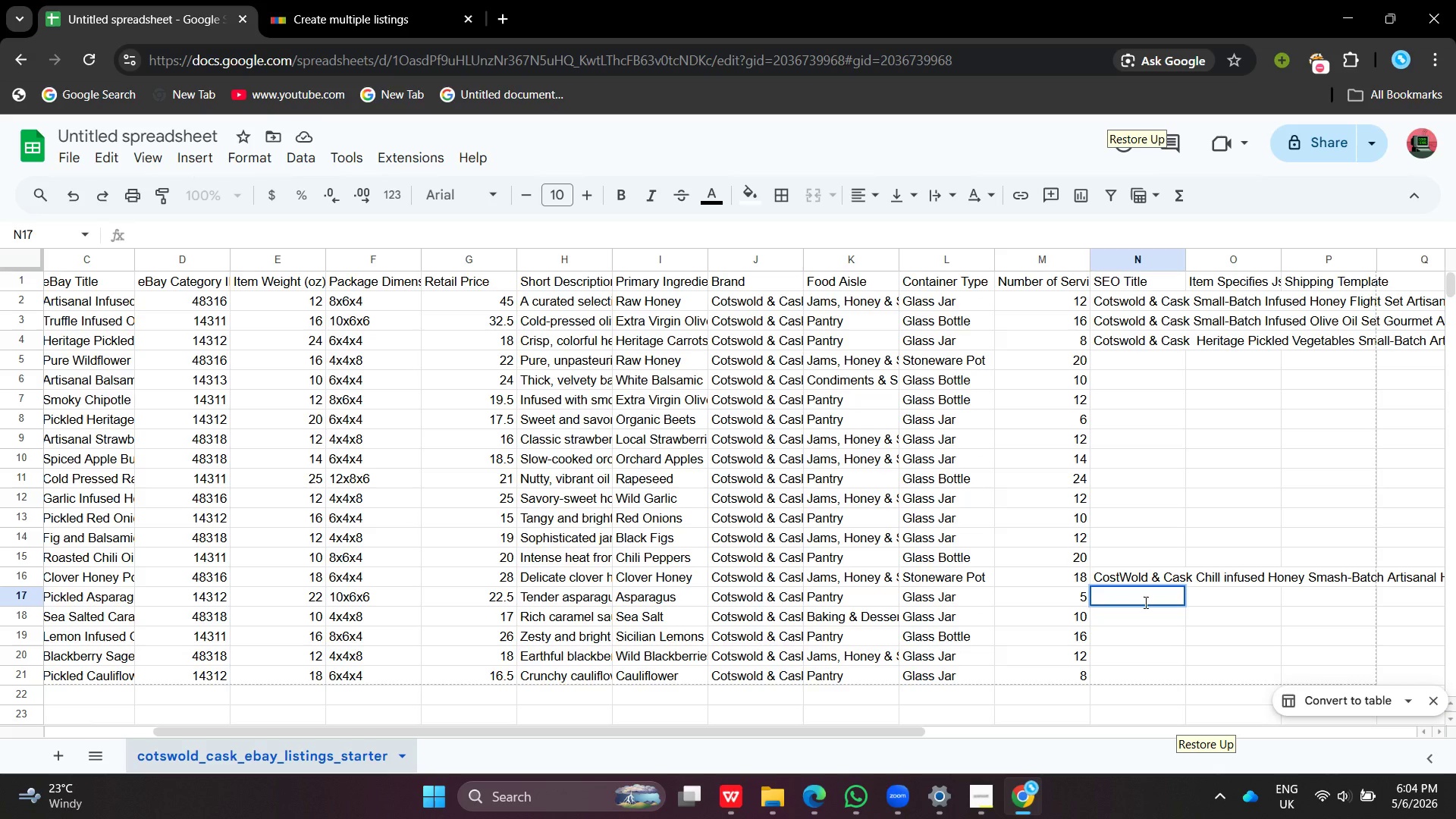 
double_click([1144, 602])
 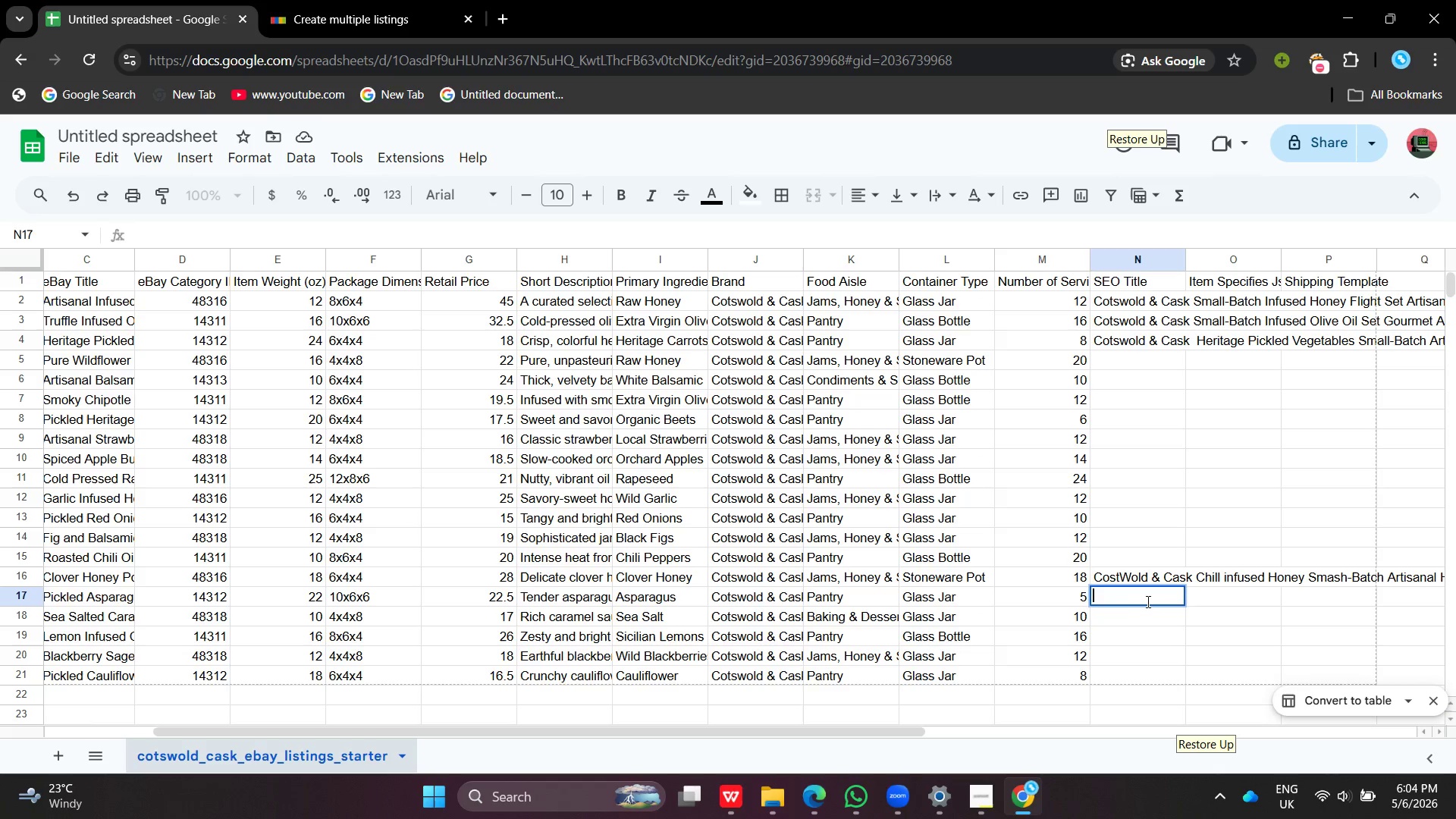 
double_click([1150, 601])
 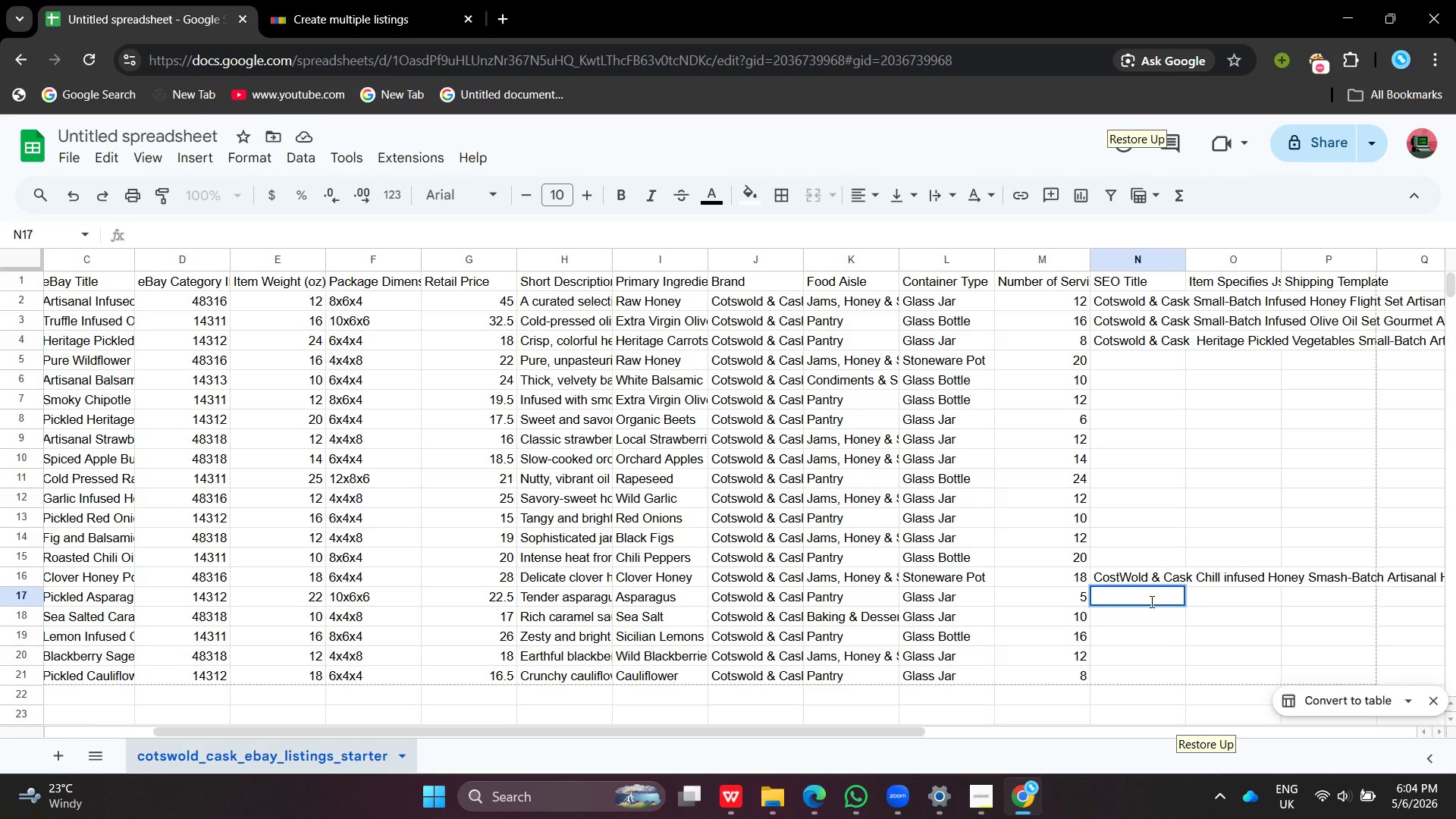 
key(Control+V)
 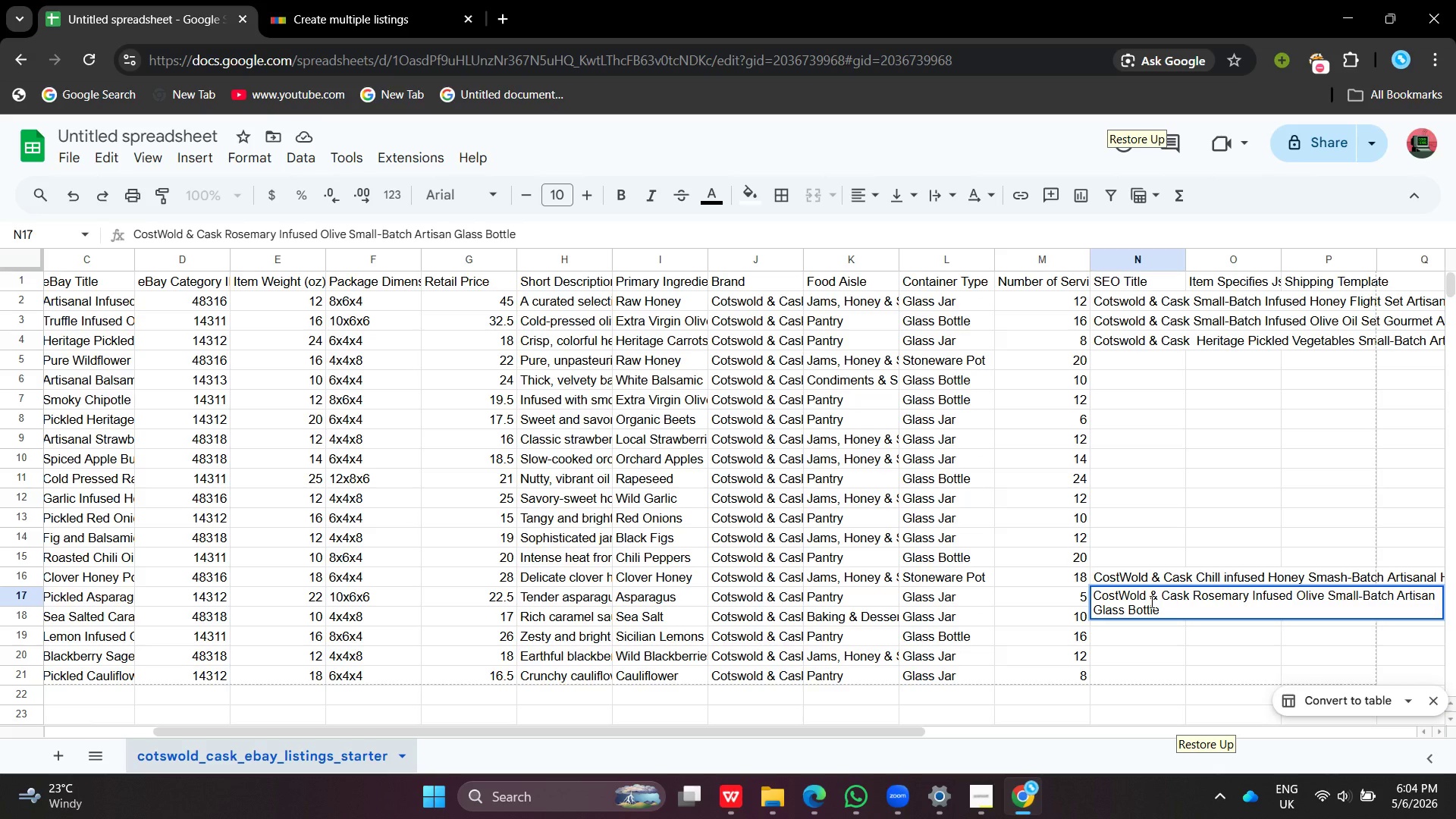 
key(Enter)
 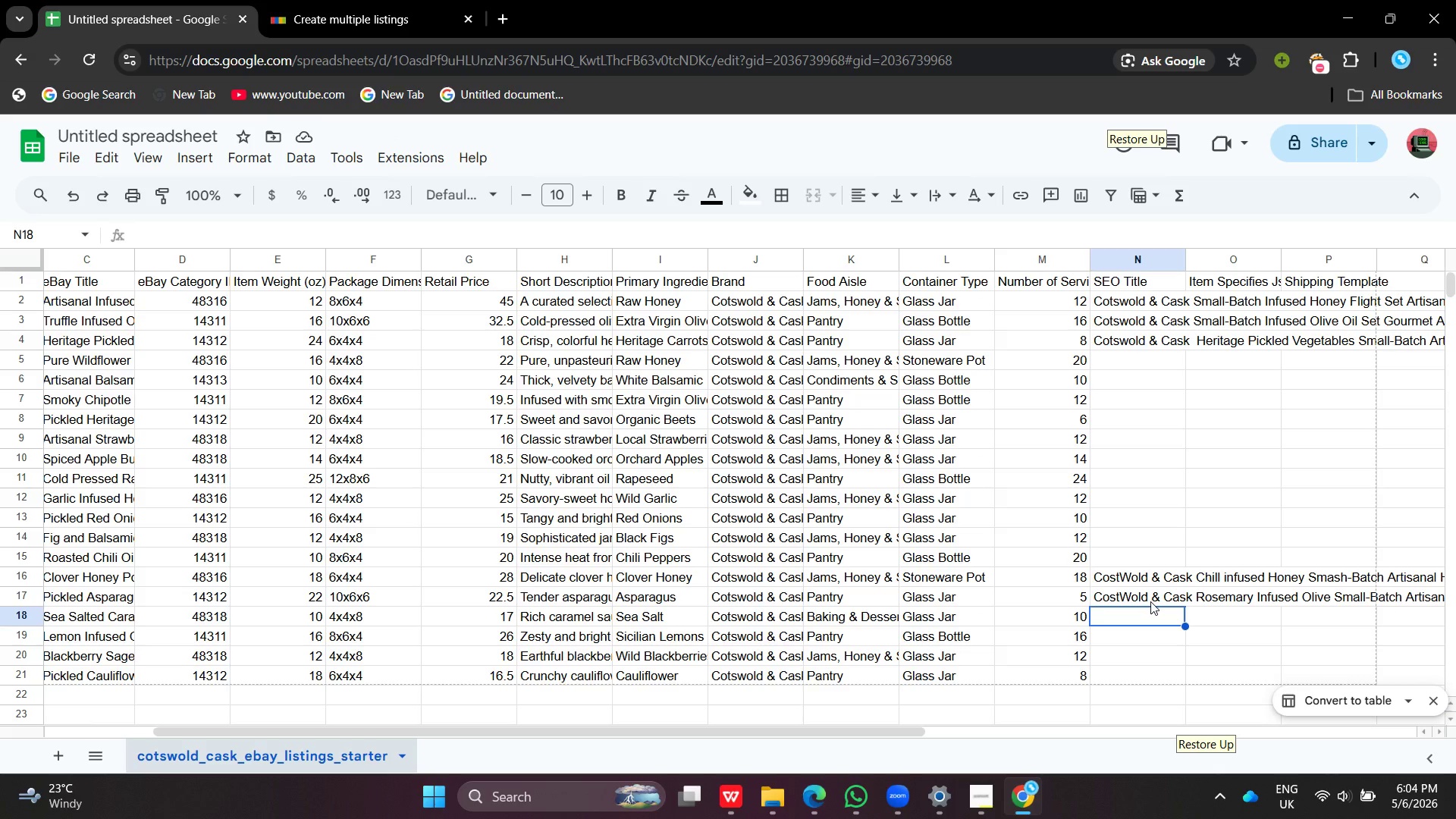 
wait(17.2)
 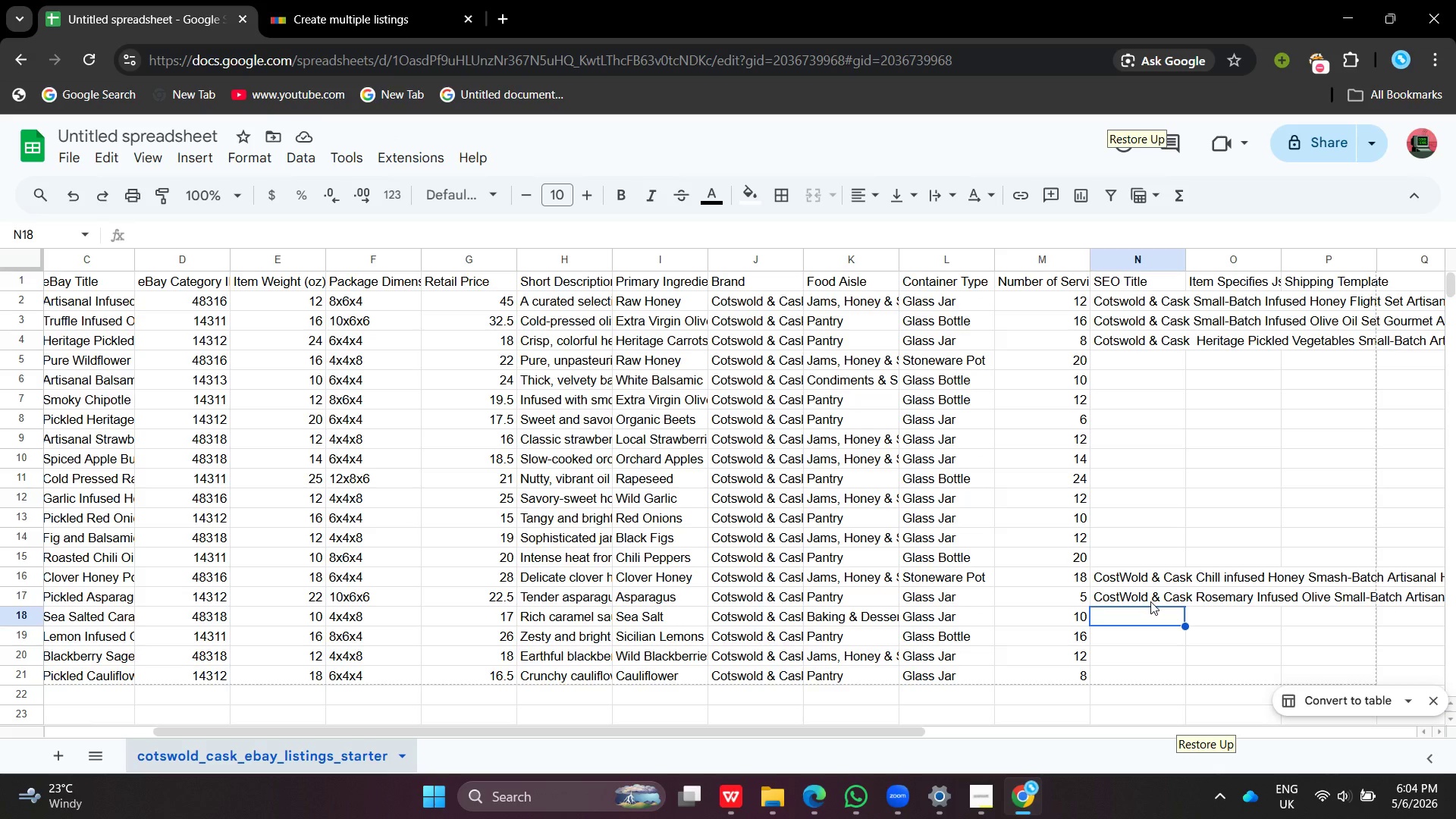 
left_click([450, 0])
 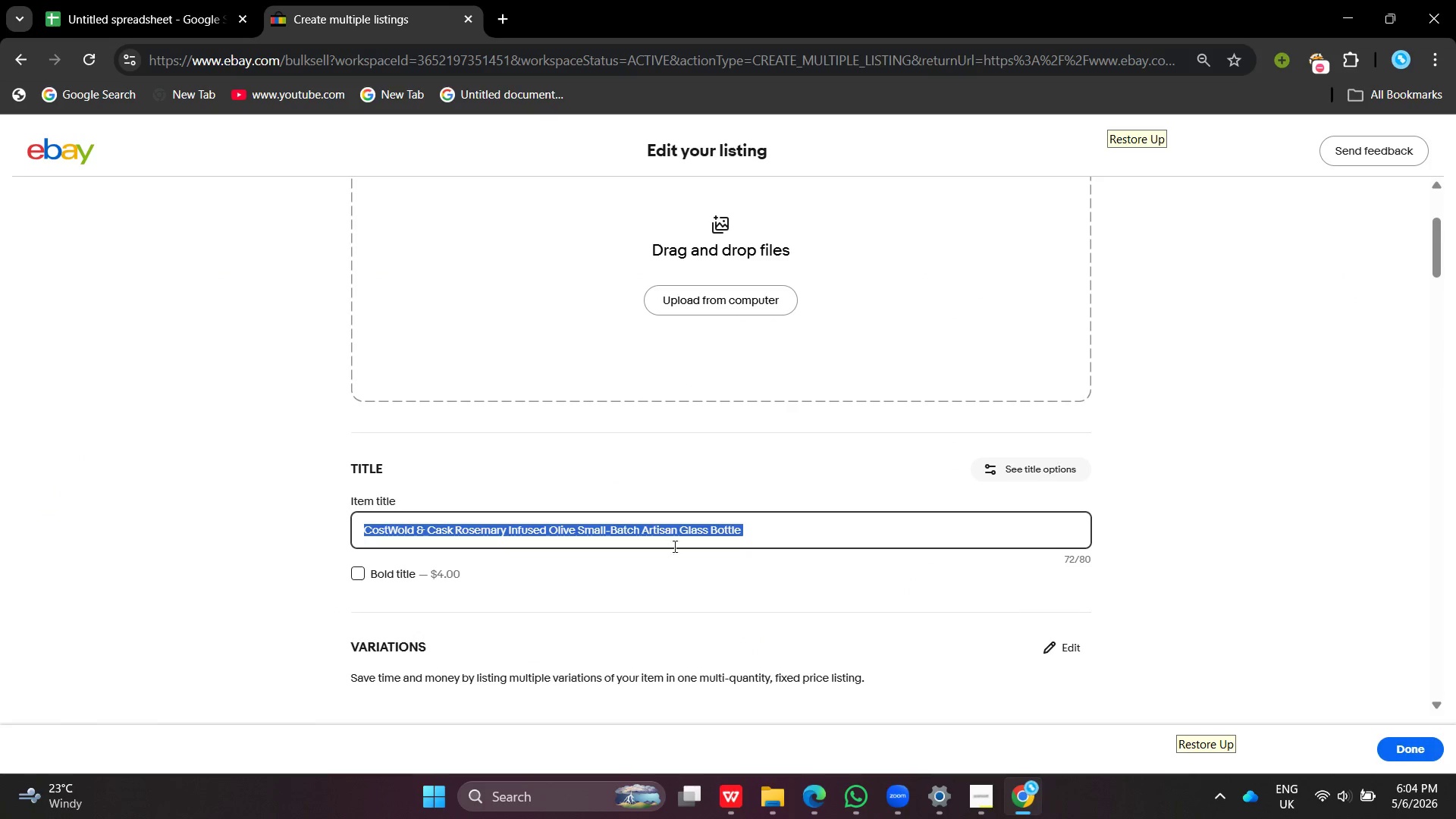 
mouse_move([694, 531])
 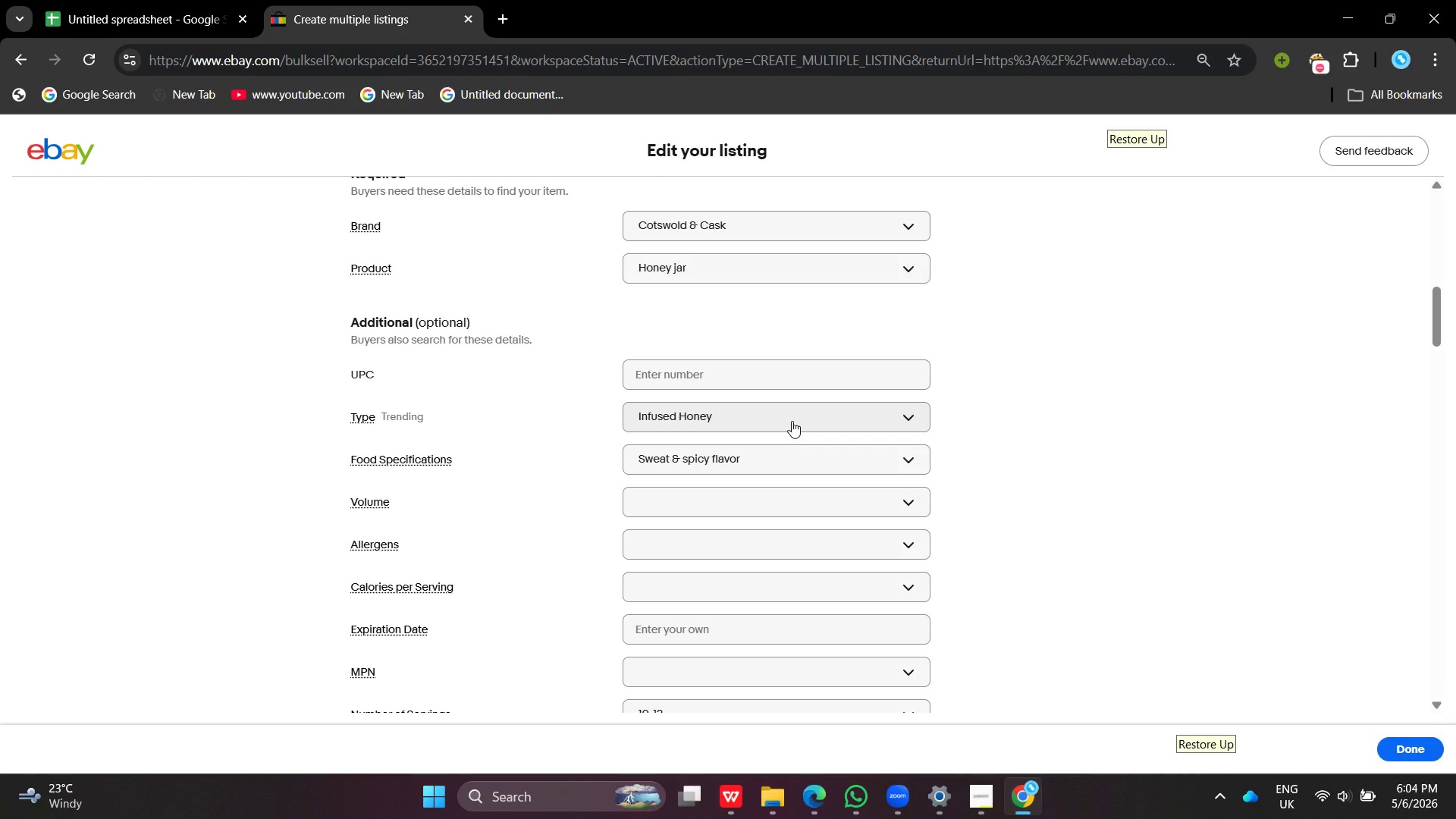 
left_click([792, 421])
 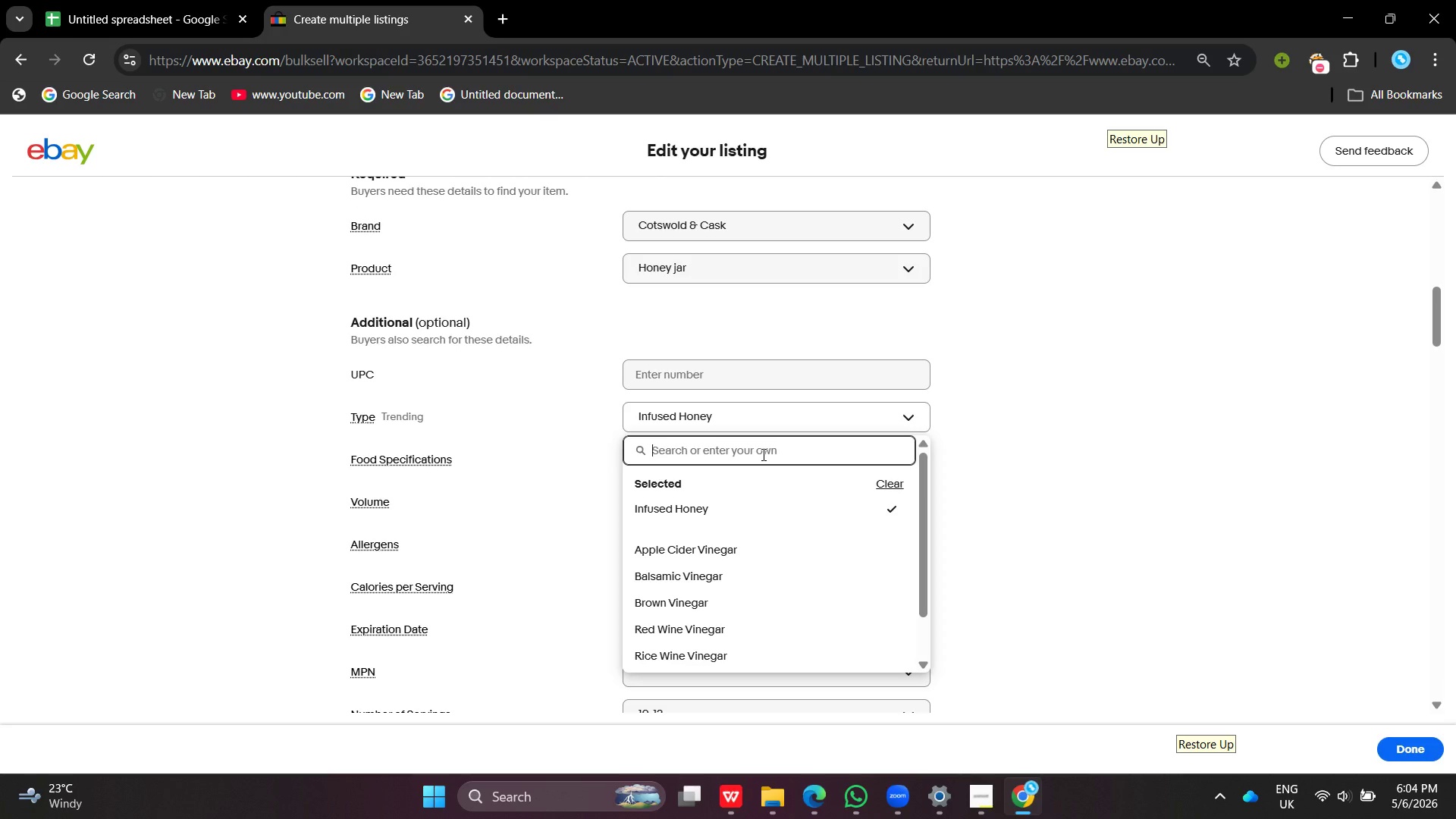 
type(Infused )
 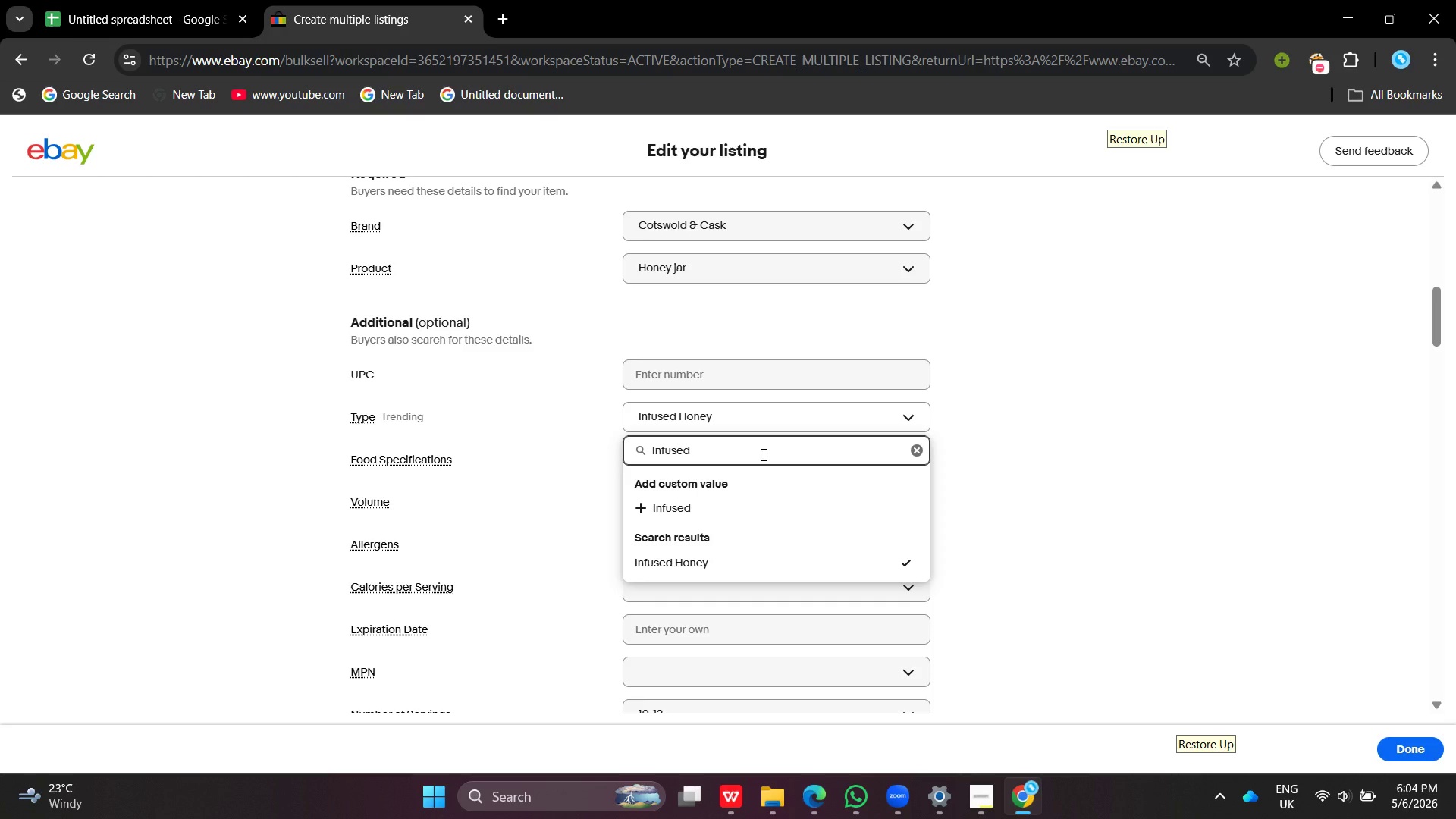 
type(Olive & Csk)
 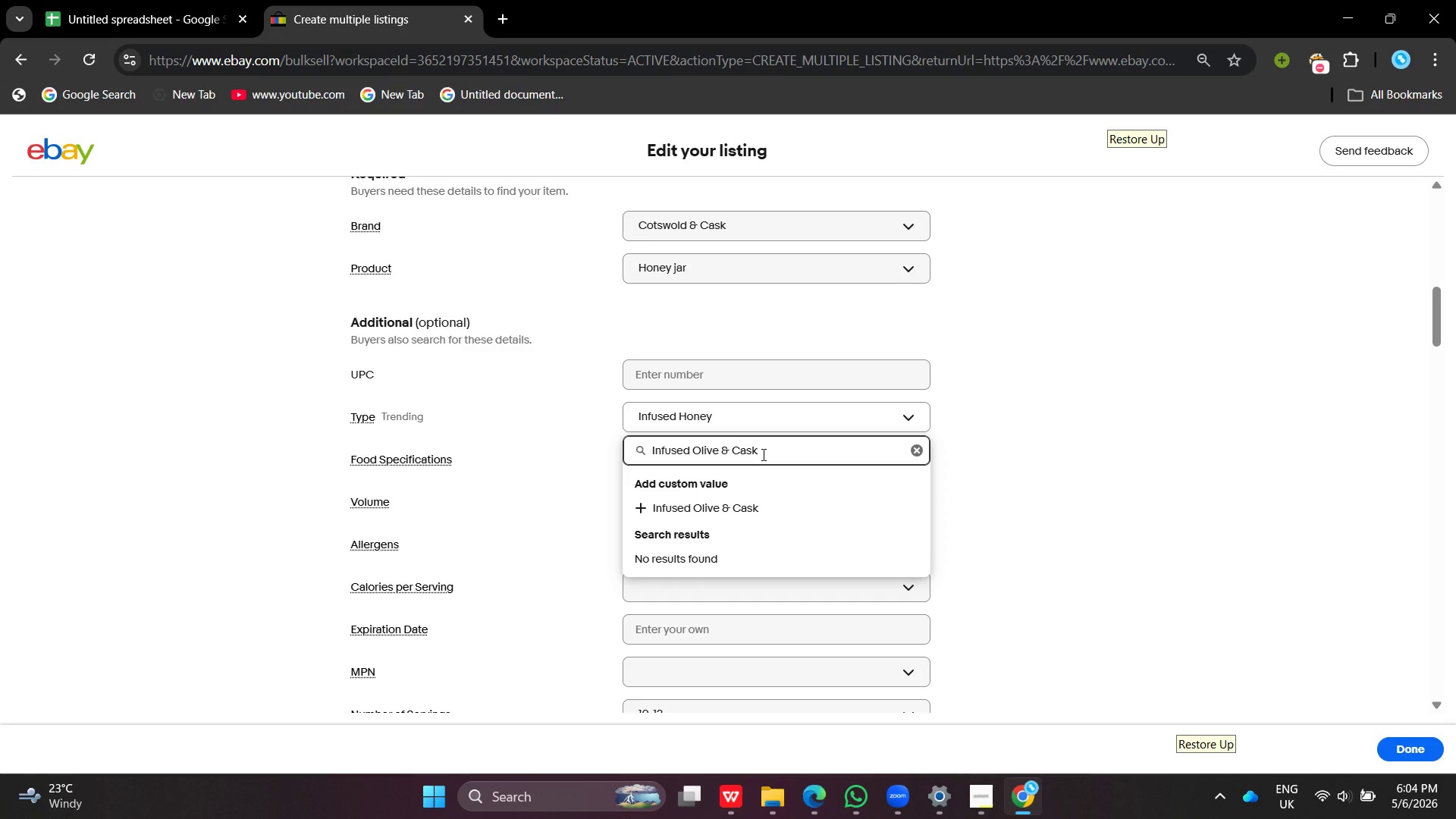 
hold_key(key=A, duration=0.31)
 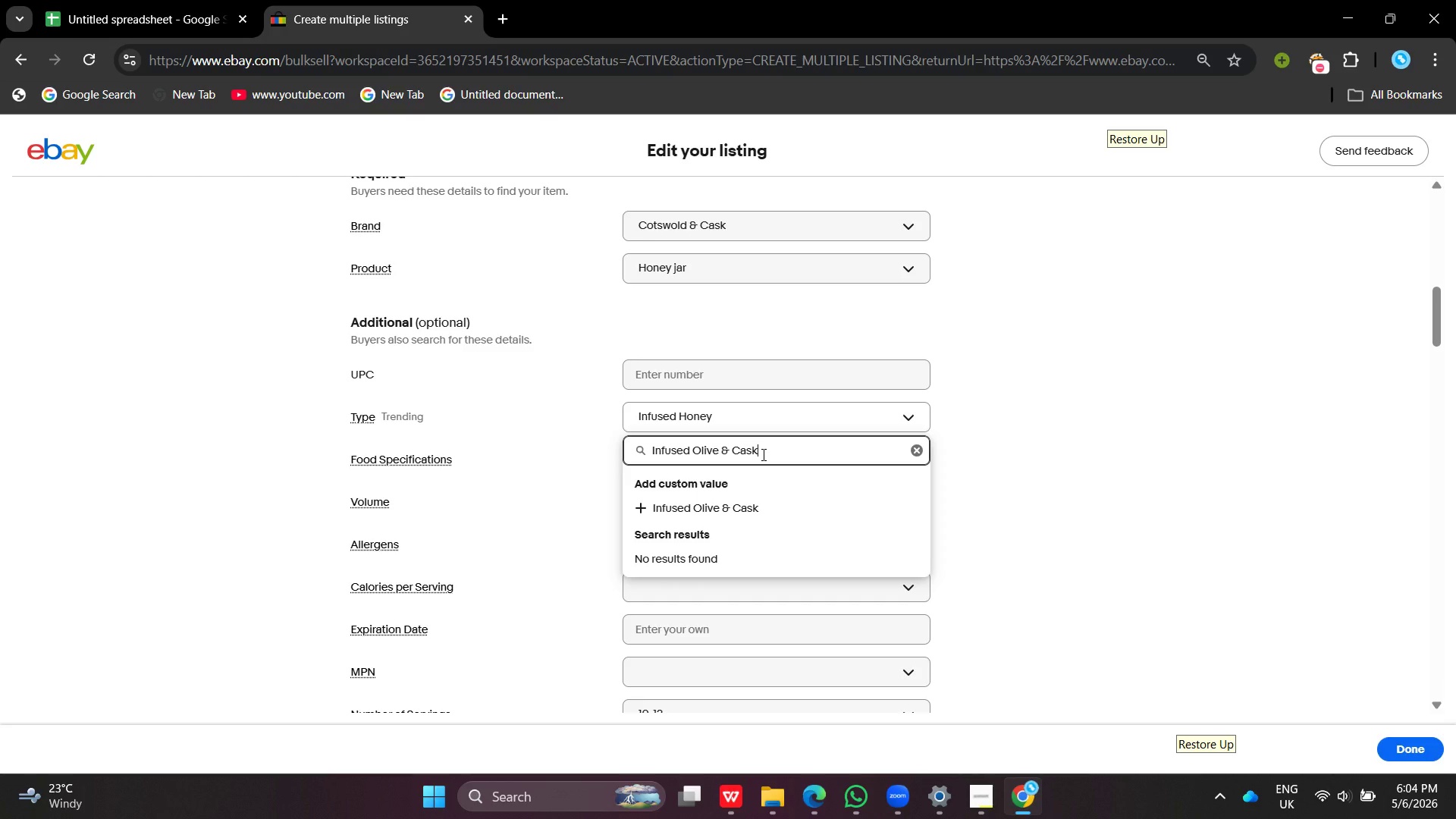 
key(Enter)
 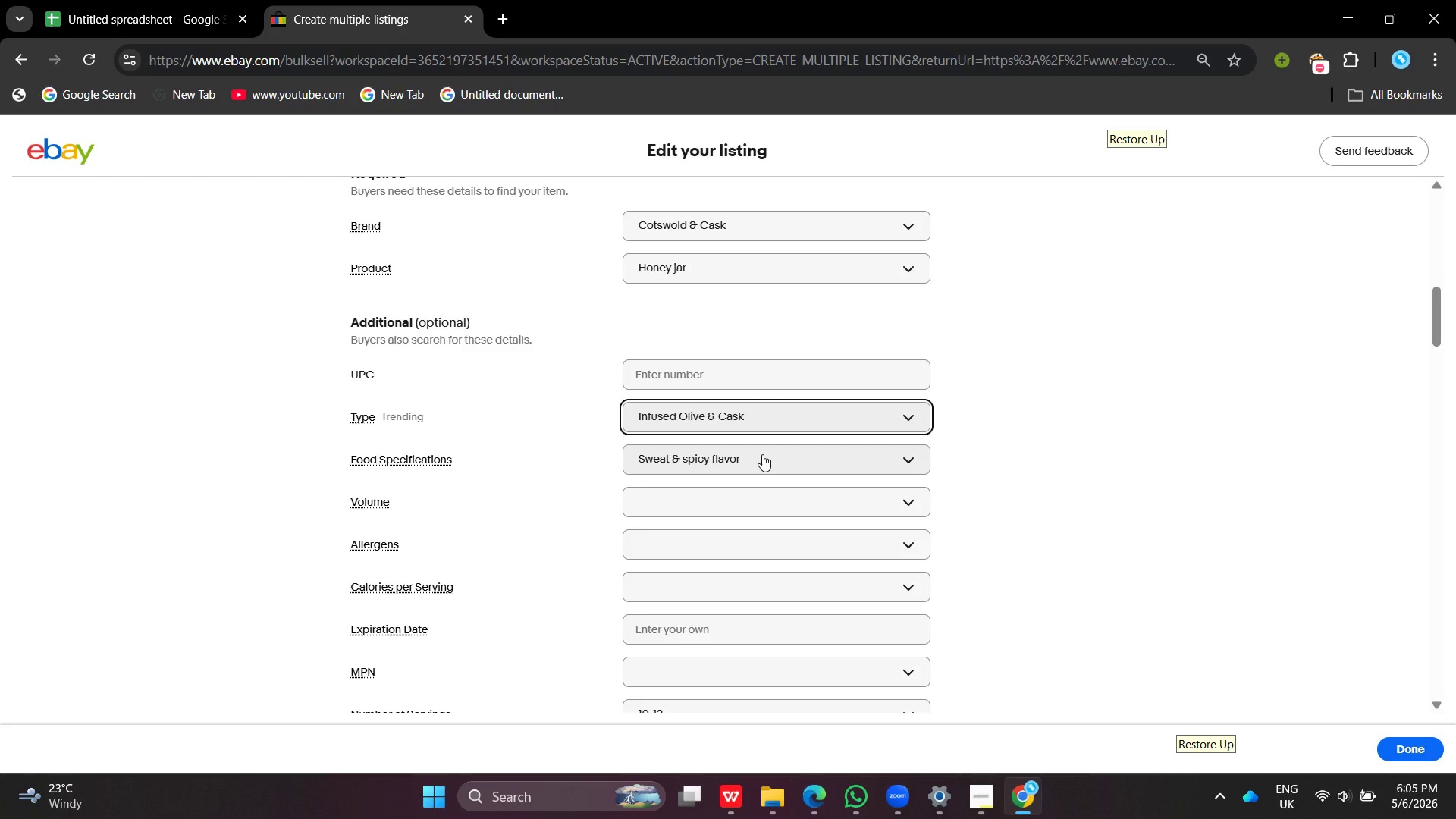 
wait(27.3)
 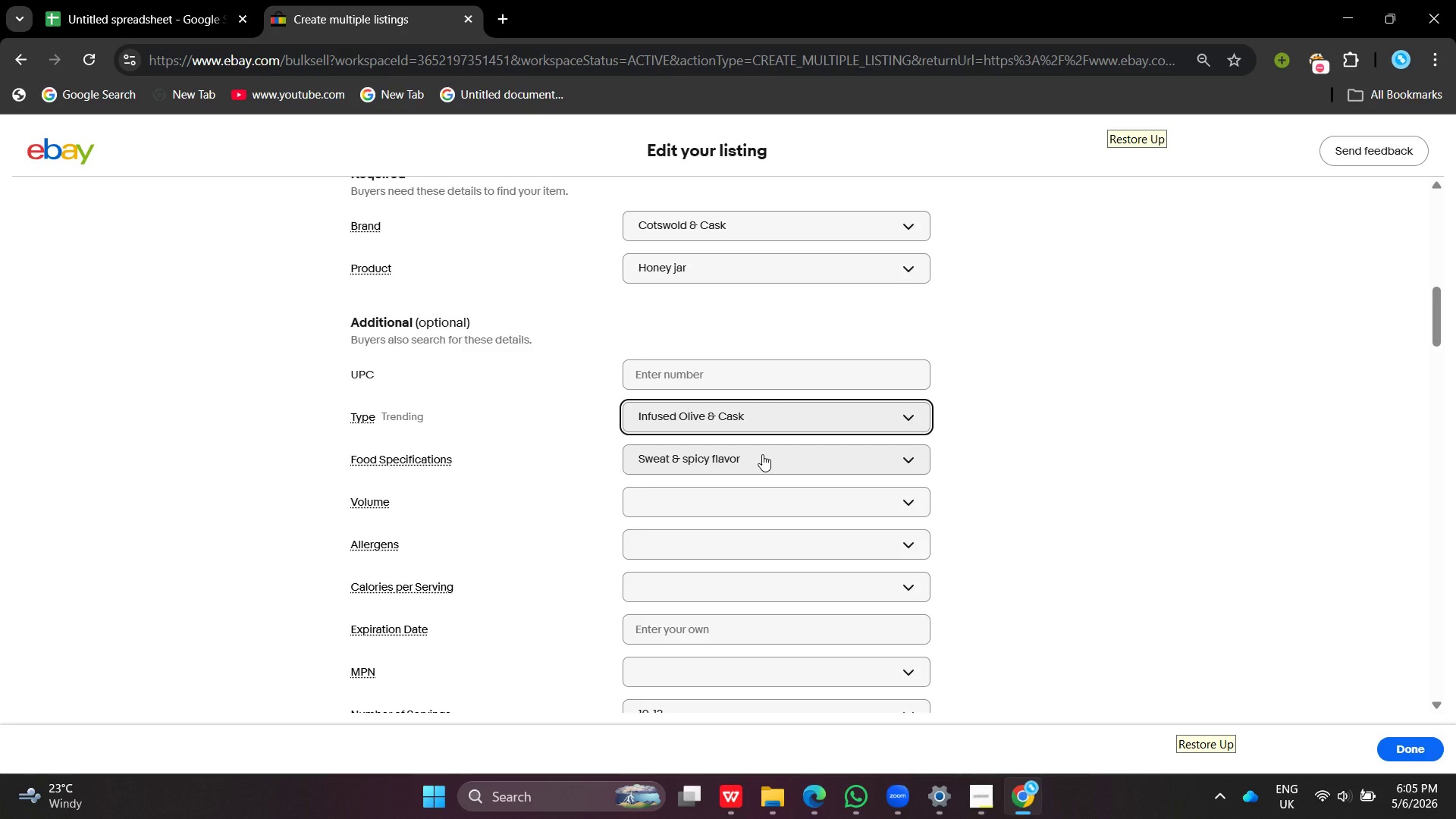 
left_click([764, 457])
 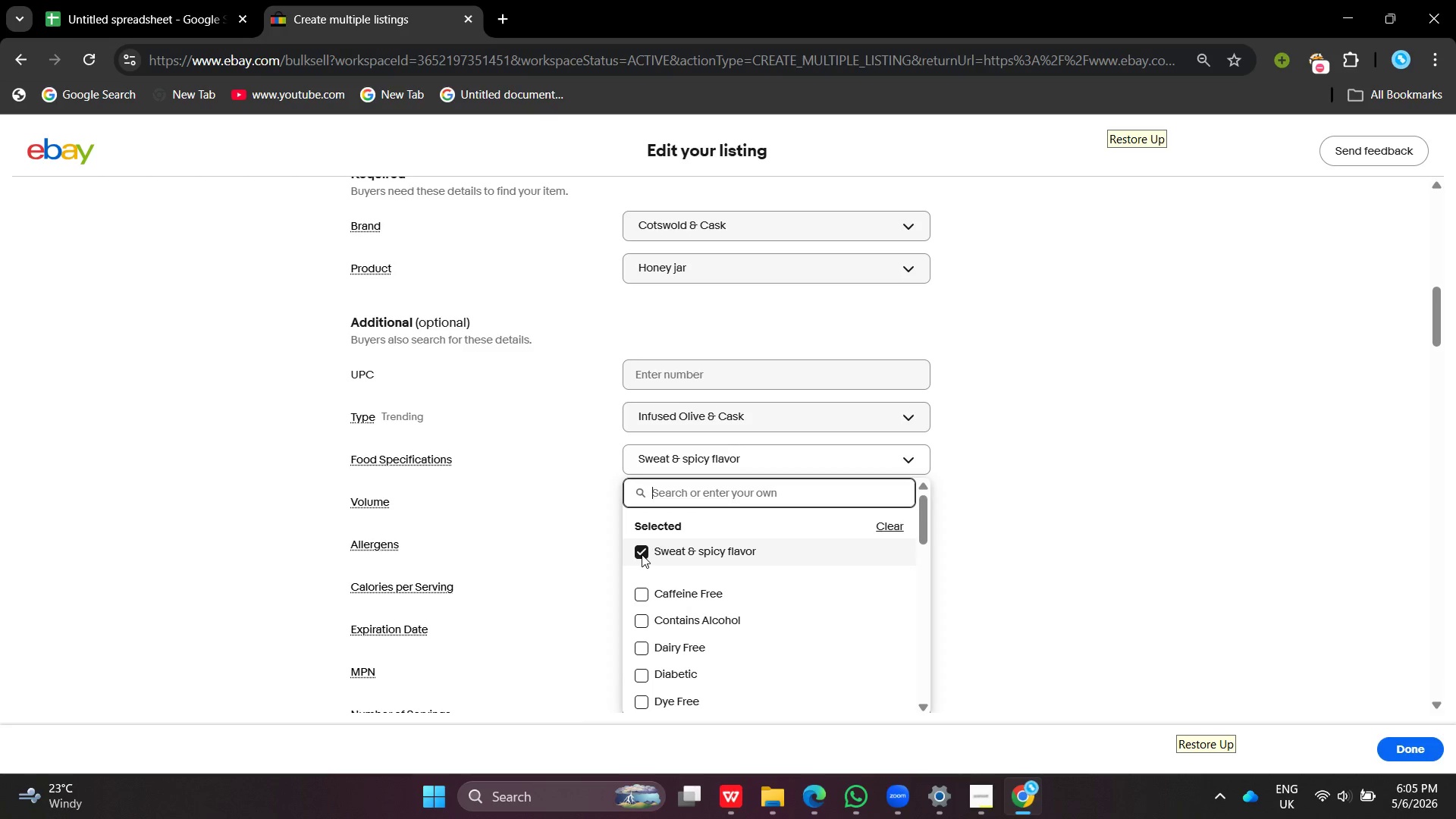 
left_click([642, 554])
 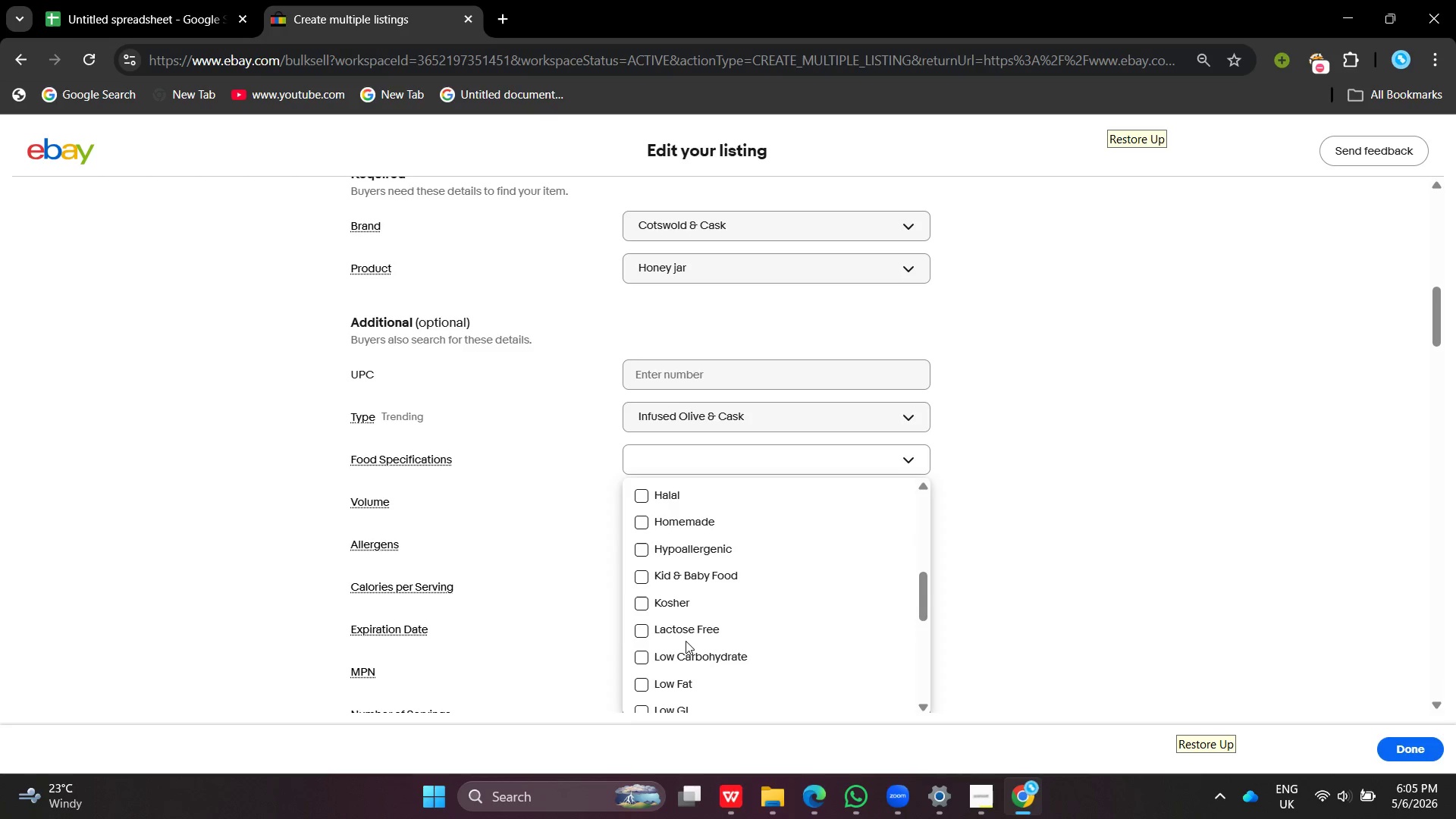 
wait(29.2)
 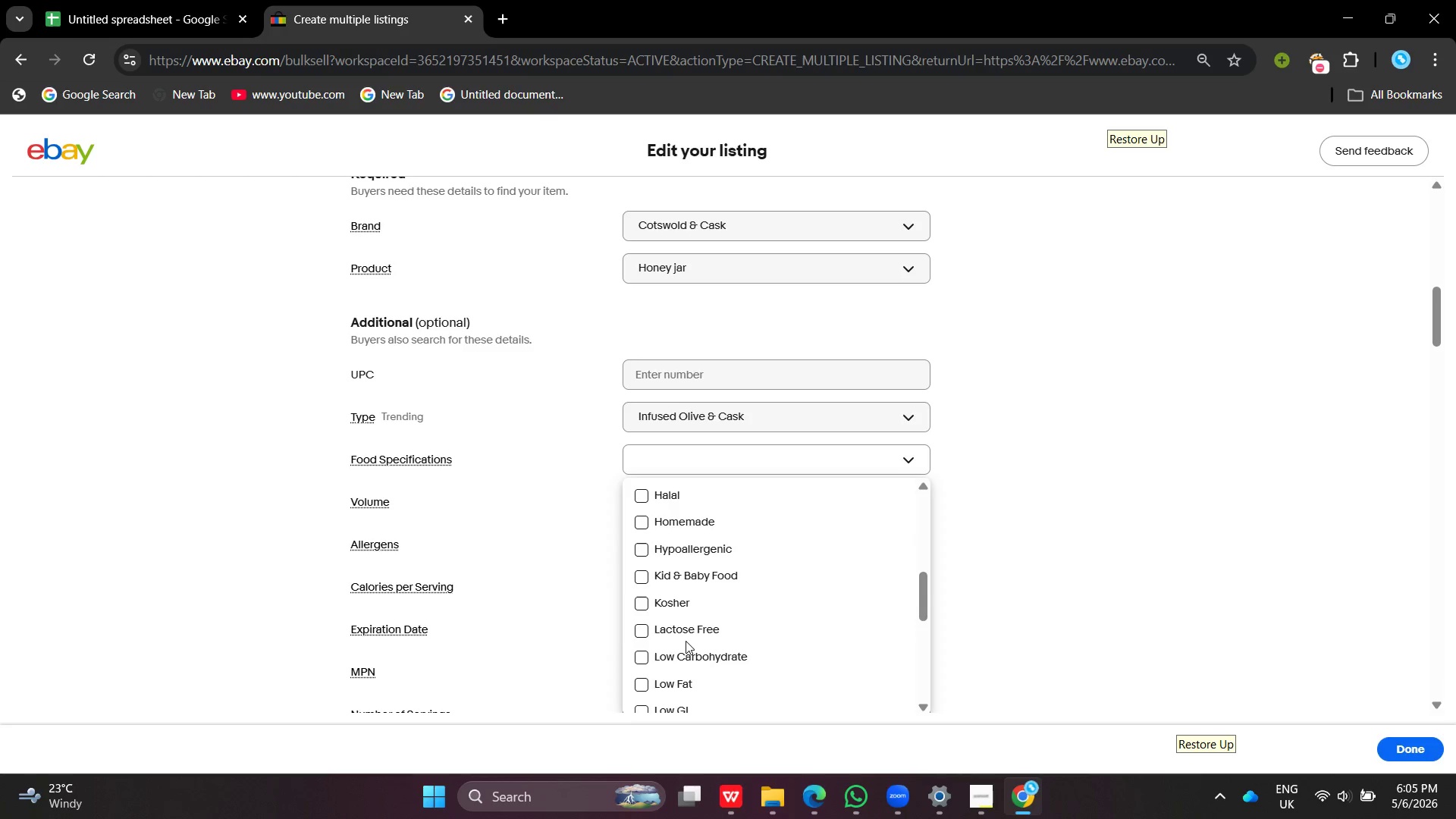 
left_click([642, 558])
 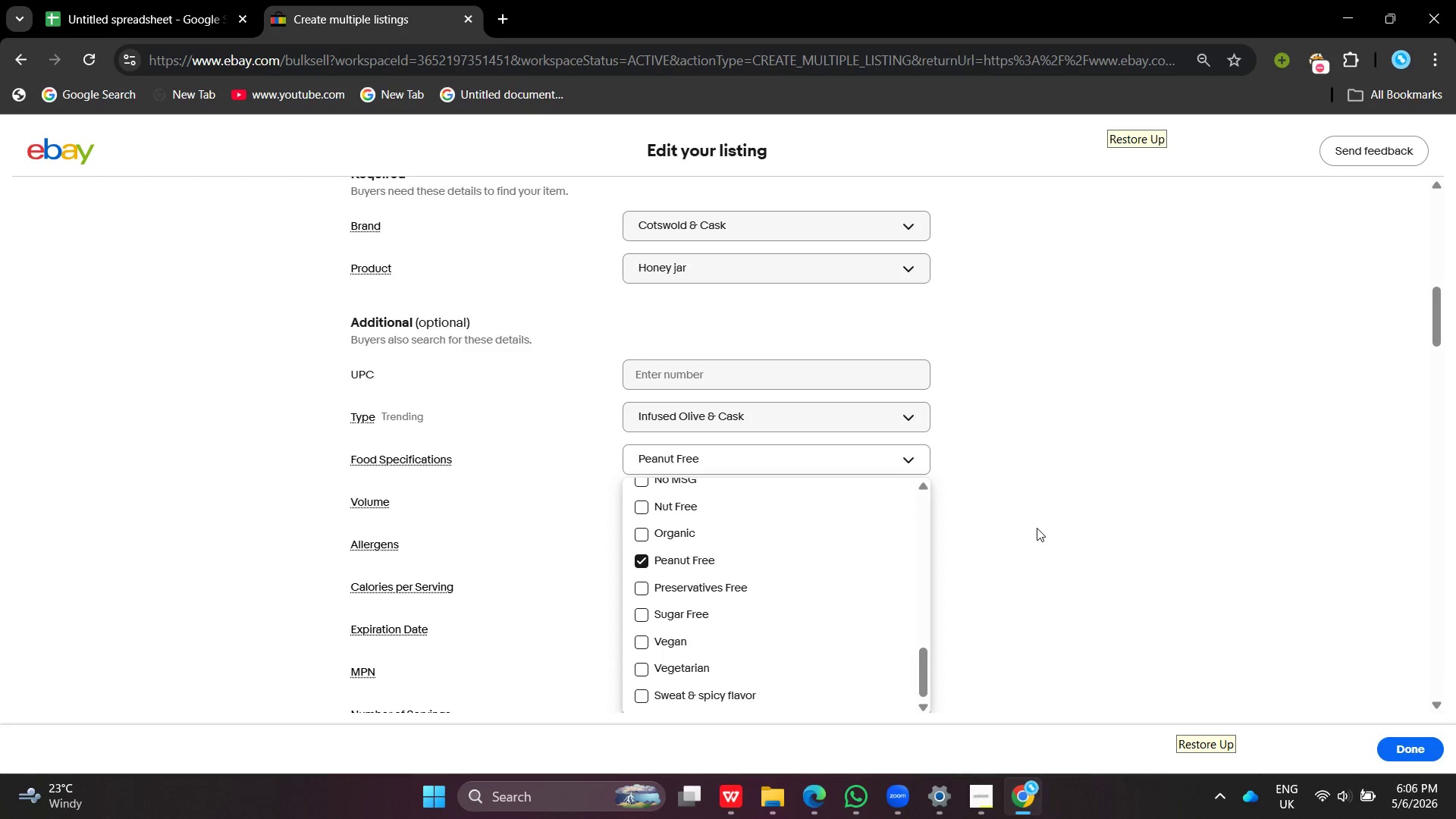 
left_click([1037, 528])
 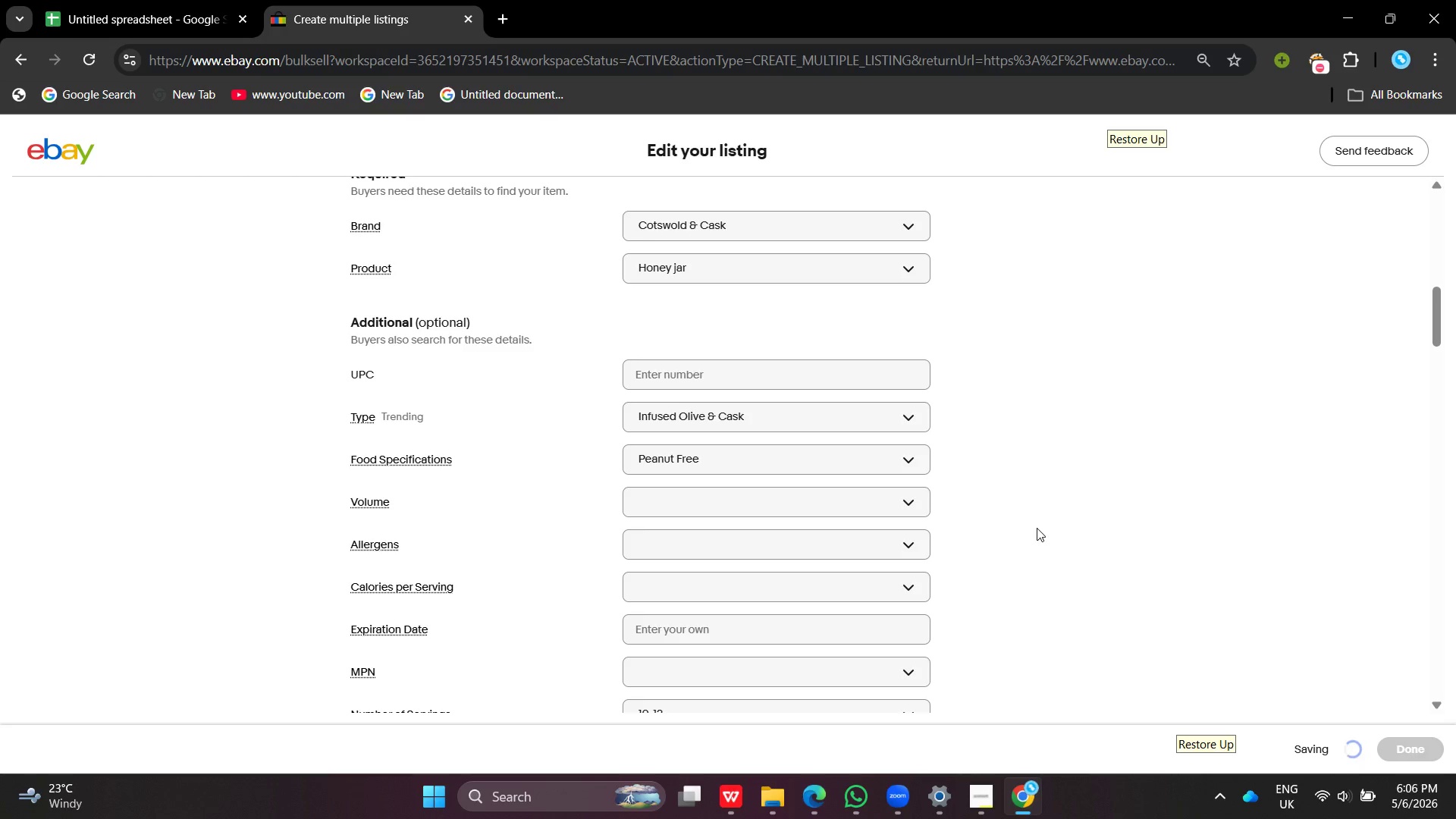 
left_click([892, 506])
 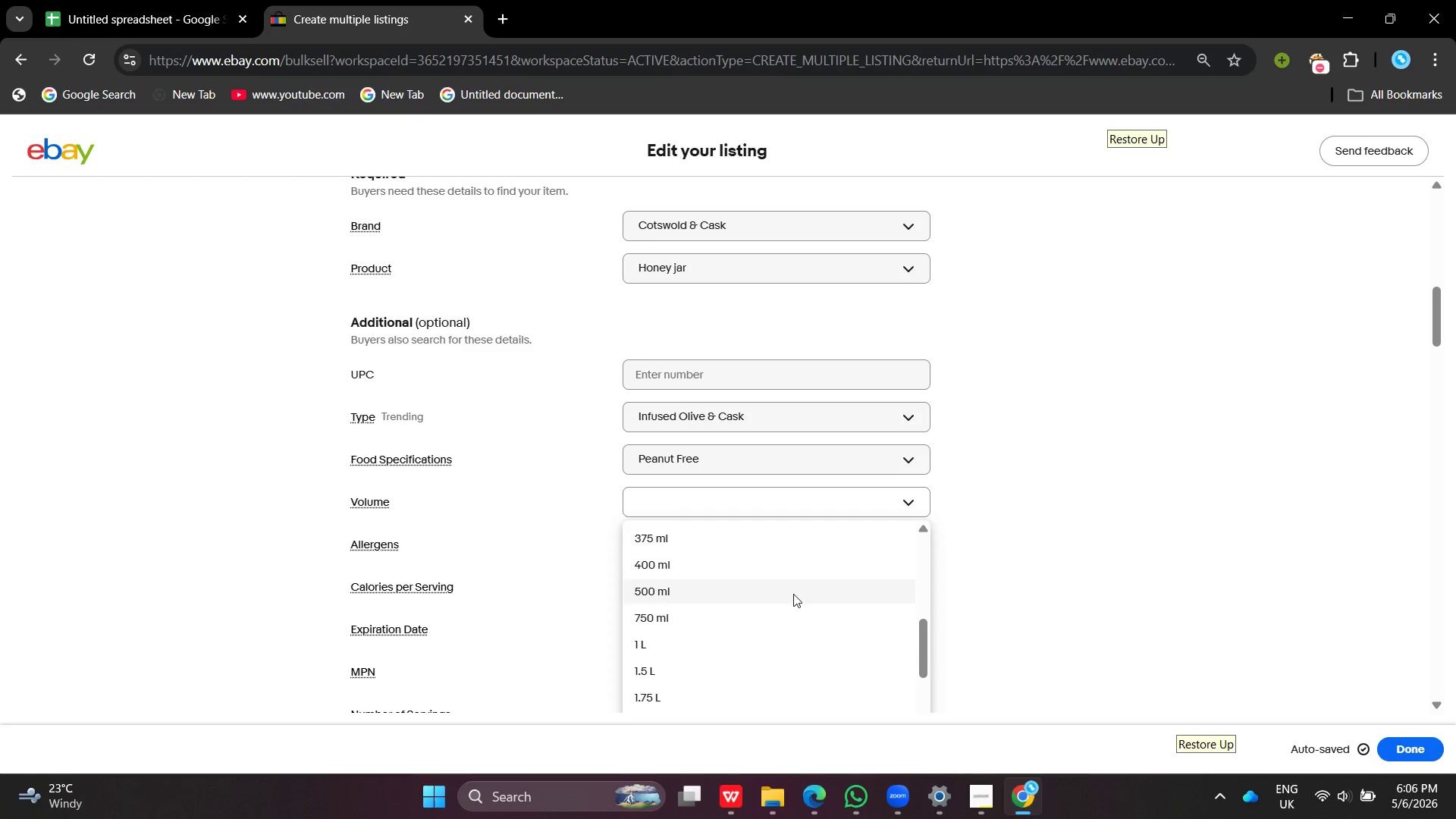 
left_click([784, 642])
 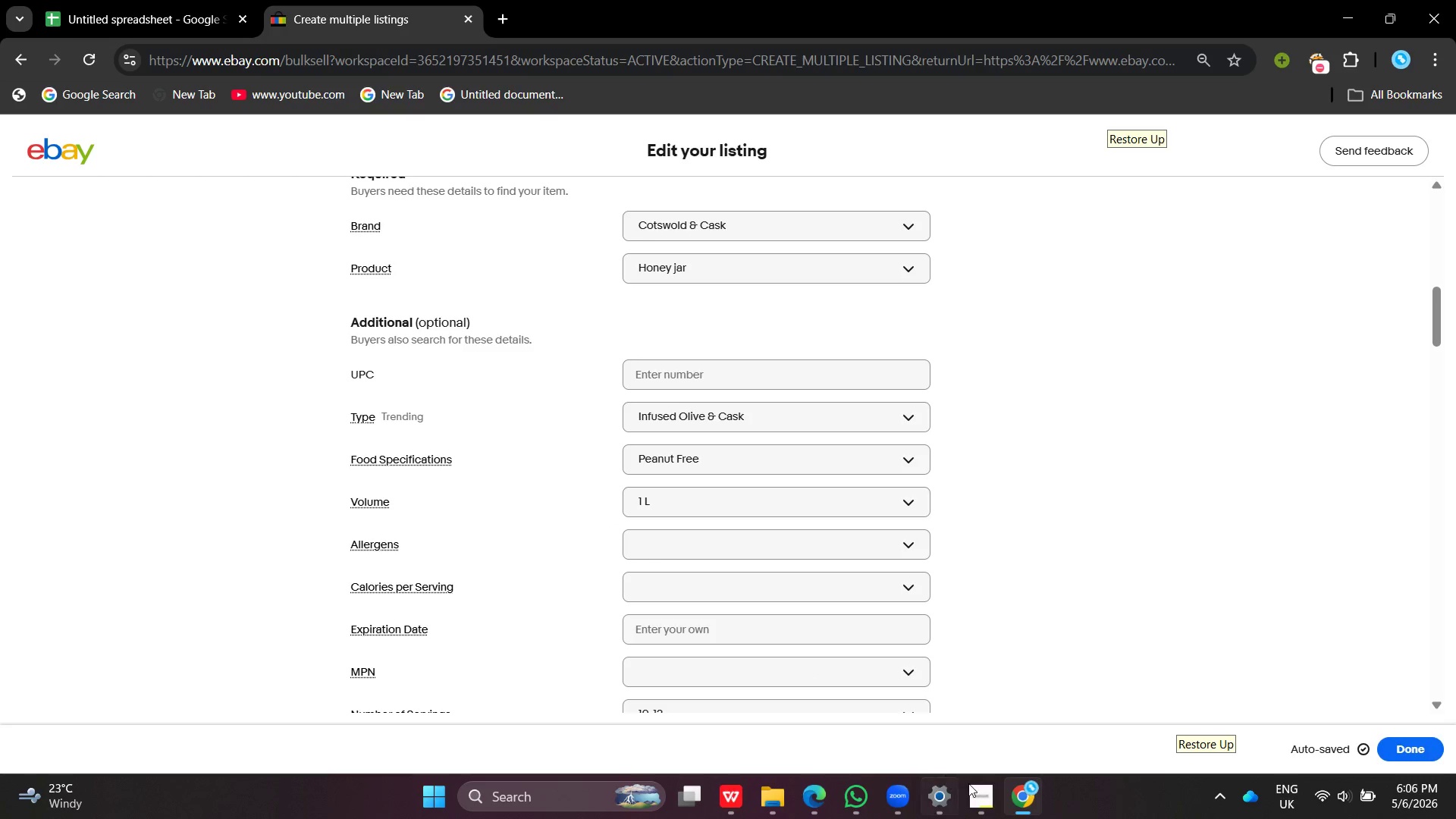 
left_click([968, 783])